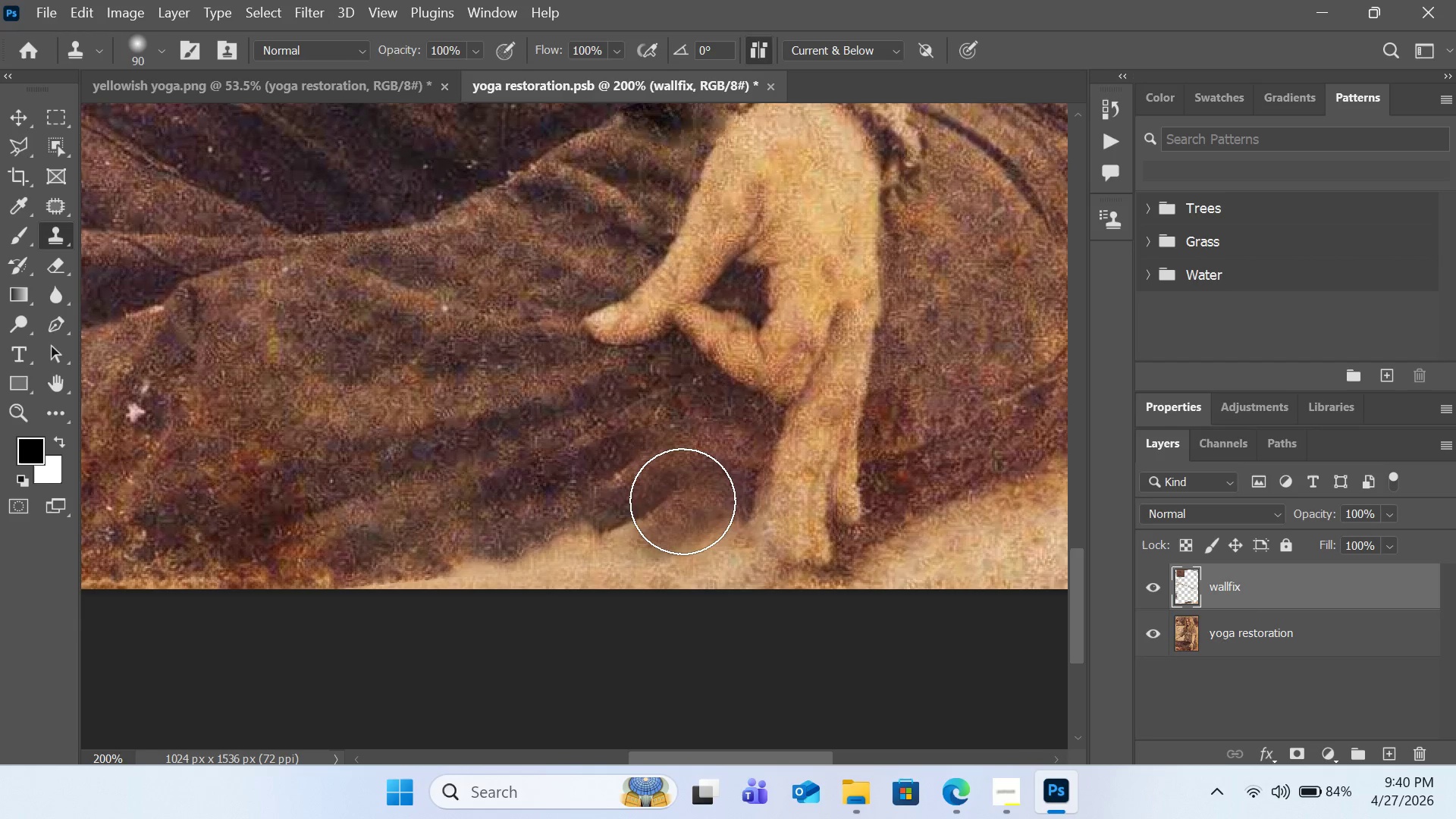 
left_click_drag(start_coordinate=[680, 501], to_coordinate=[638, 504])
 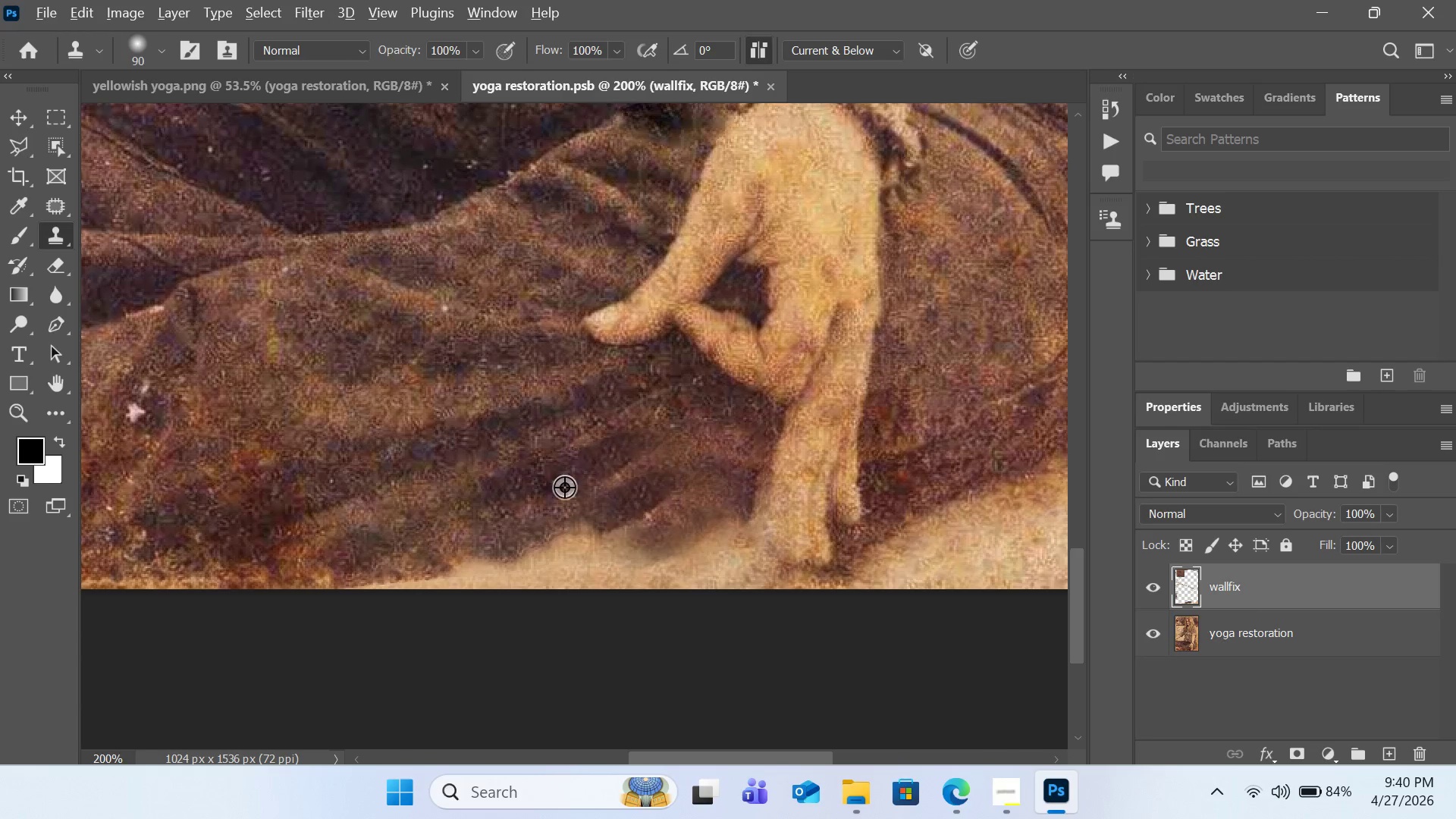 
hold_key(key=AltLeft, duration=0.48)
left_click([553, 477])
 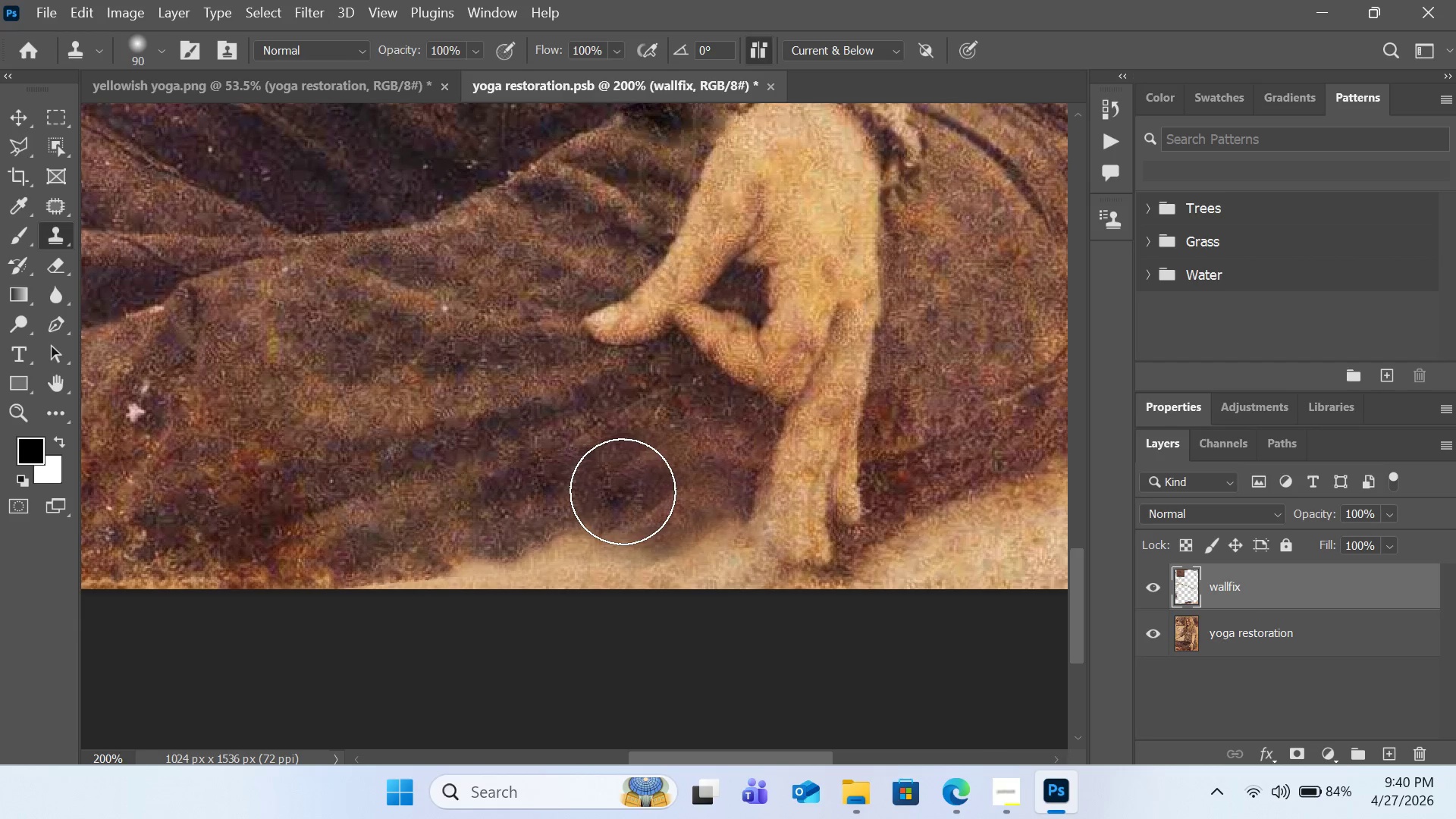 
left_click_drag(start_coordinate=[631, 491], to_coordinate=[641, 493])
 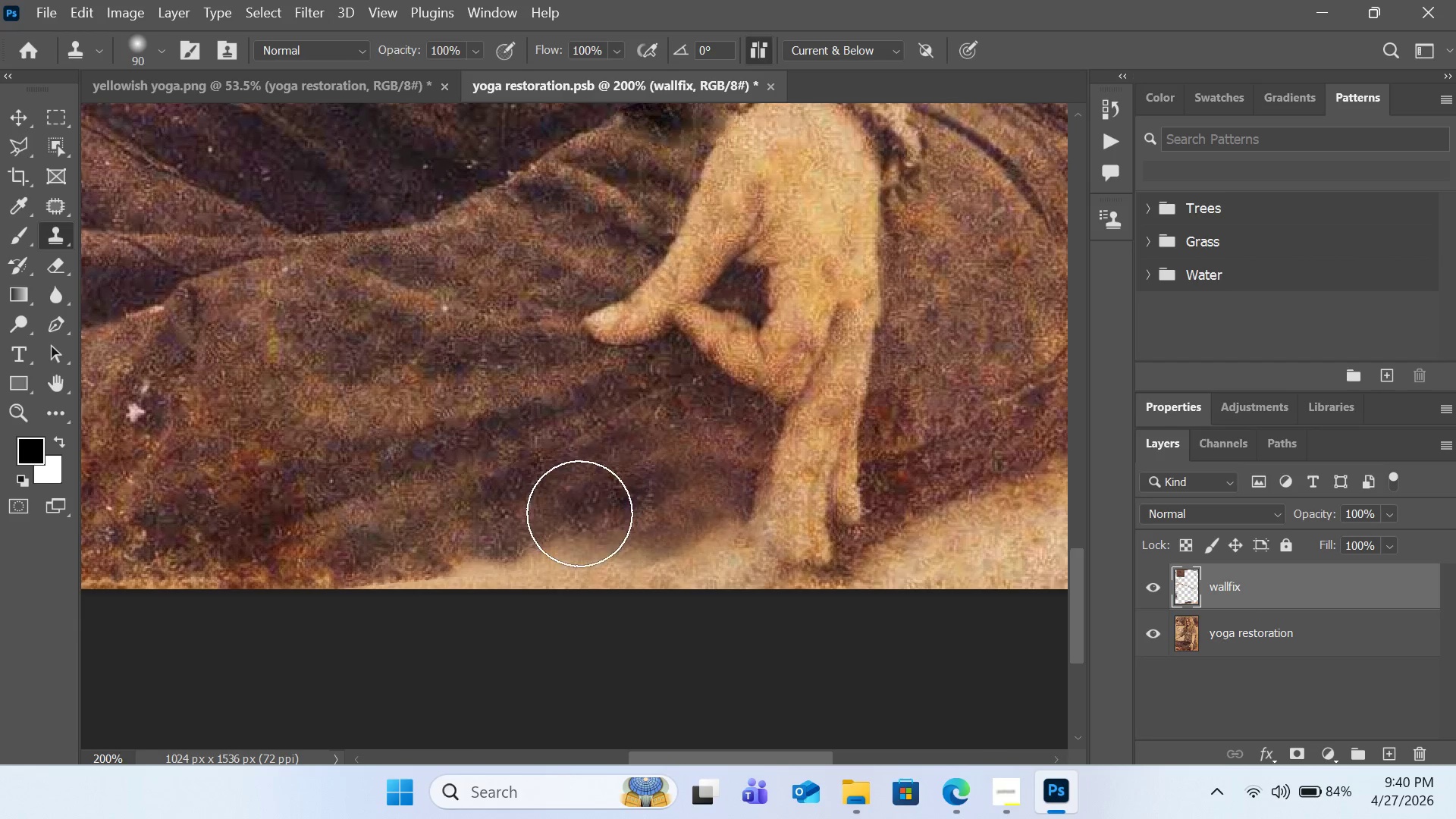 
hold_key(key=AltLeft, duration=0.53)
left_click([550, 485])
 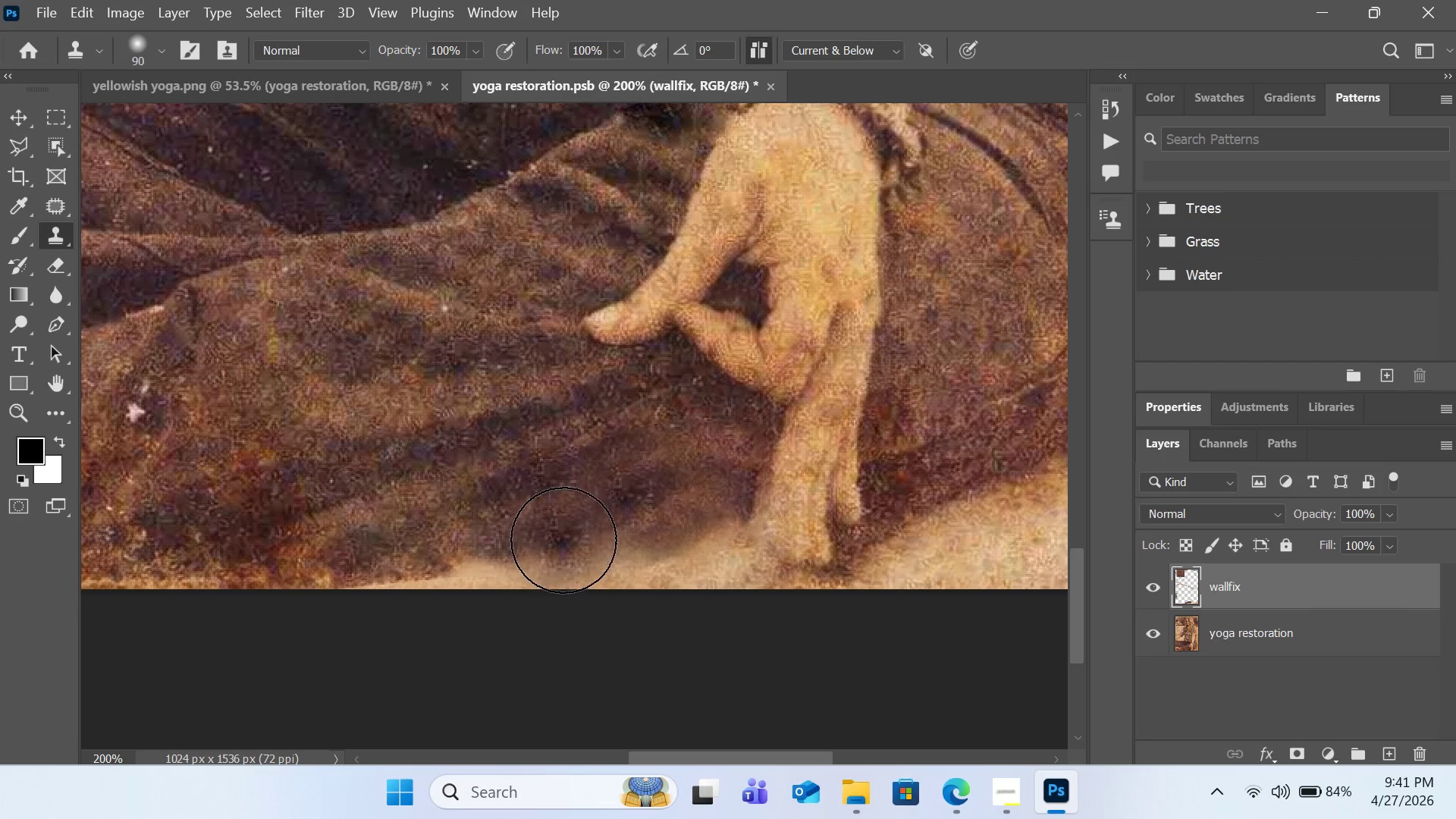 
left_click([563, 540])
 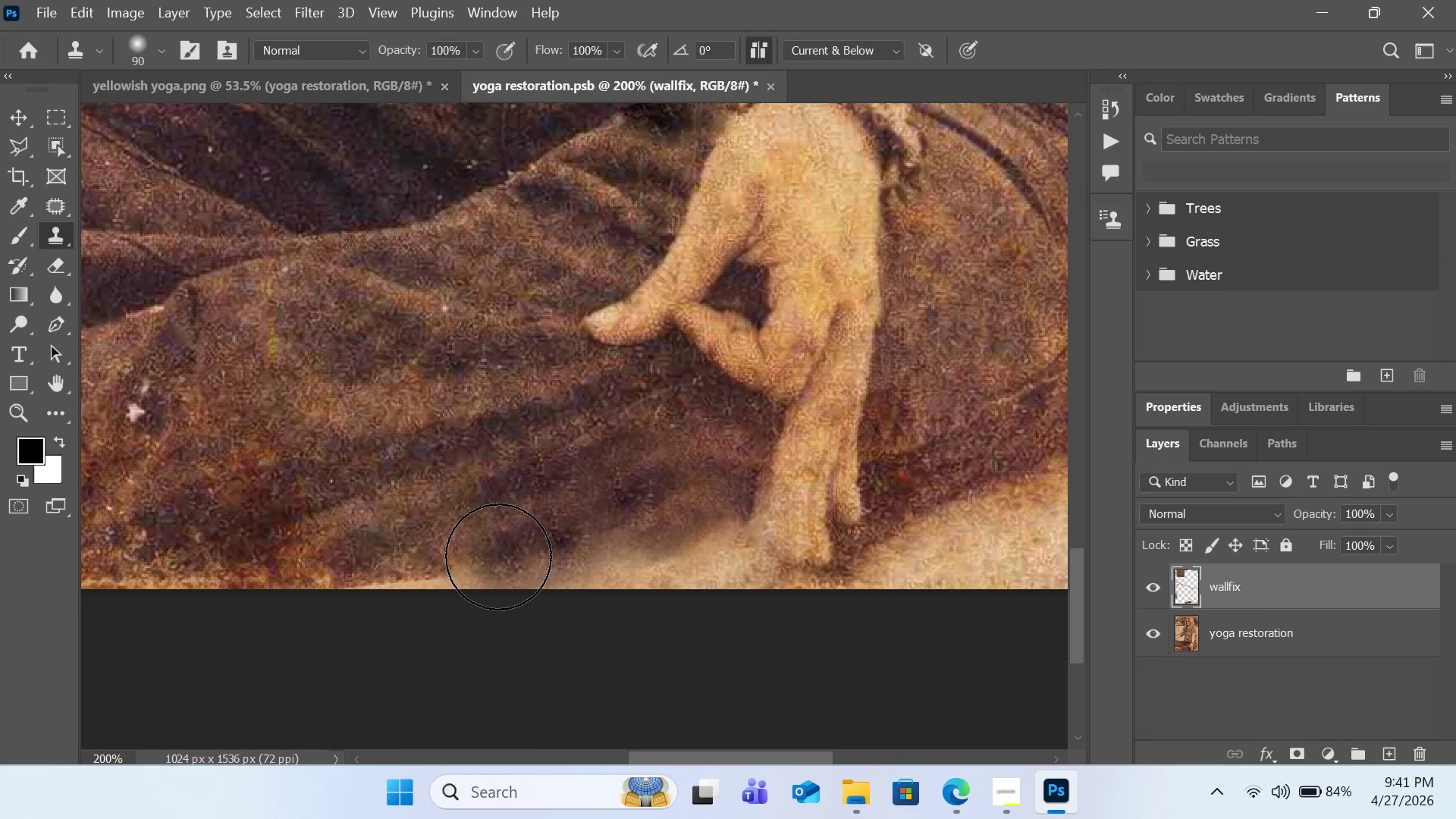 
left_click([496, 557])
 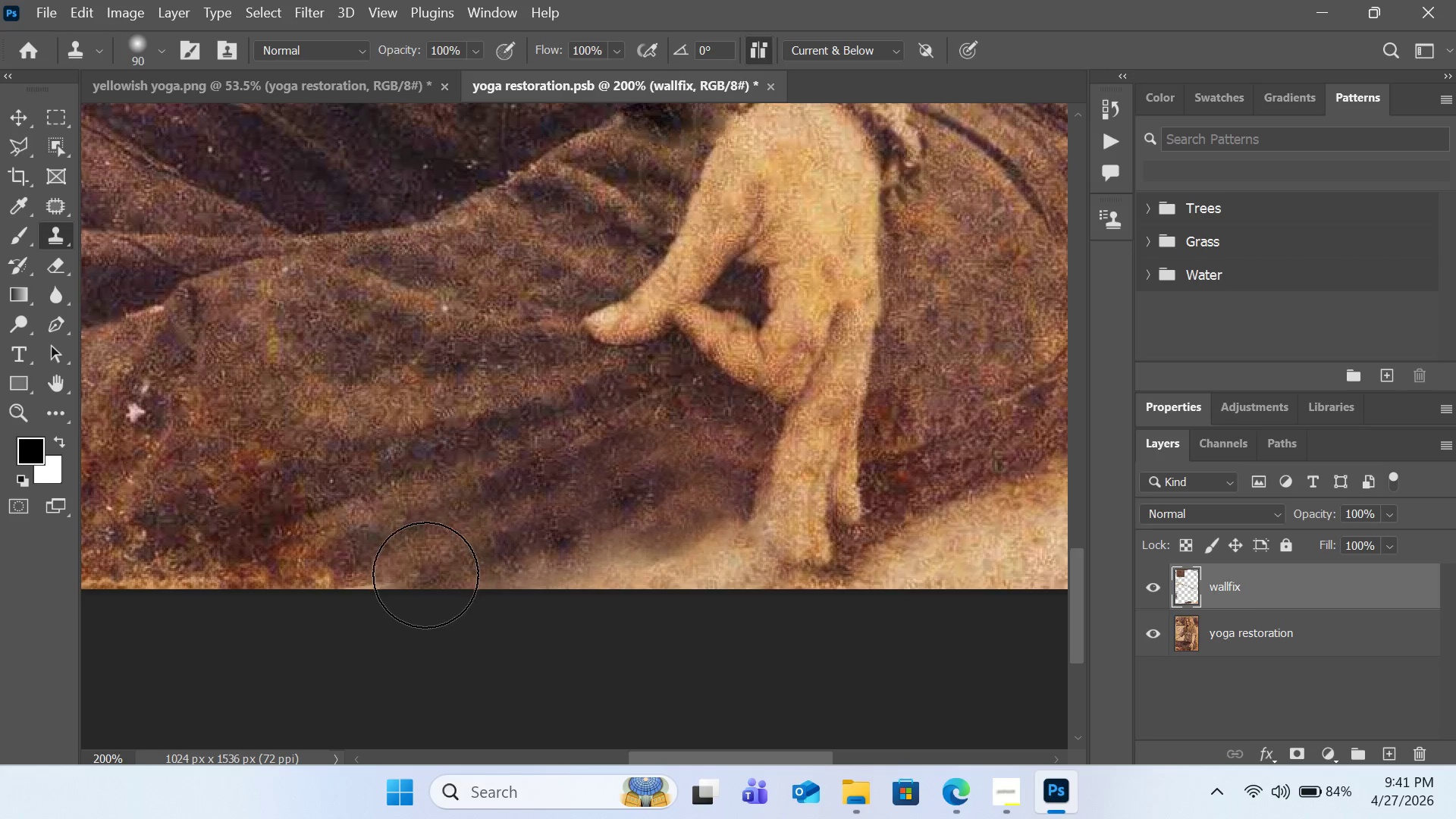 
hold_key(key=AltLeft, duration=0.5)
left_click([581, 513])
 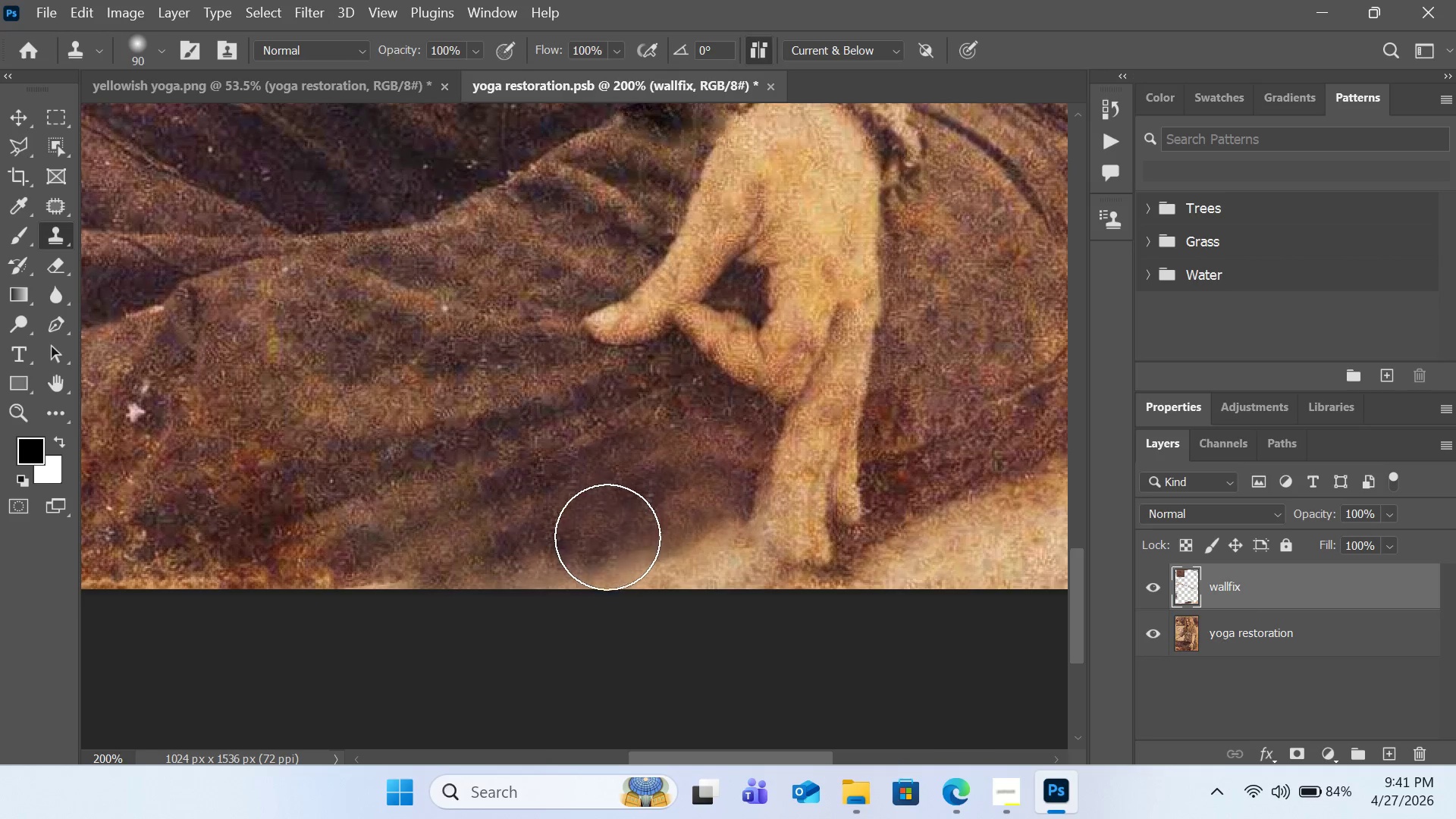 
left_click_drag(start_coordinate=[607, 539], to_coordinate=[608, 554])
 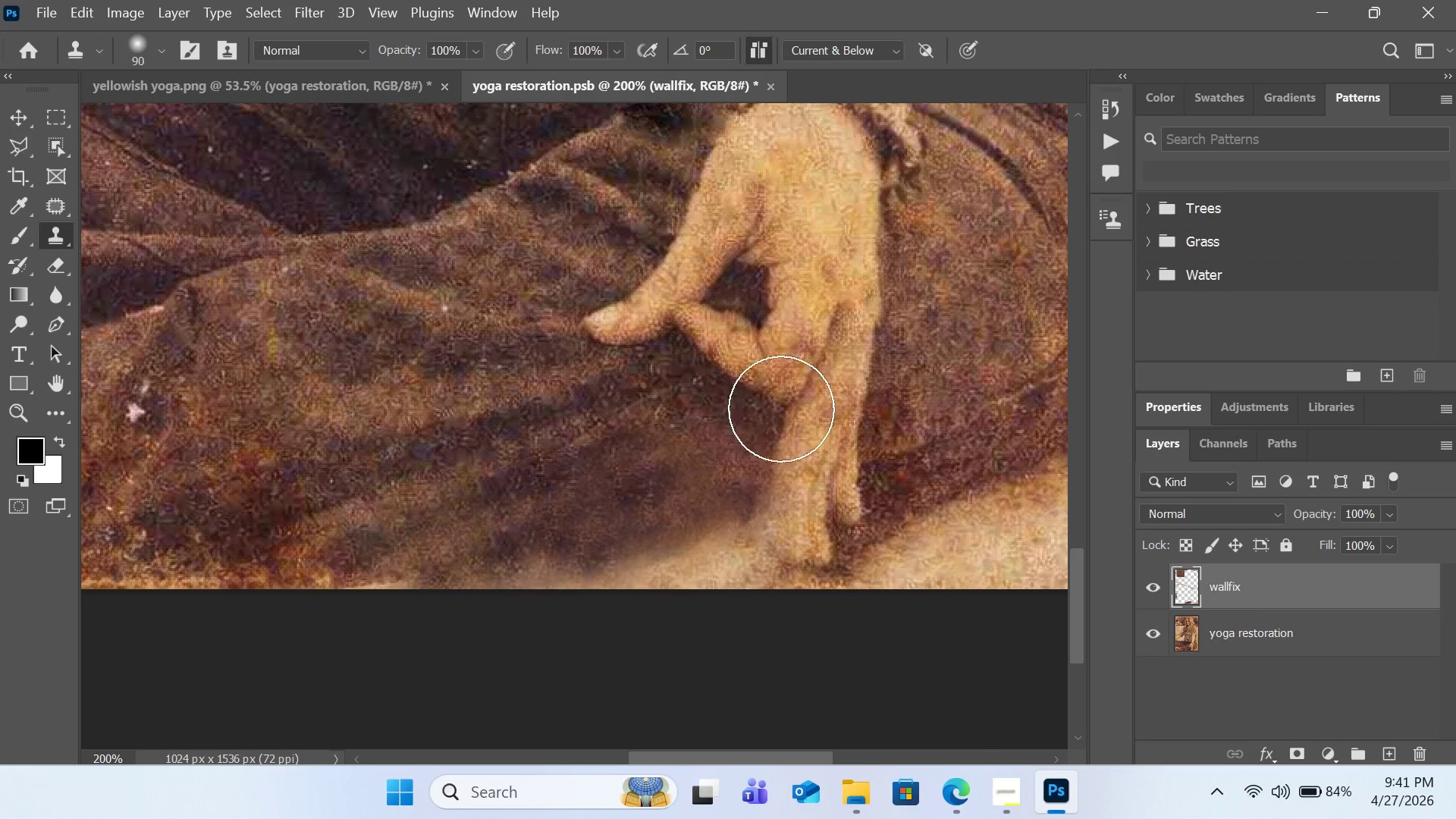 
hold_key(key=AltLeft, duration=0.95)
left_click([435, 494])
 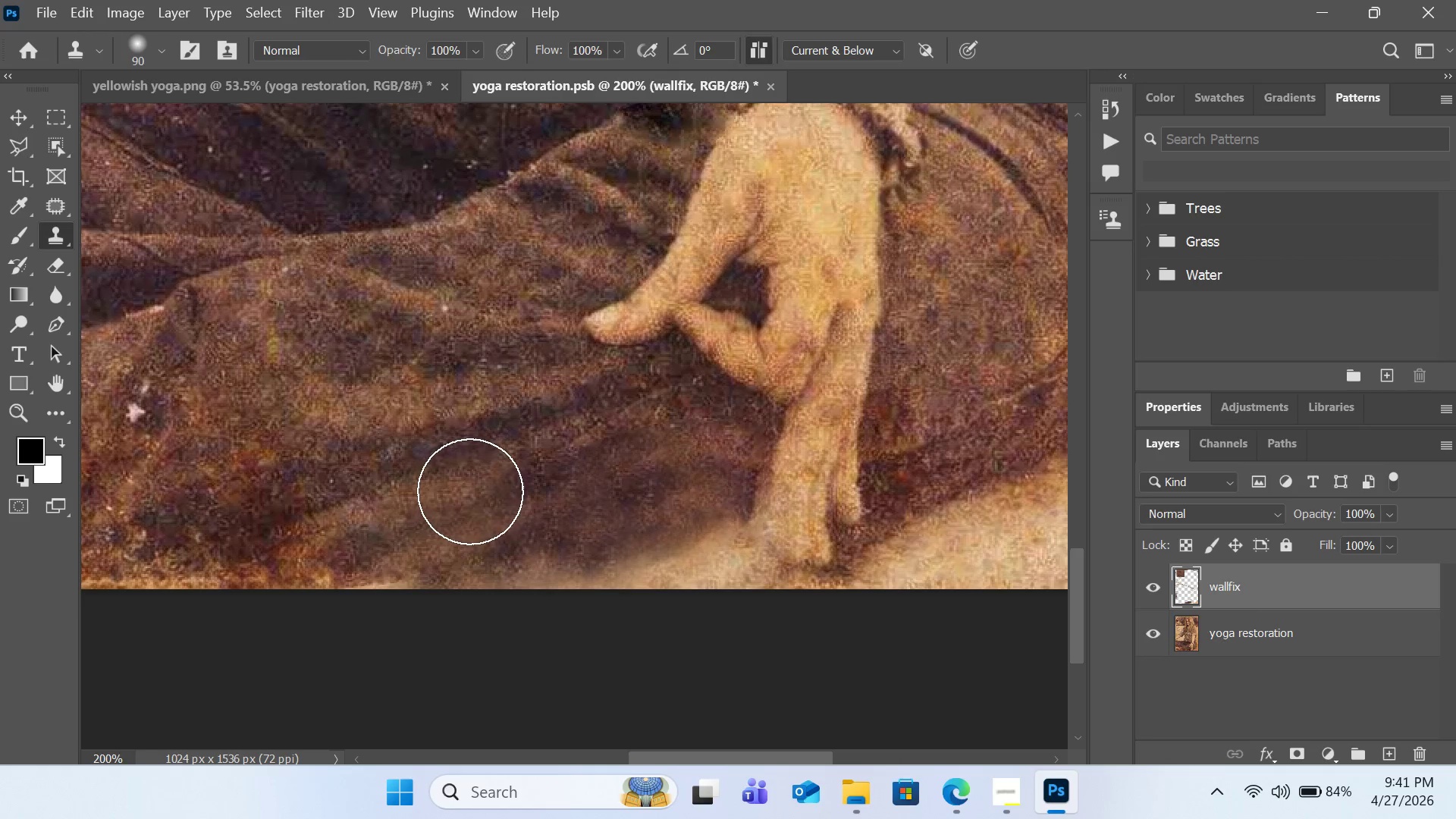 
left_click_drag(start_coordinate=[470, 491], to_coordinate=[614, 450])
 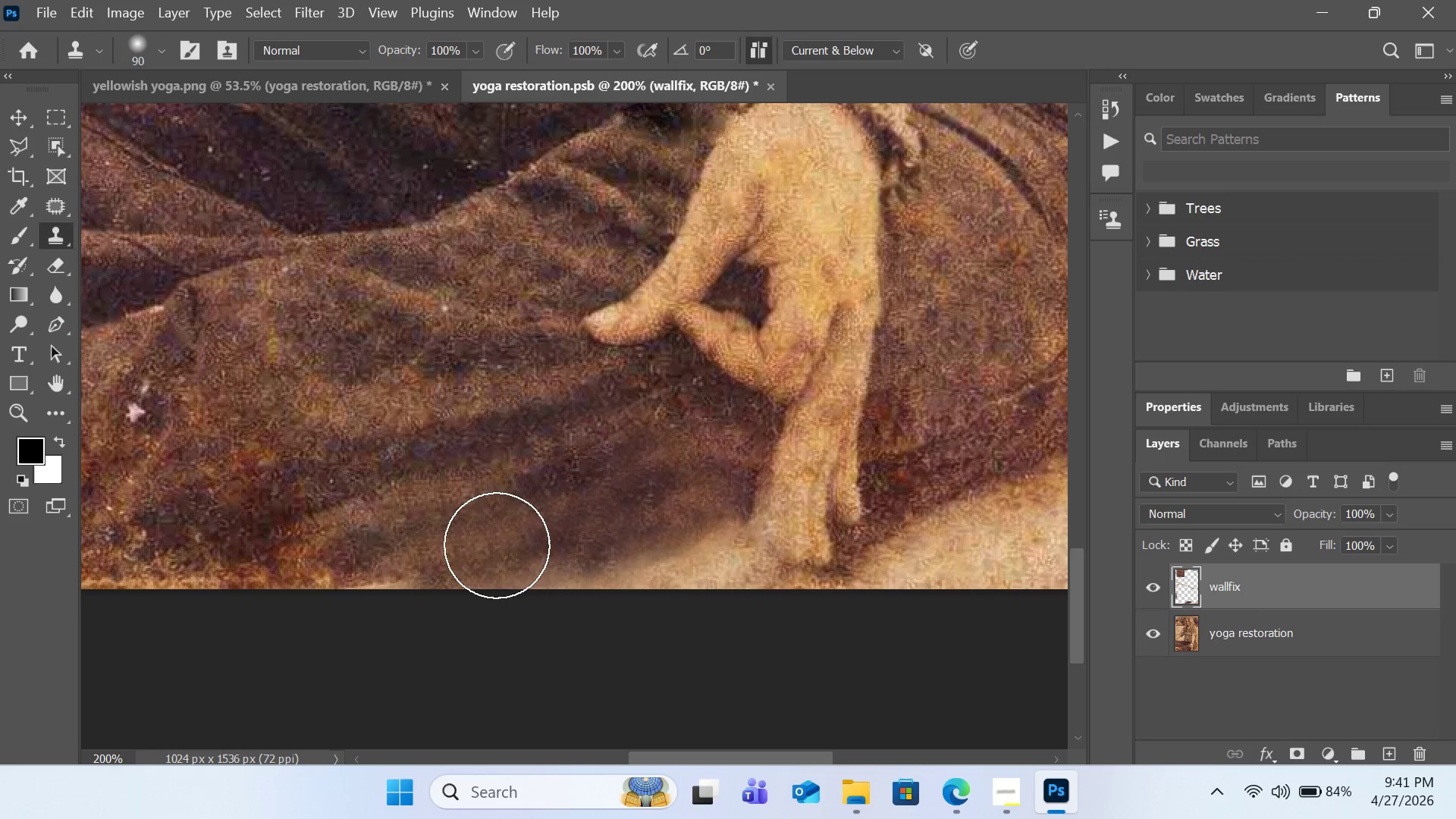 
hold_key(key=AltLeft, duration=1.03)
left_click([403, 430])
 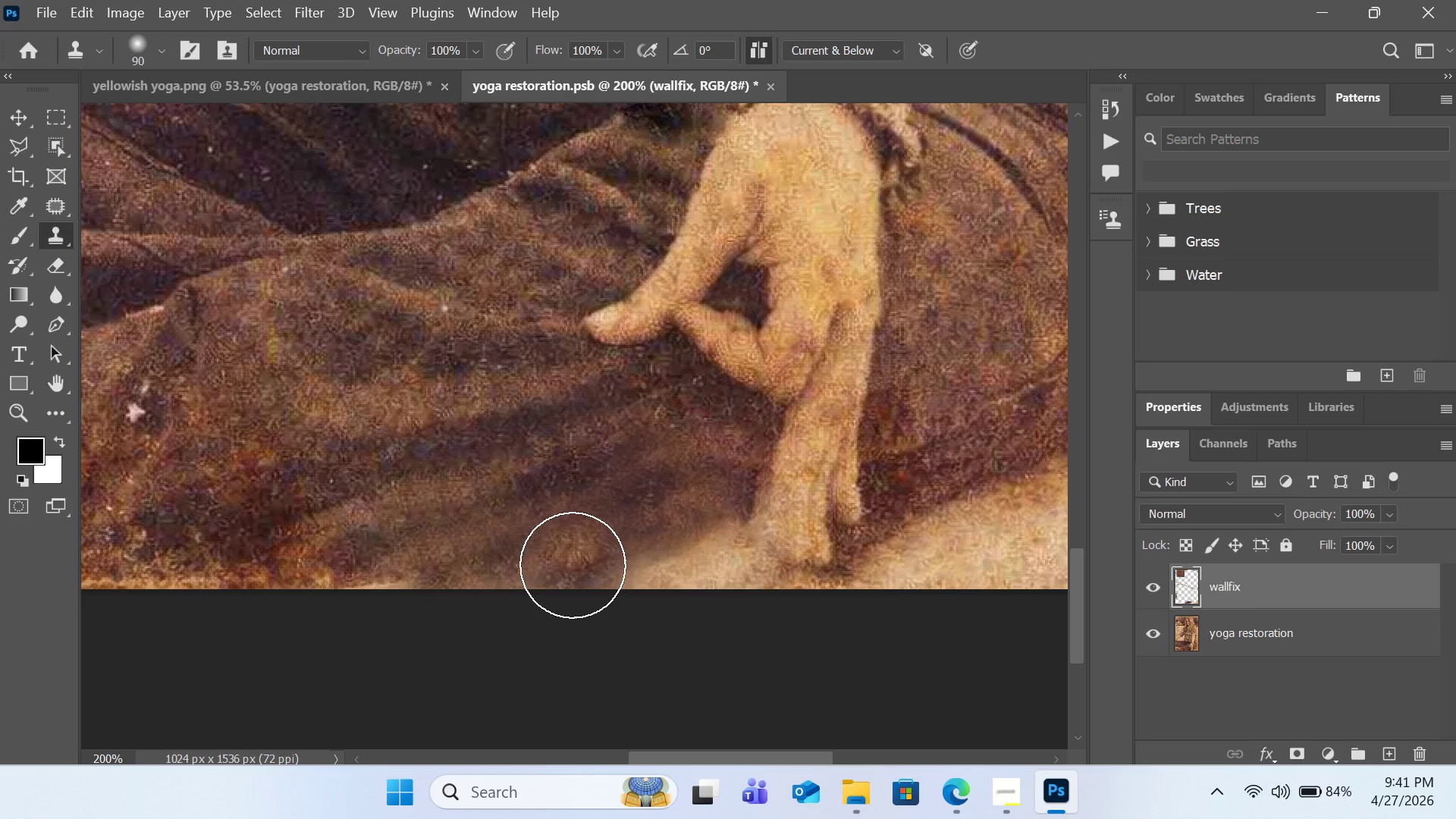 
left_click_drag(start_coordinate=[573, 565], to_coordinate=[685, 524])
 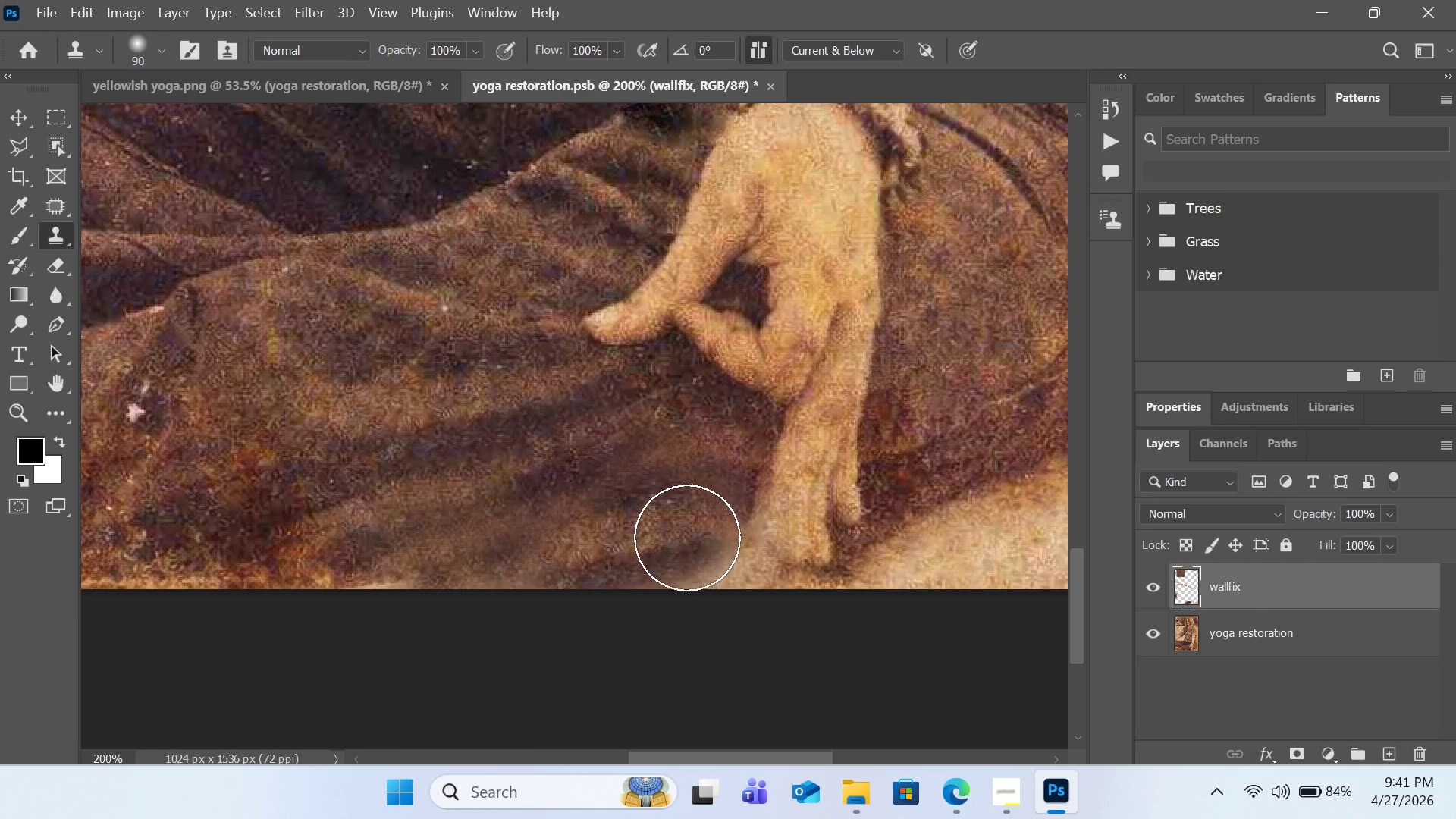 
left_click_drag(start_coordinate=[689, 546], to_coordinate=[702, 599])
 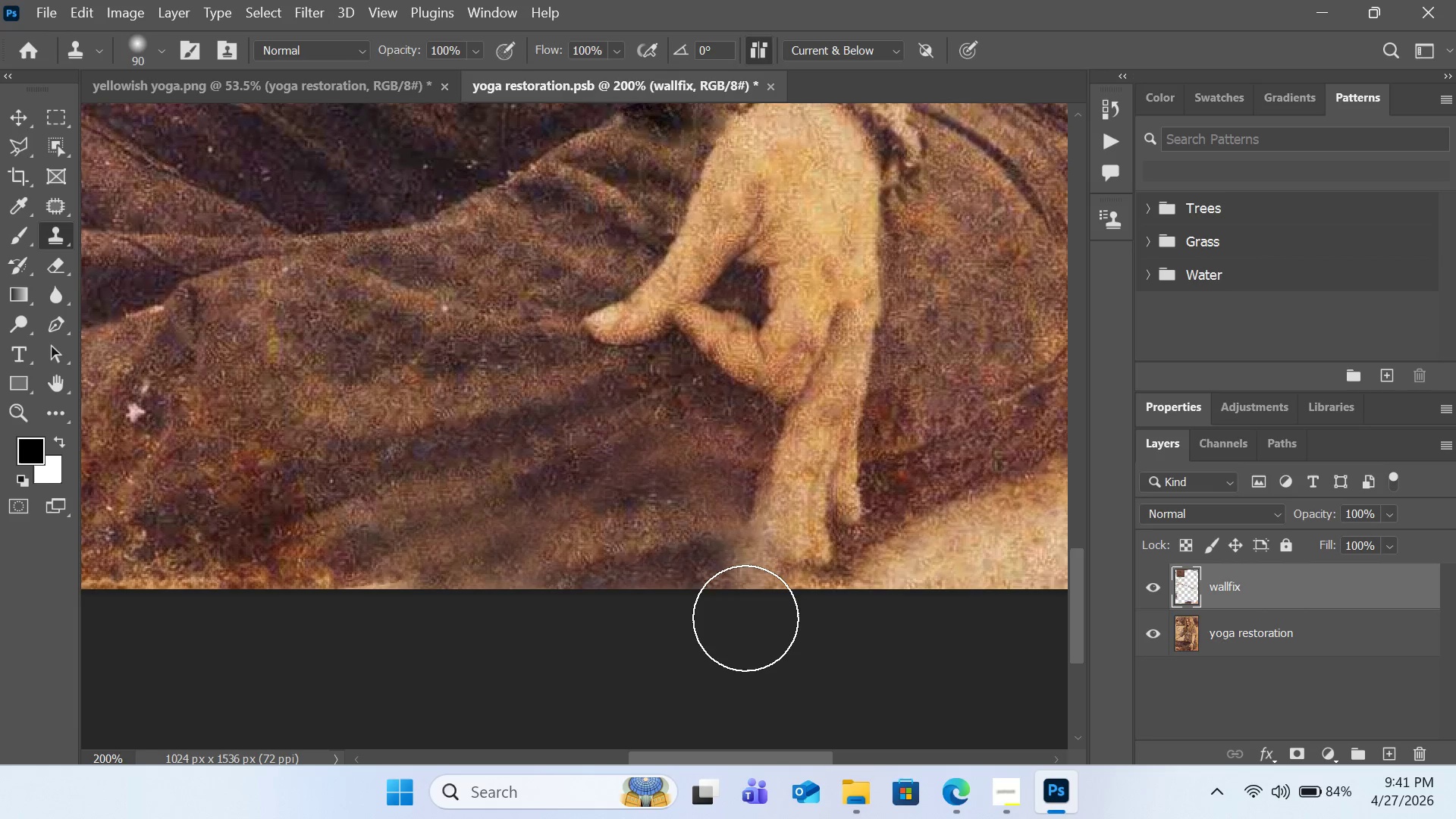 
left_click_drag(start_coordinate=[745, 615], to_coordinate=[813, 613])
 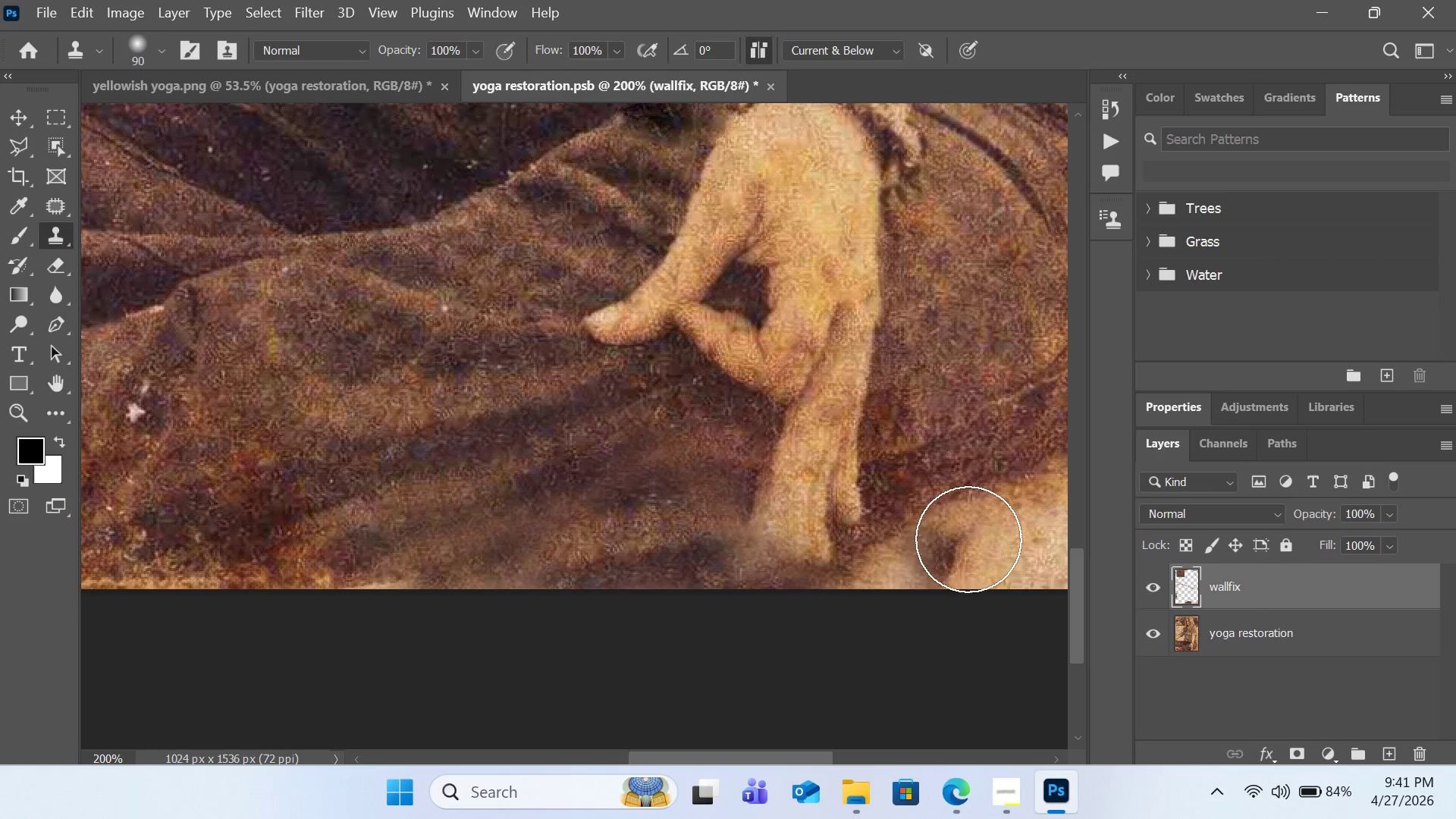 
hold_key(key=AltLeft, duration=2.23)
 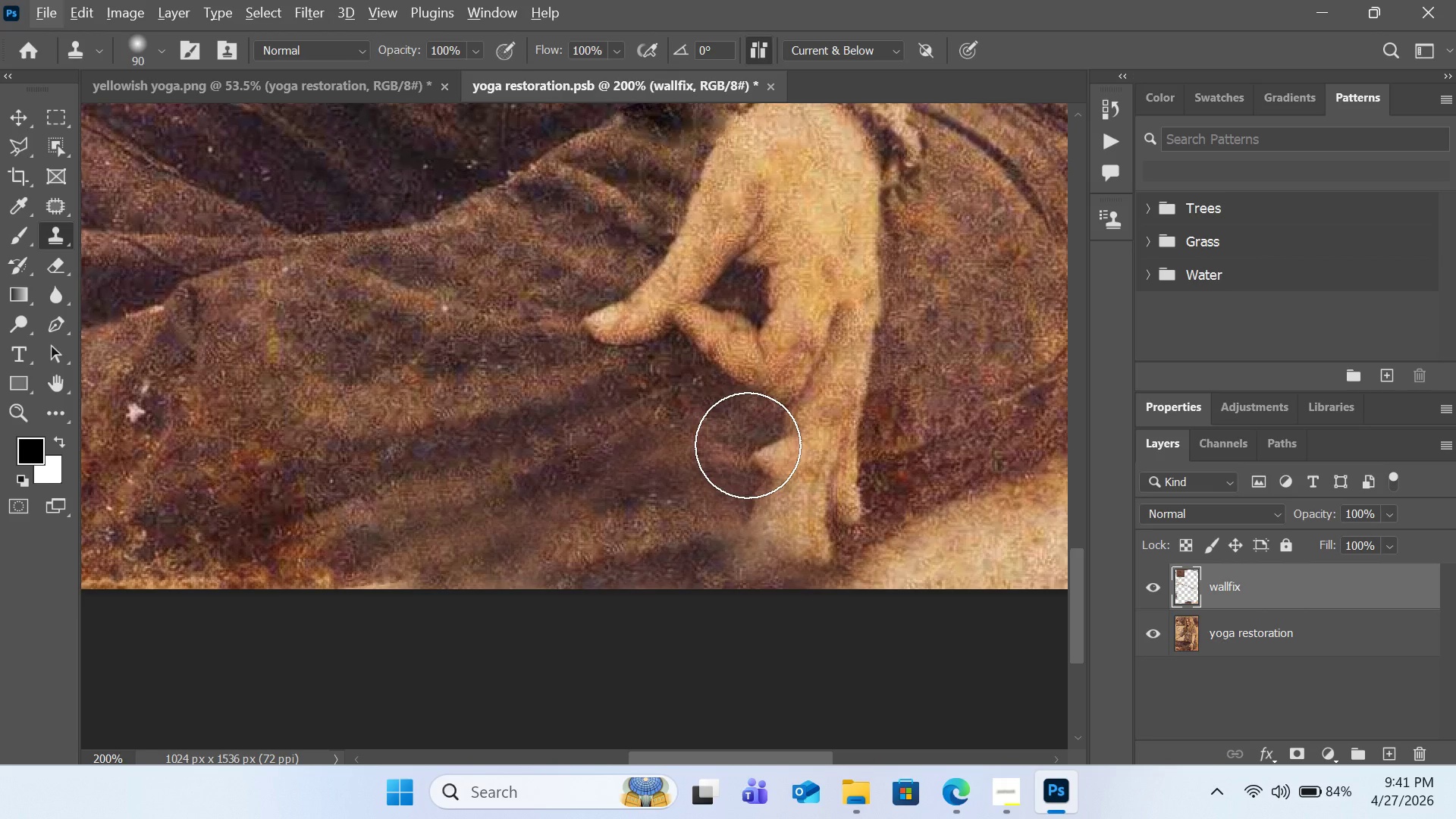 
key(BracketLeft)
 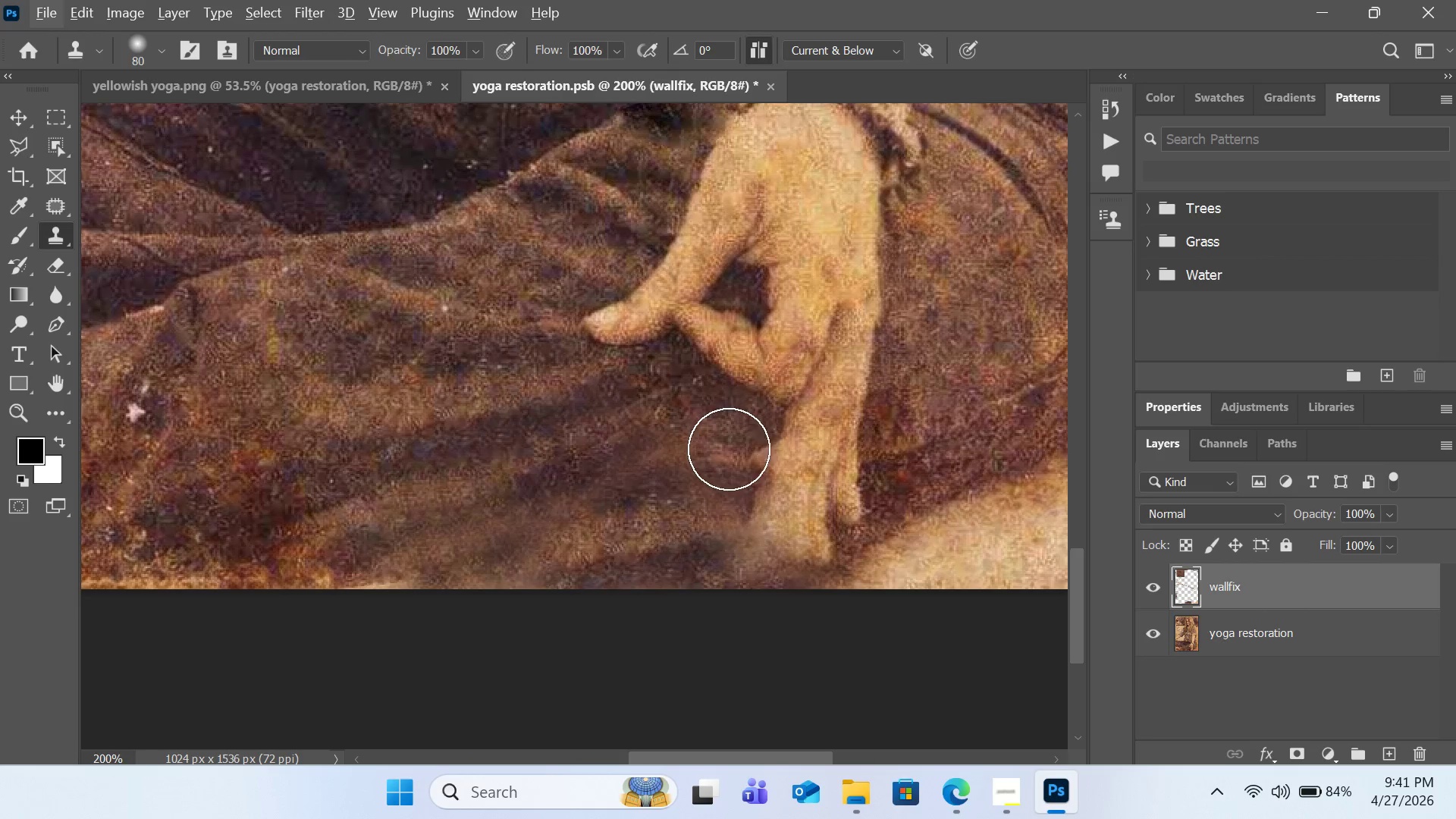 
key(BracketLeft)
 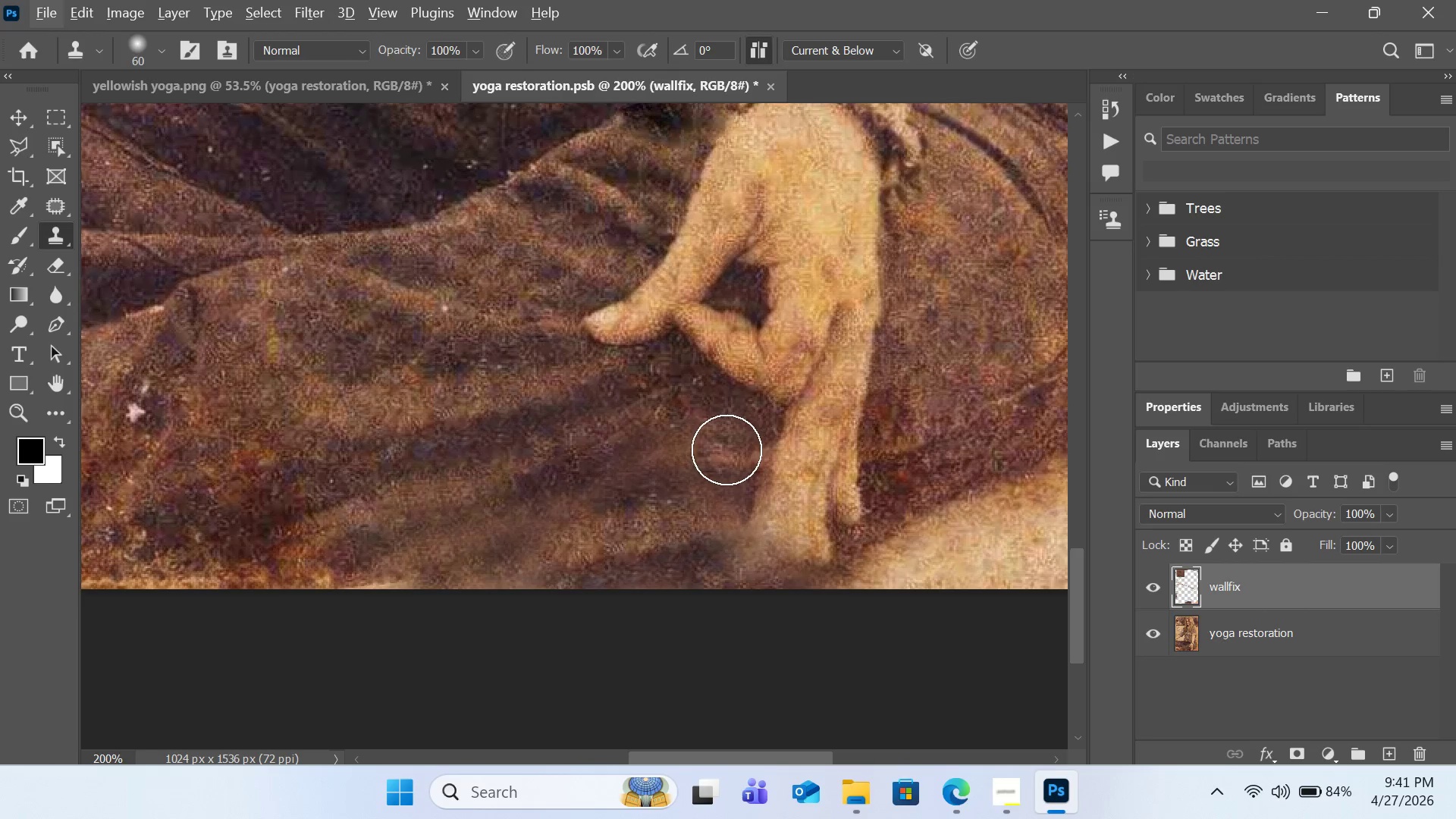 
key(BracketLeft)
 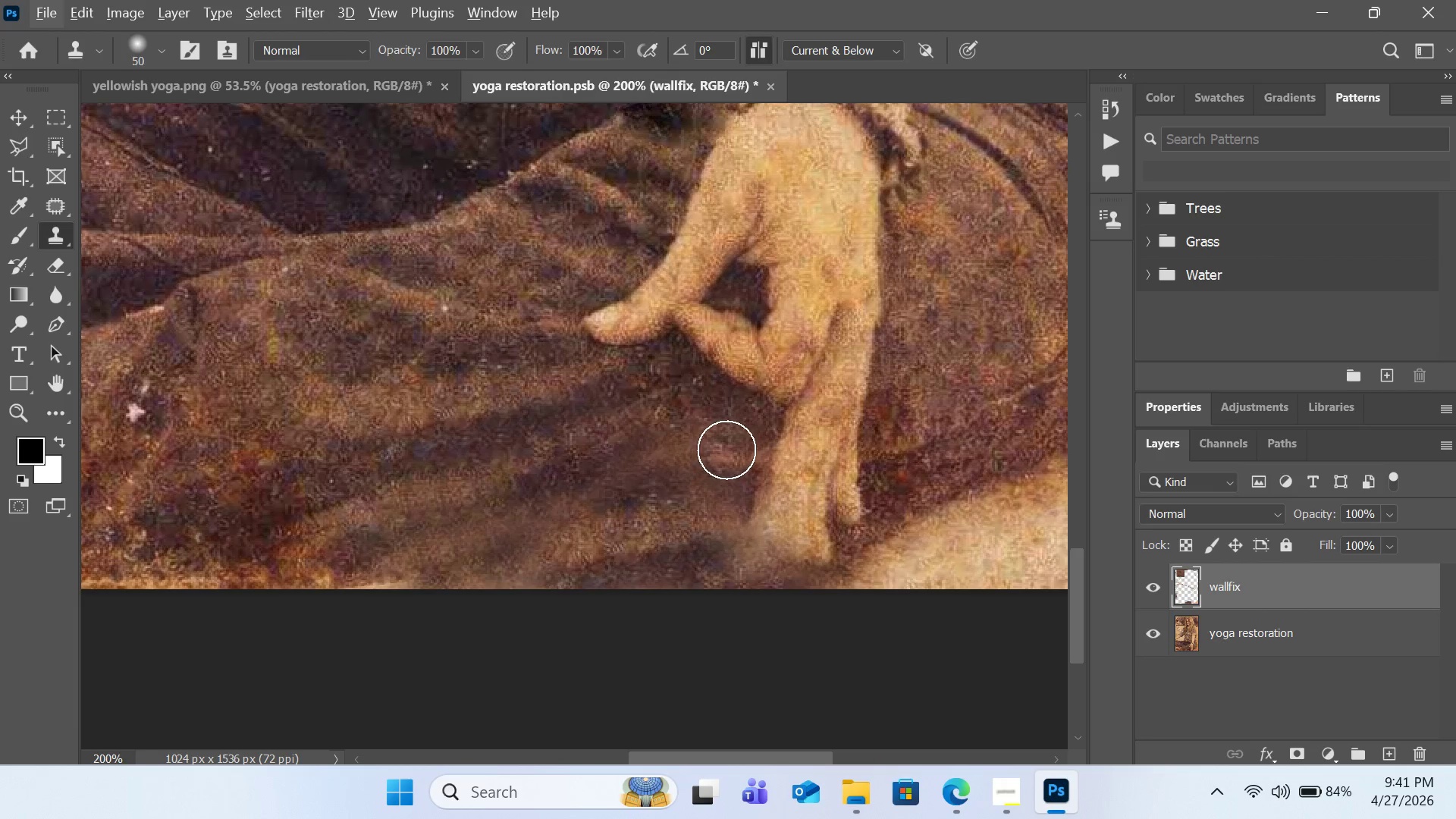 
key(BracketLeft)
 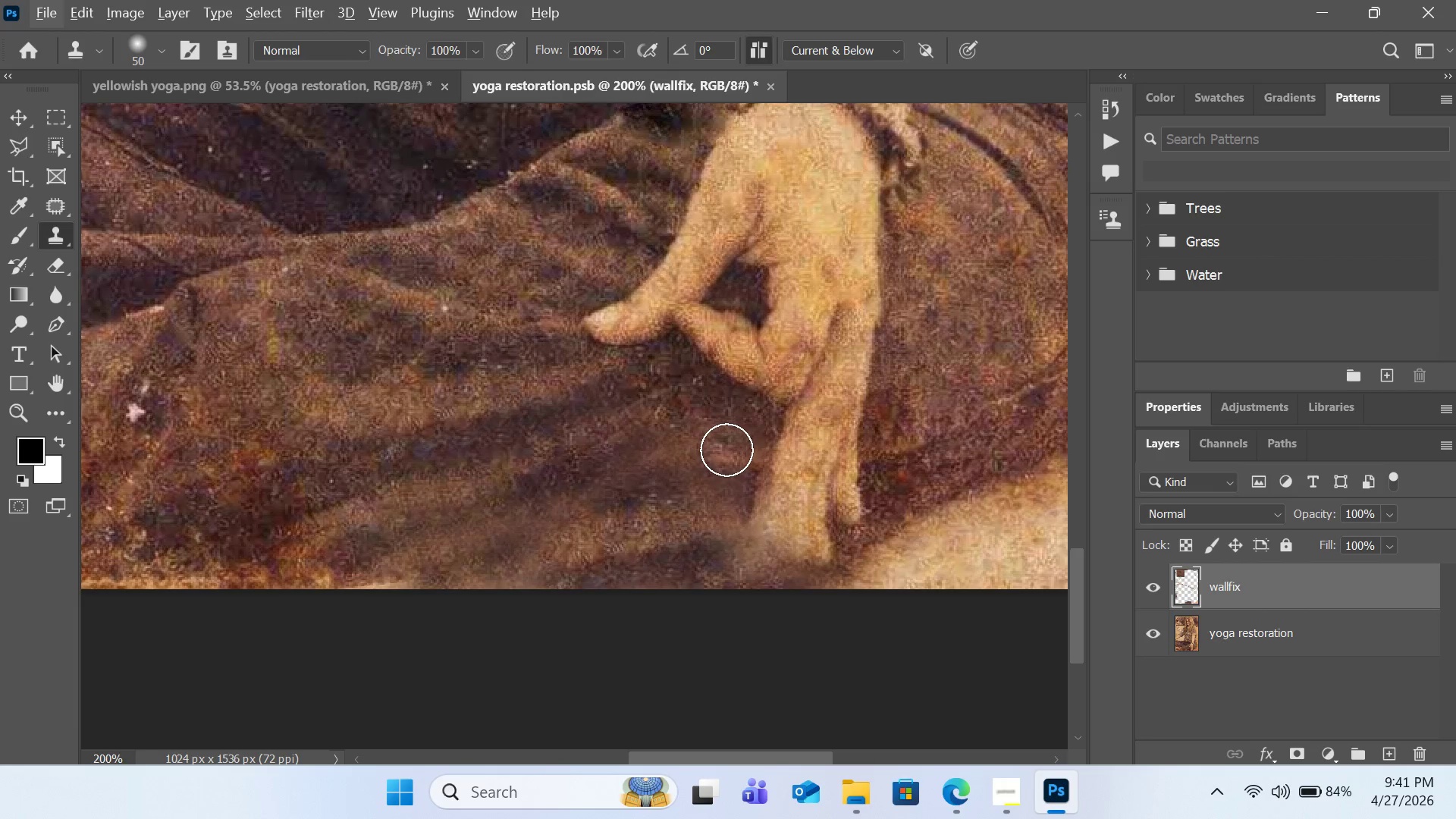 
key(BracketLeft)
 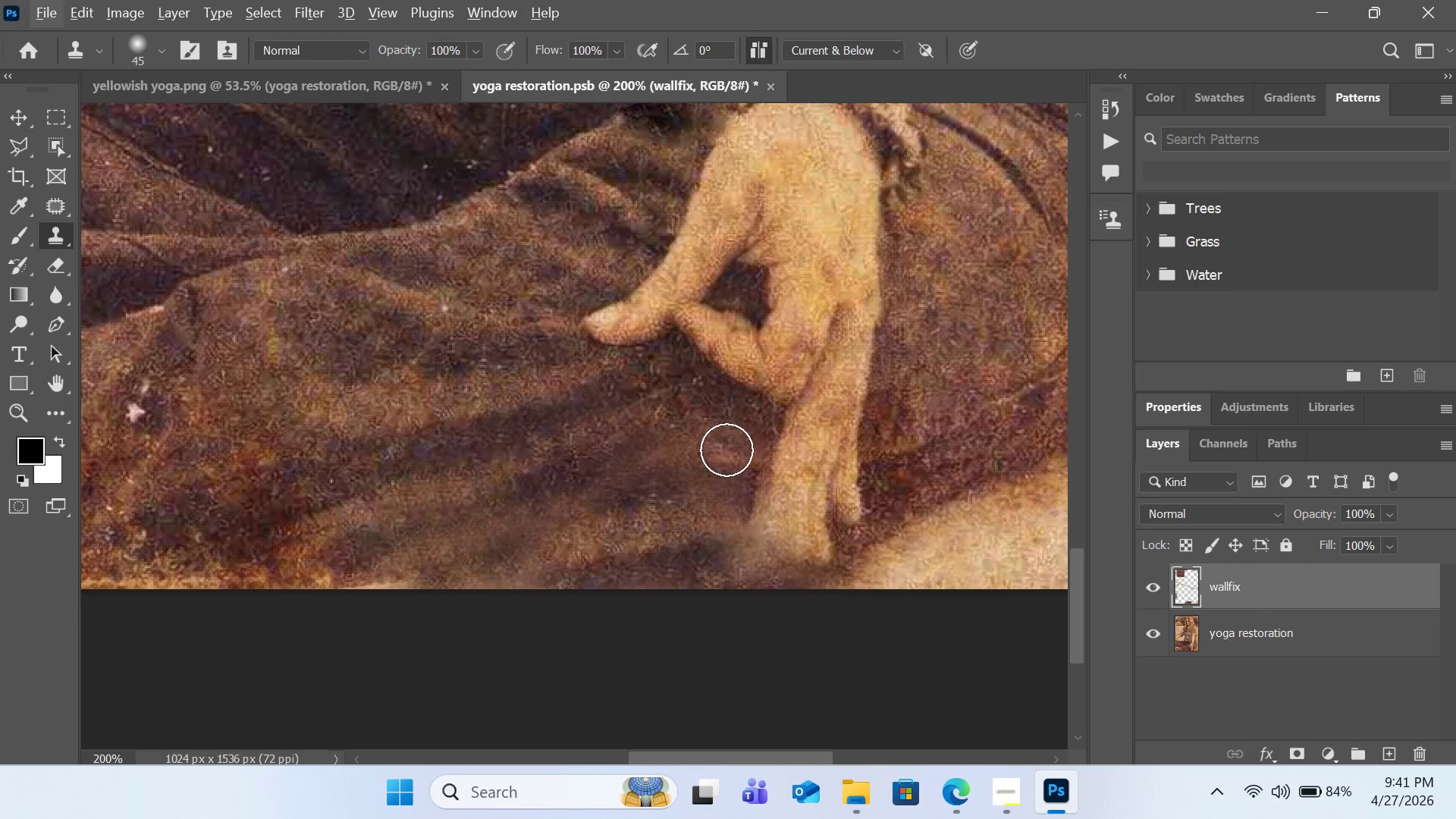 
key(BracketLeft)
 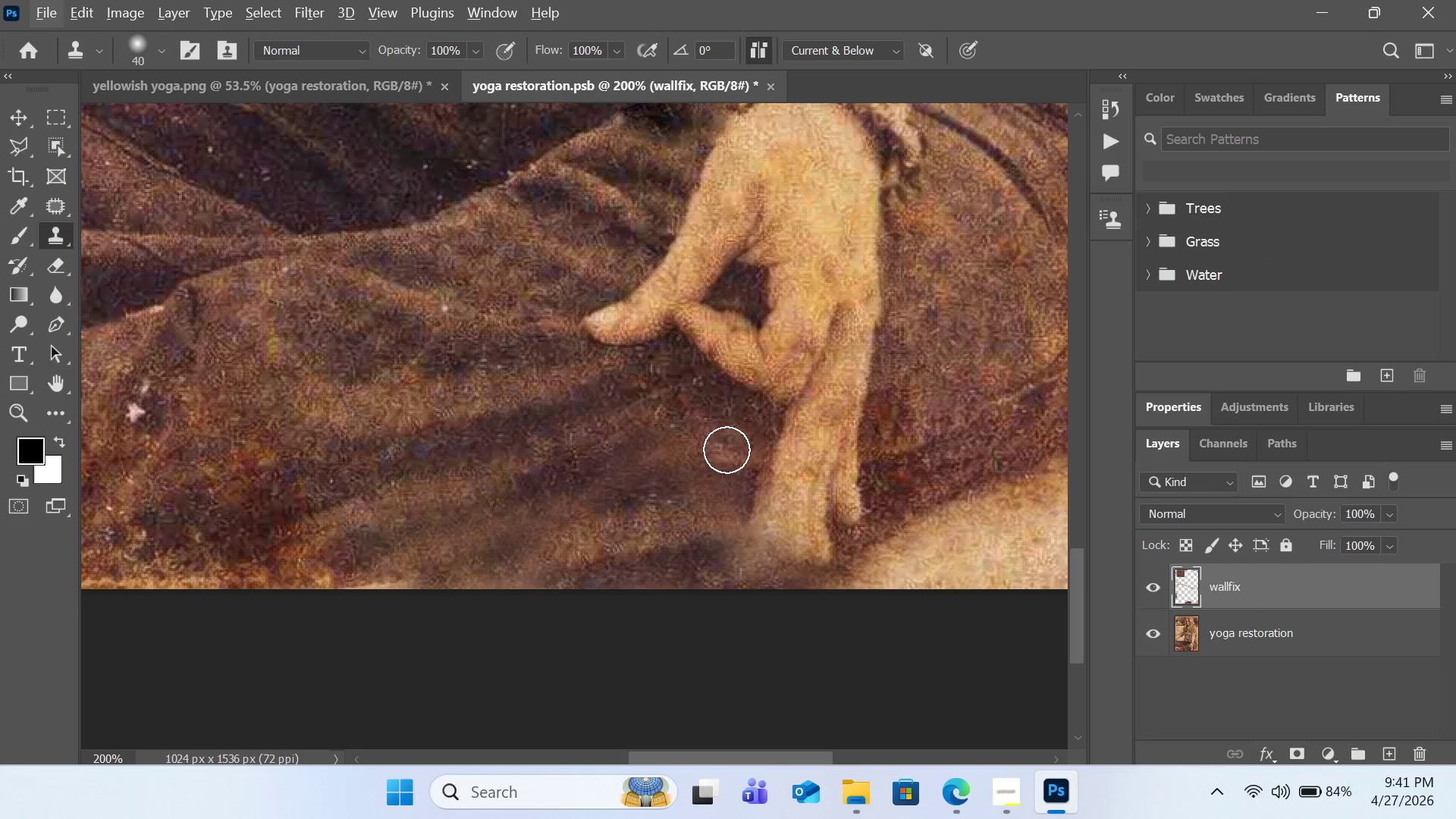 
key(BracketLeft)
 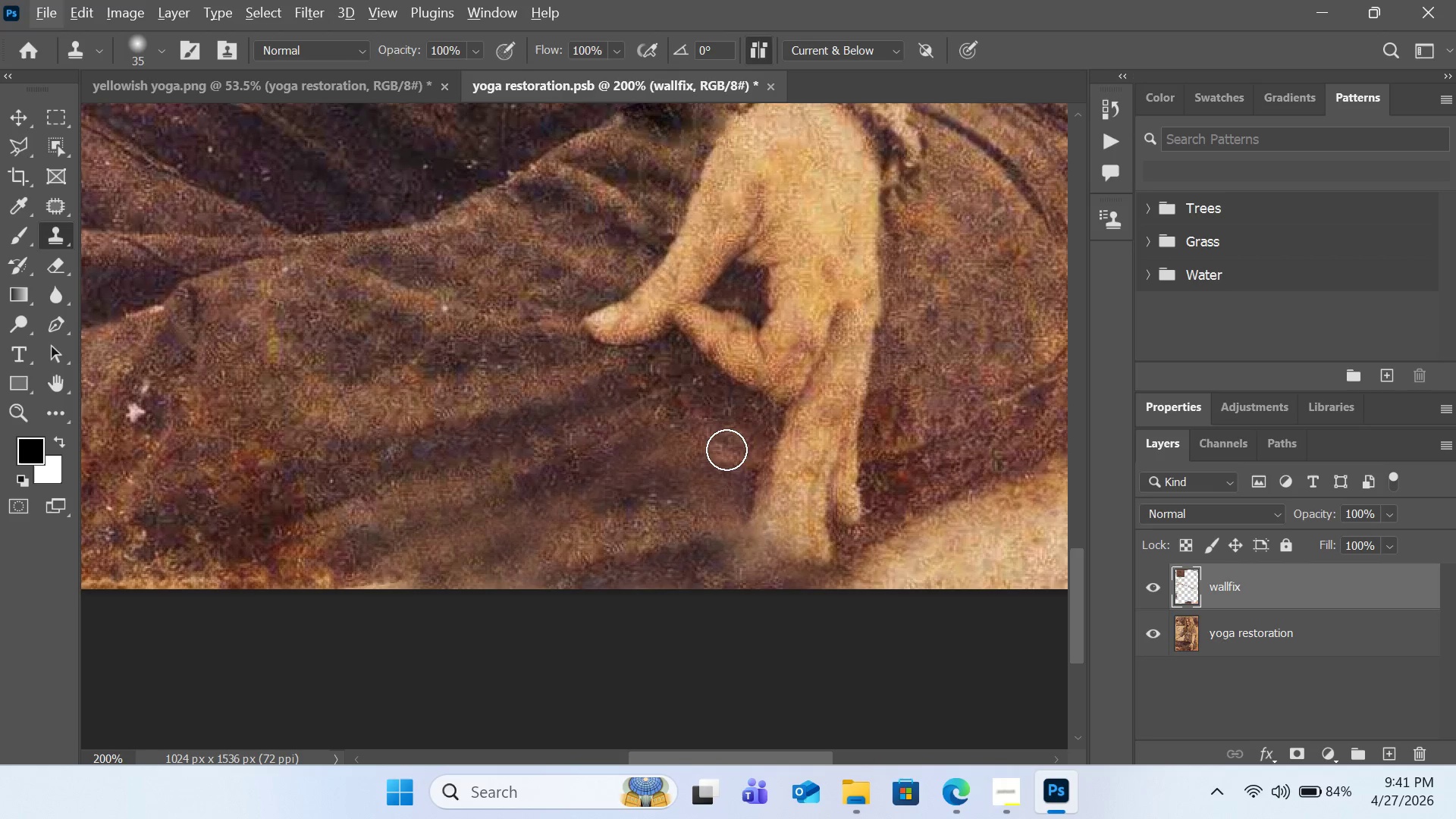 
hold_key(key=AltLeft, duration=1.34)
left_click([745, 432])
 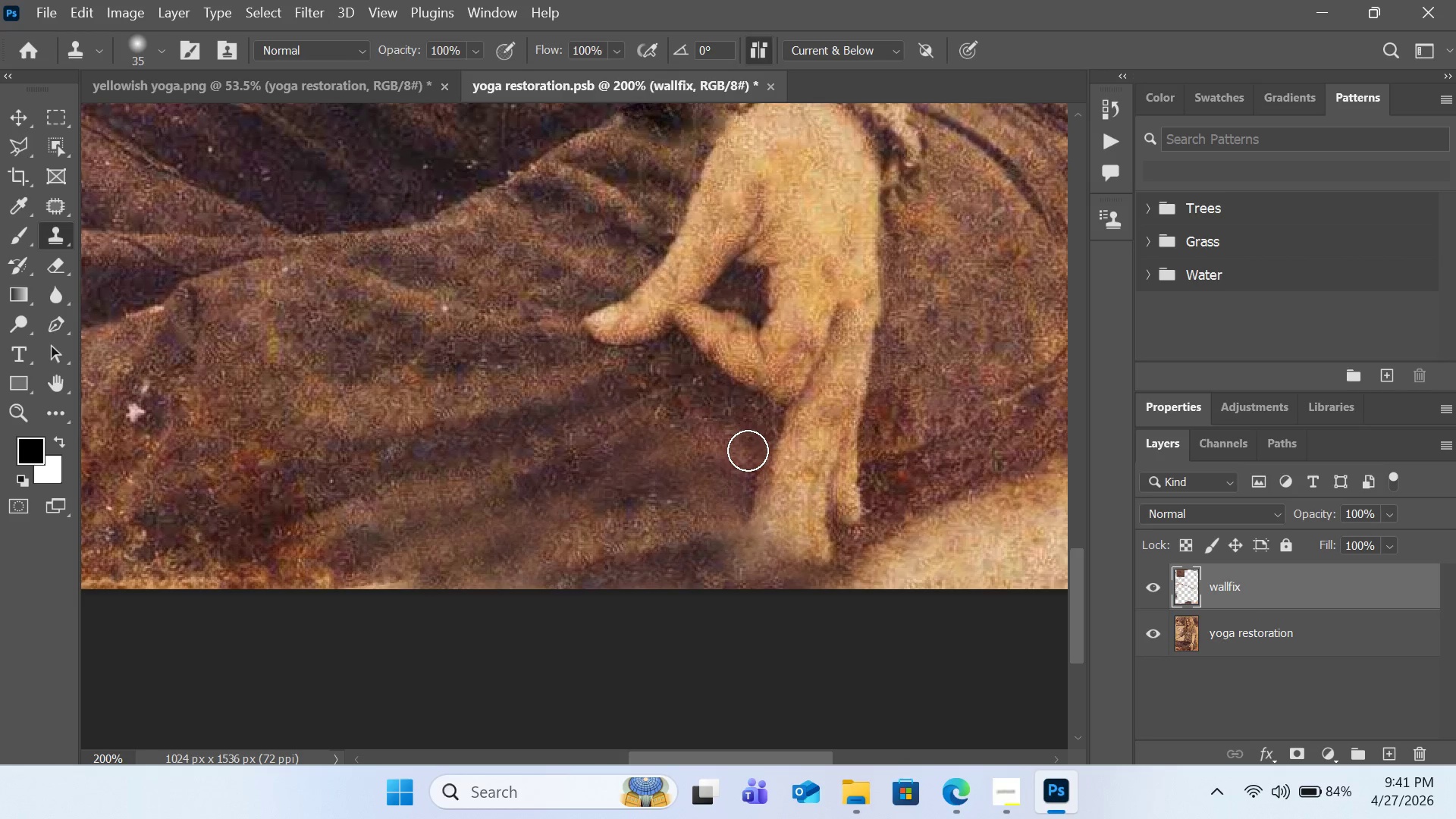 
left_click_drag(start_coordinate=[748, 450], to_coordinate=[758, 580])
 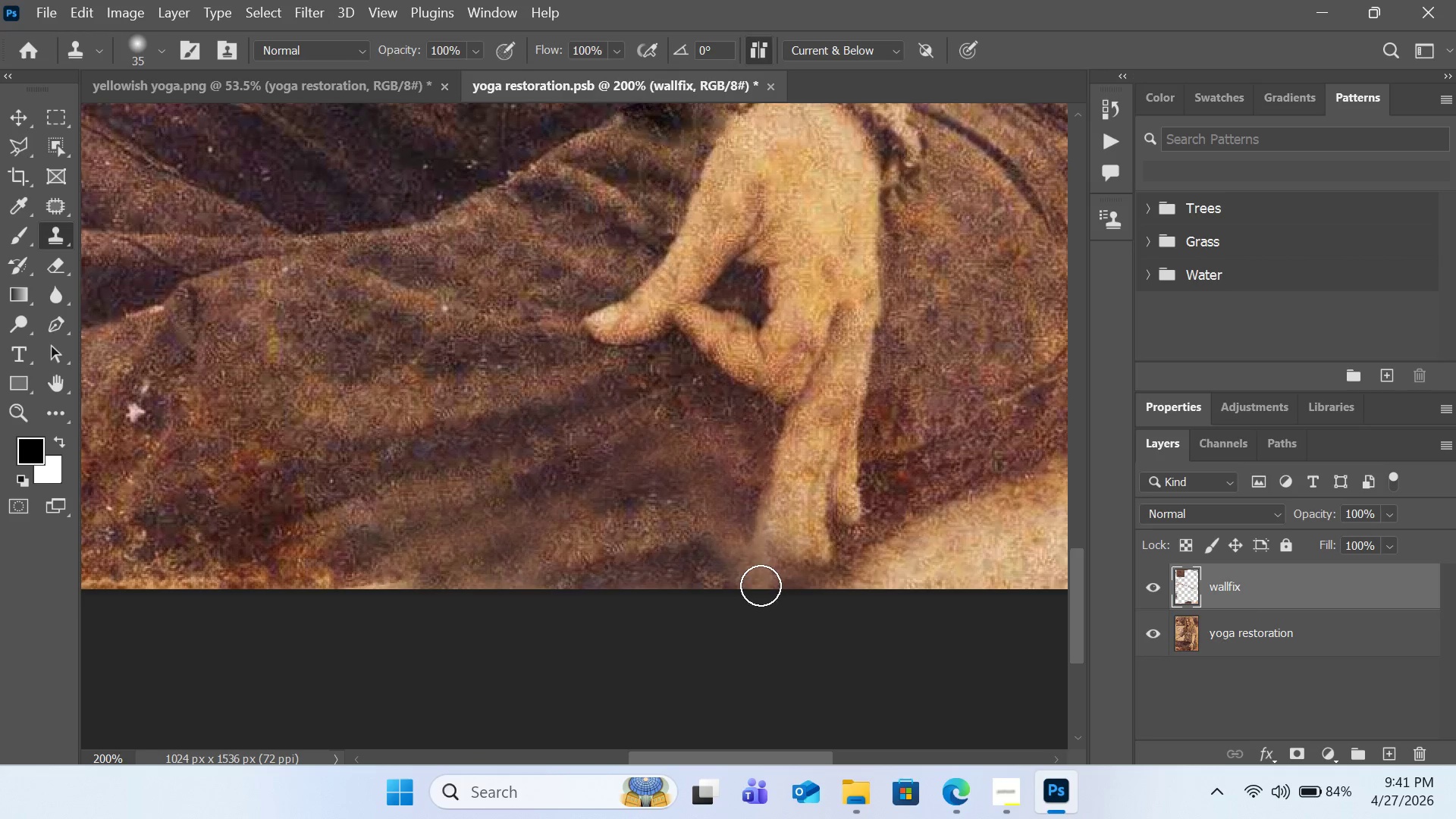 
hold_key(key=AltLeft, duration=0.44)
left_click([742, 504])
 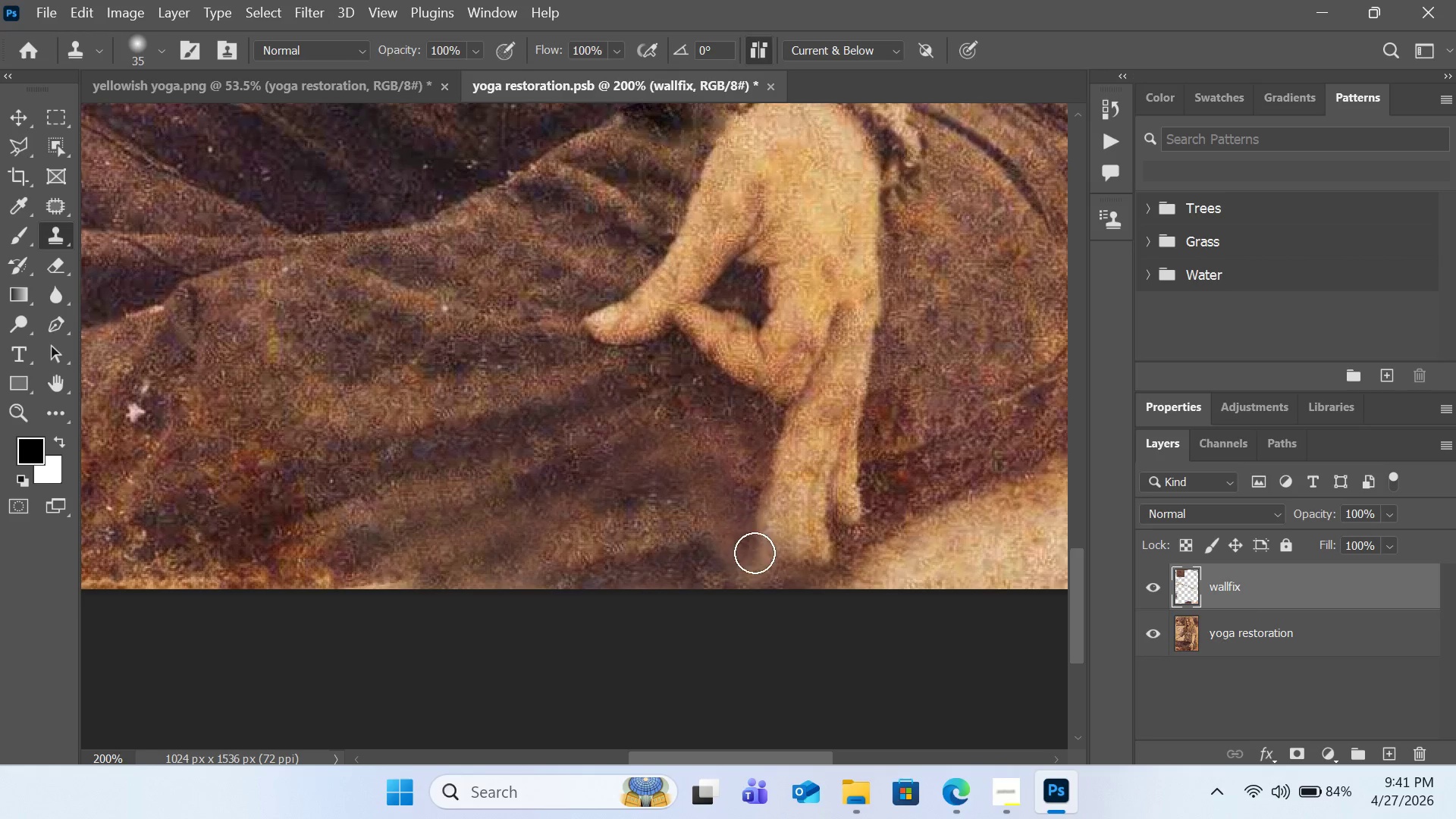 
hold_key(key=AltLeft, duration=0.42)
left_click([830, 588])
 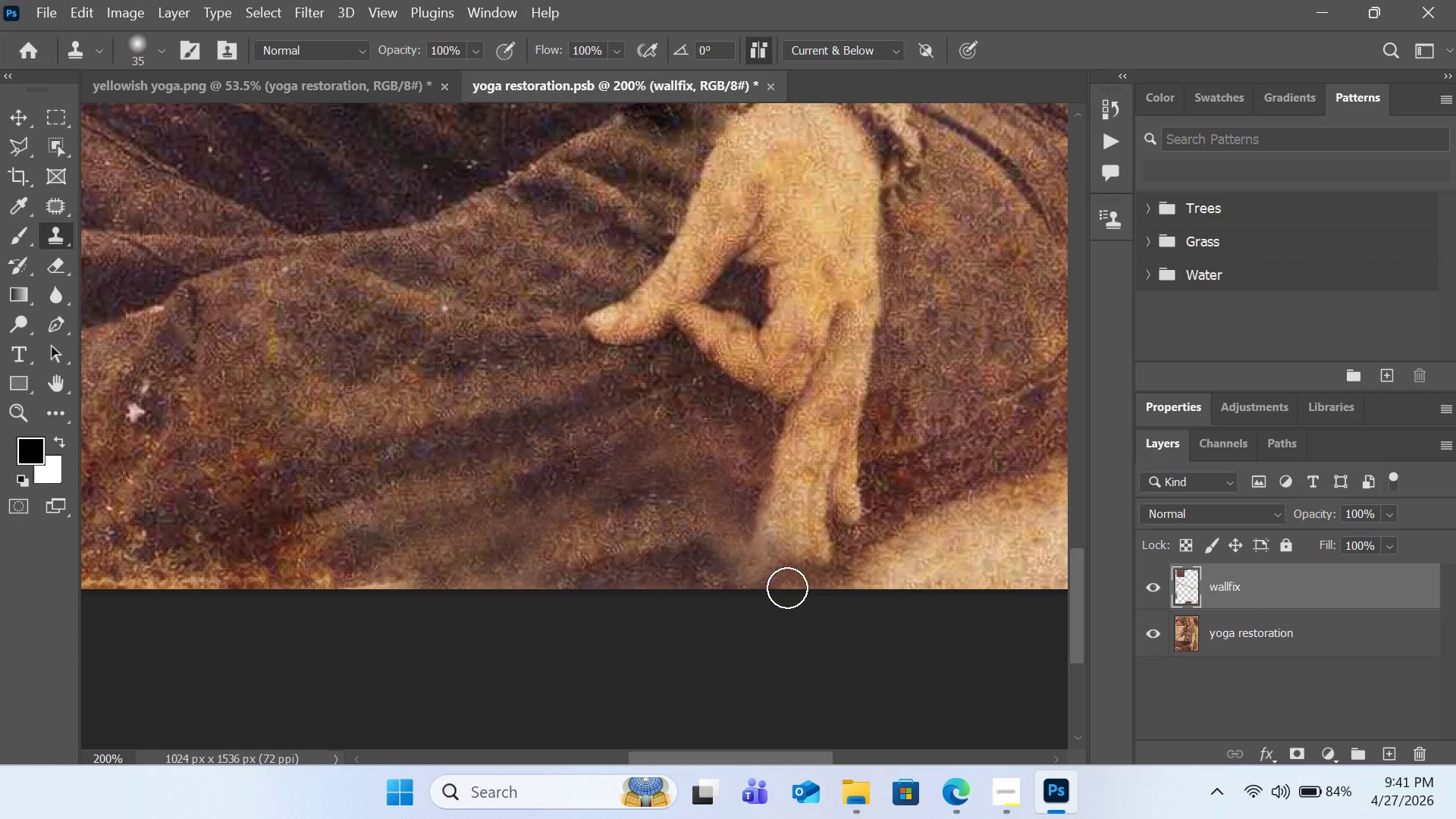 
left_click_drag(start_coordinate=[787, 588], to_coordinate=[722, 586])
 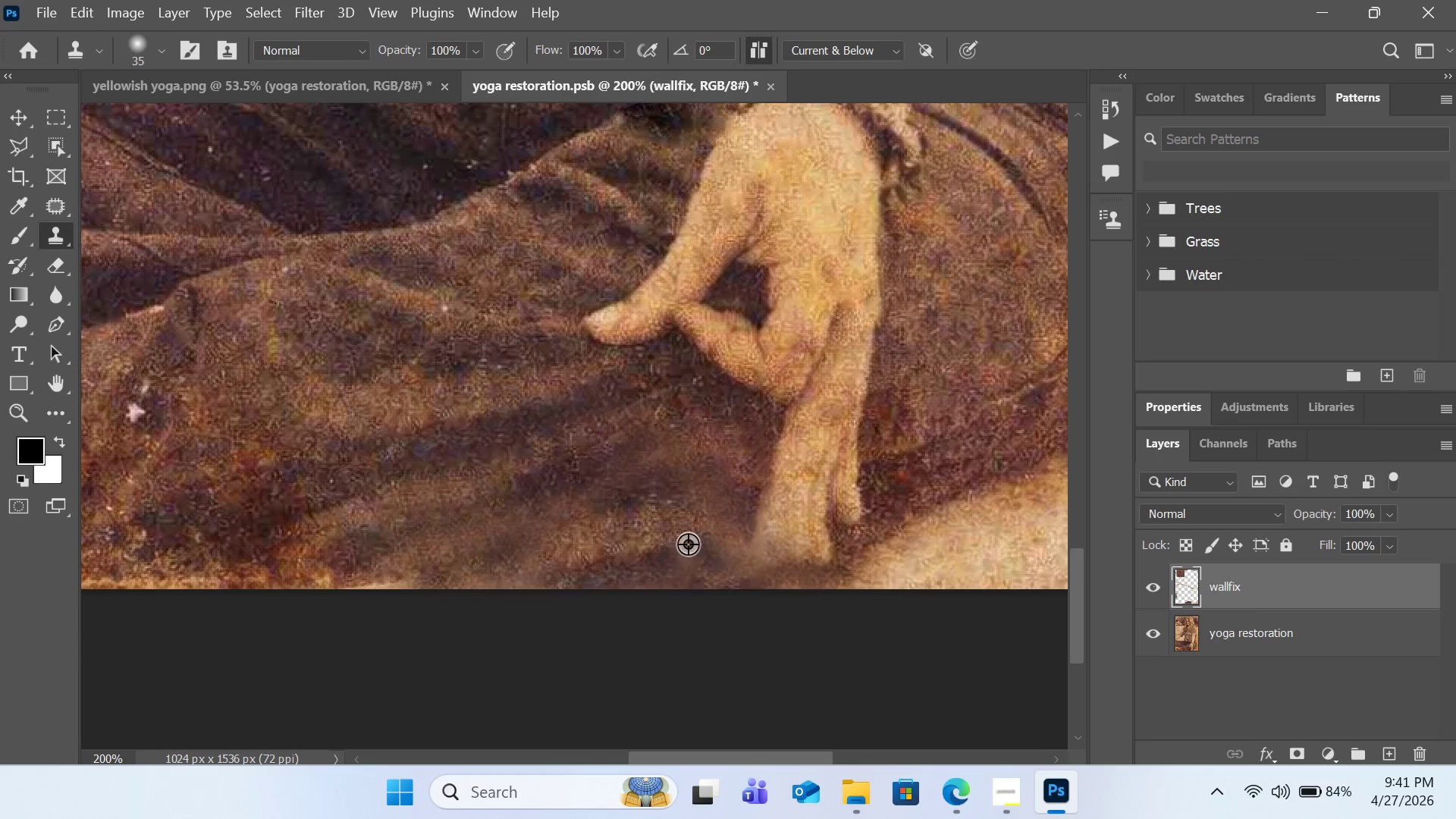 
hold_key(key=AltLeft, duration=0.44)
left_click([720, 476])
 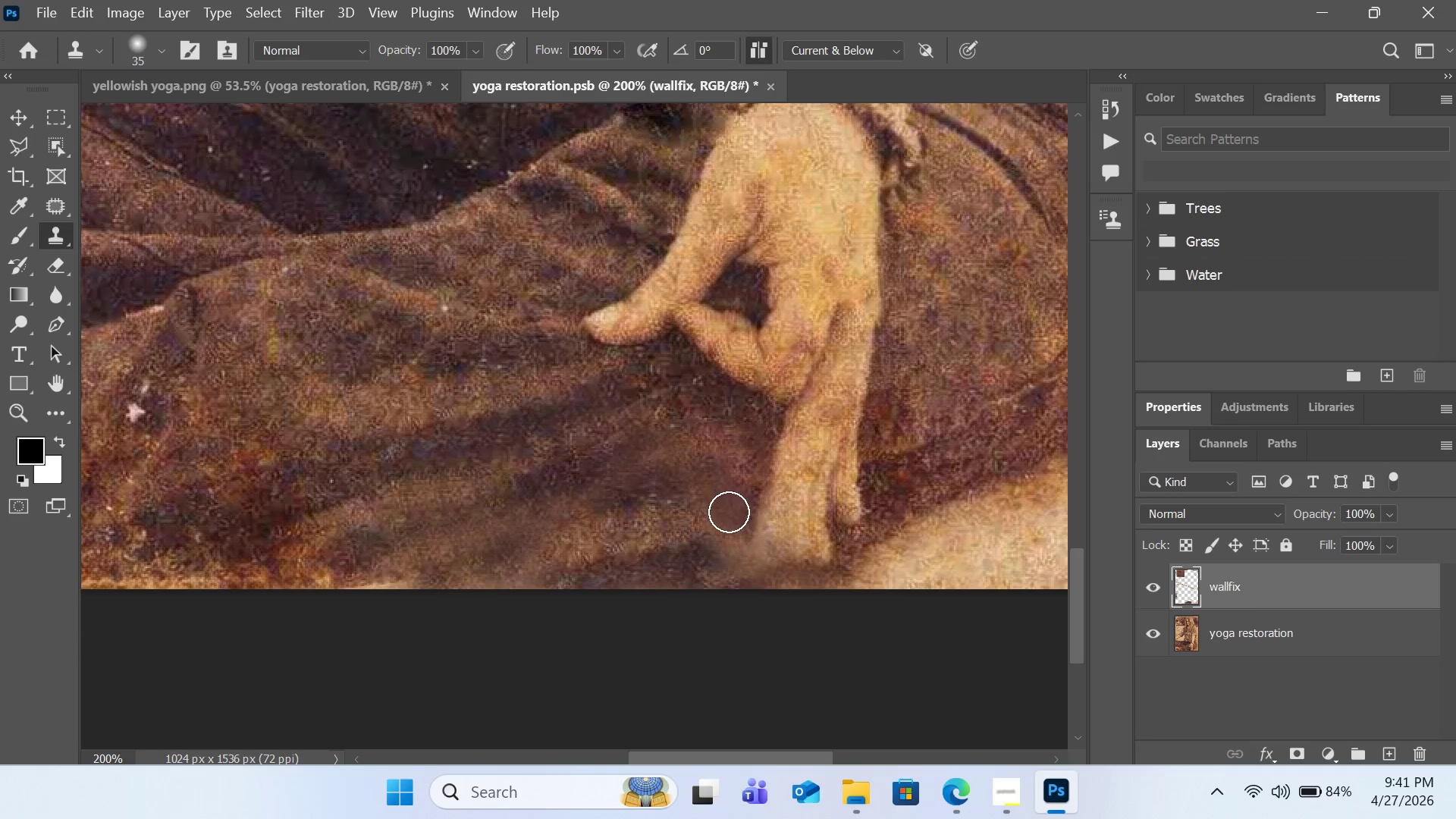 
left_click_drag(start_coordinate=[730, 514], to_coordinate=[734, 582])
 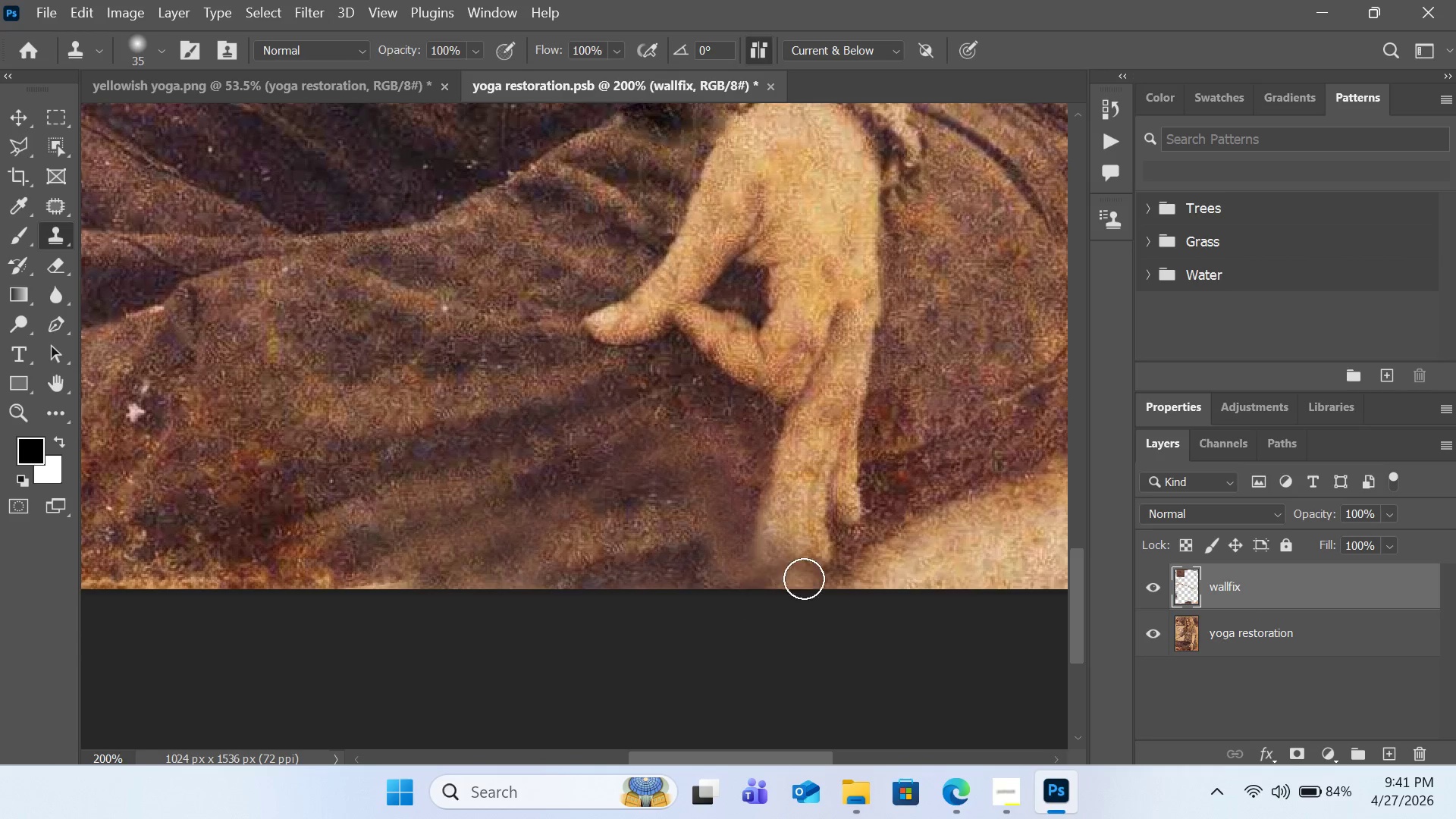 
hold_key(key=AltLeft, duration=1.7)
left_click([807, 443])
 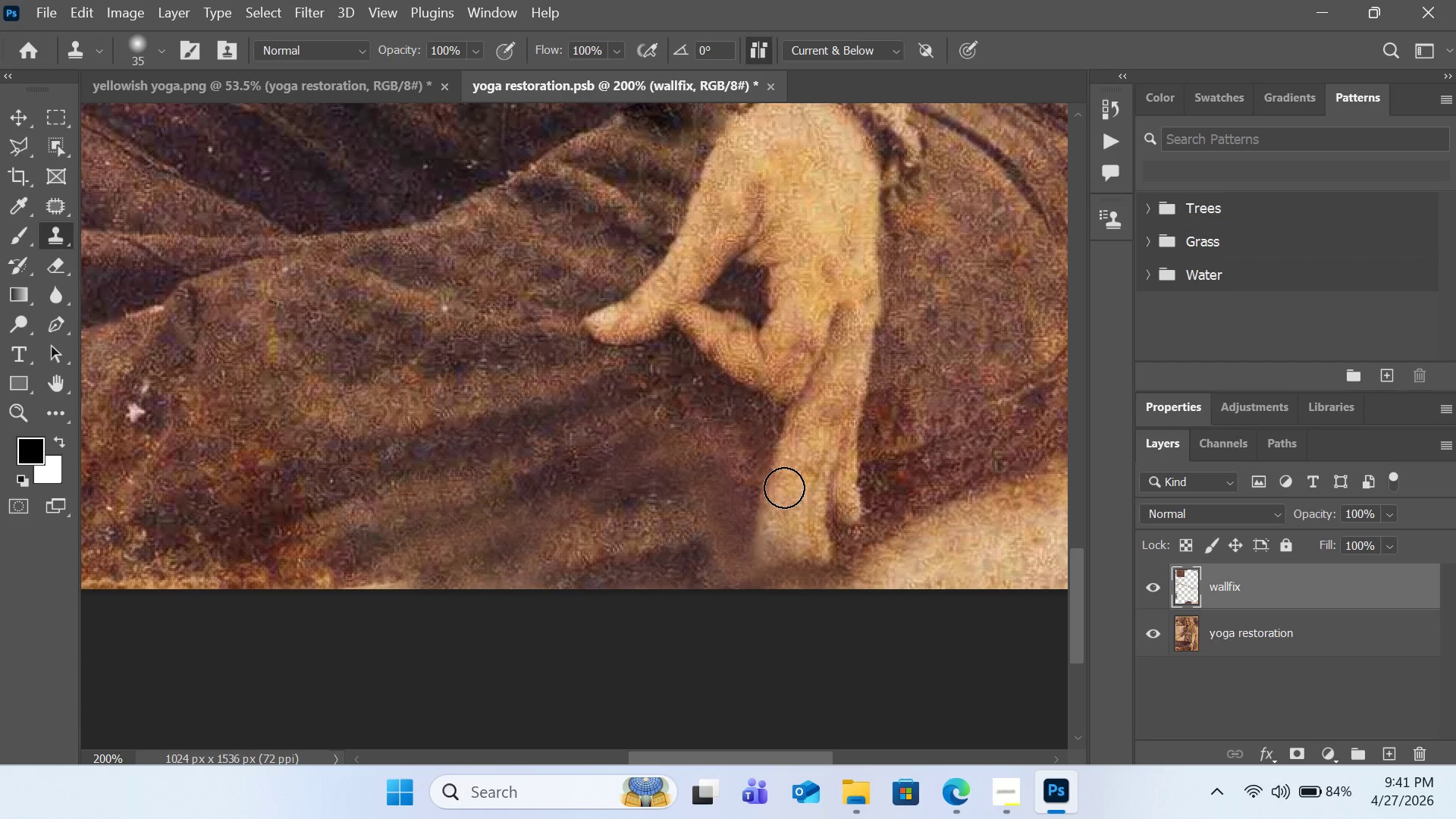 
left_click([786, 487])
 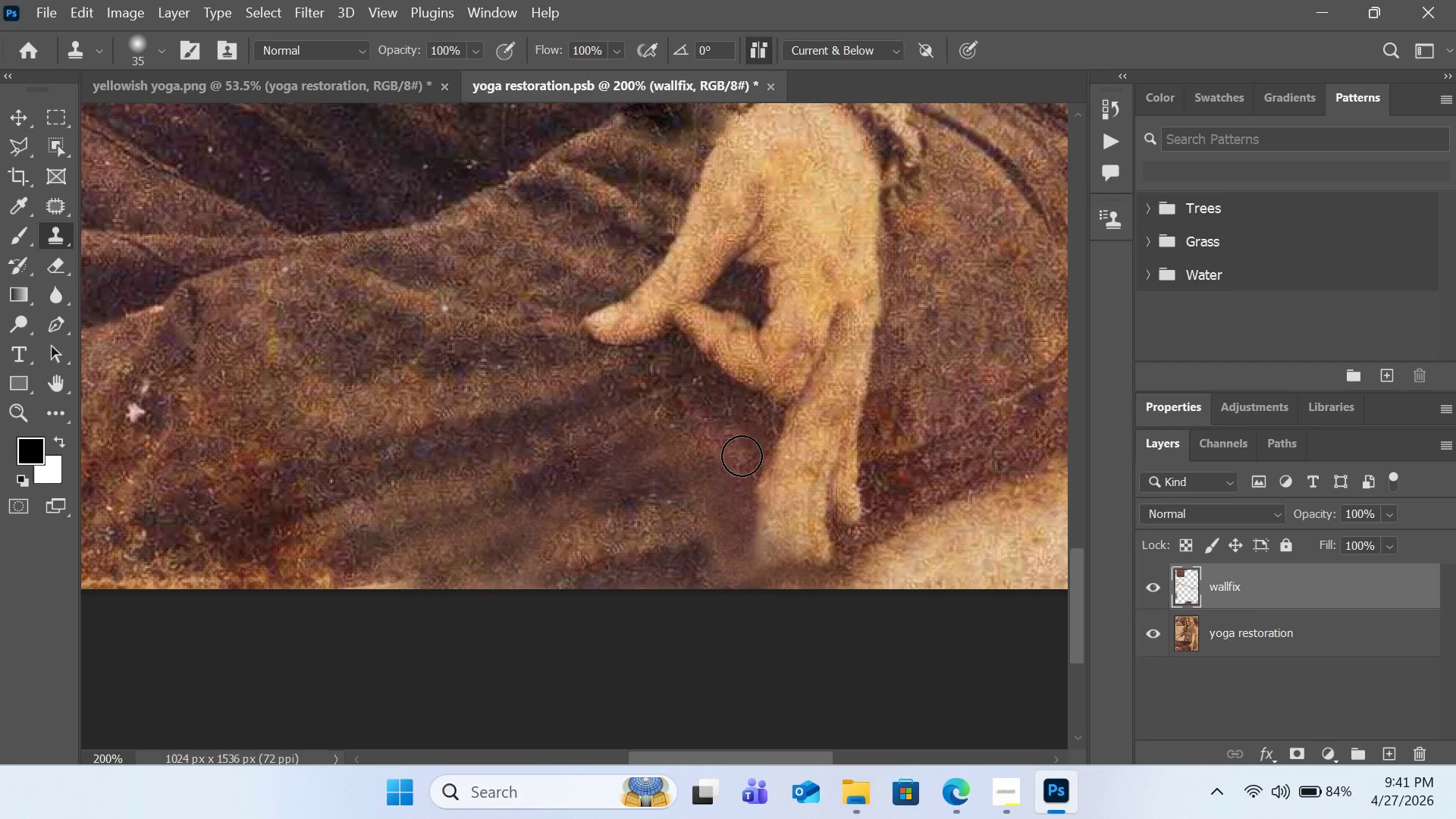 
hold_key(key=AltLeft, duration=0.75)
left_click([849, 479])
 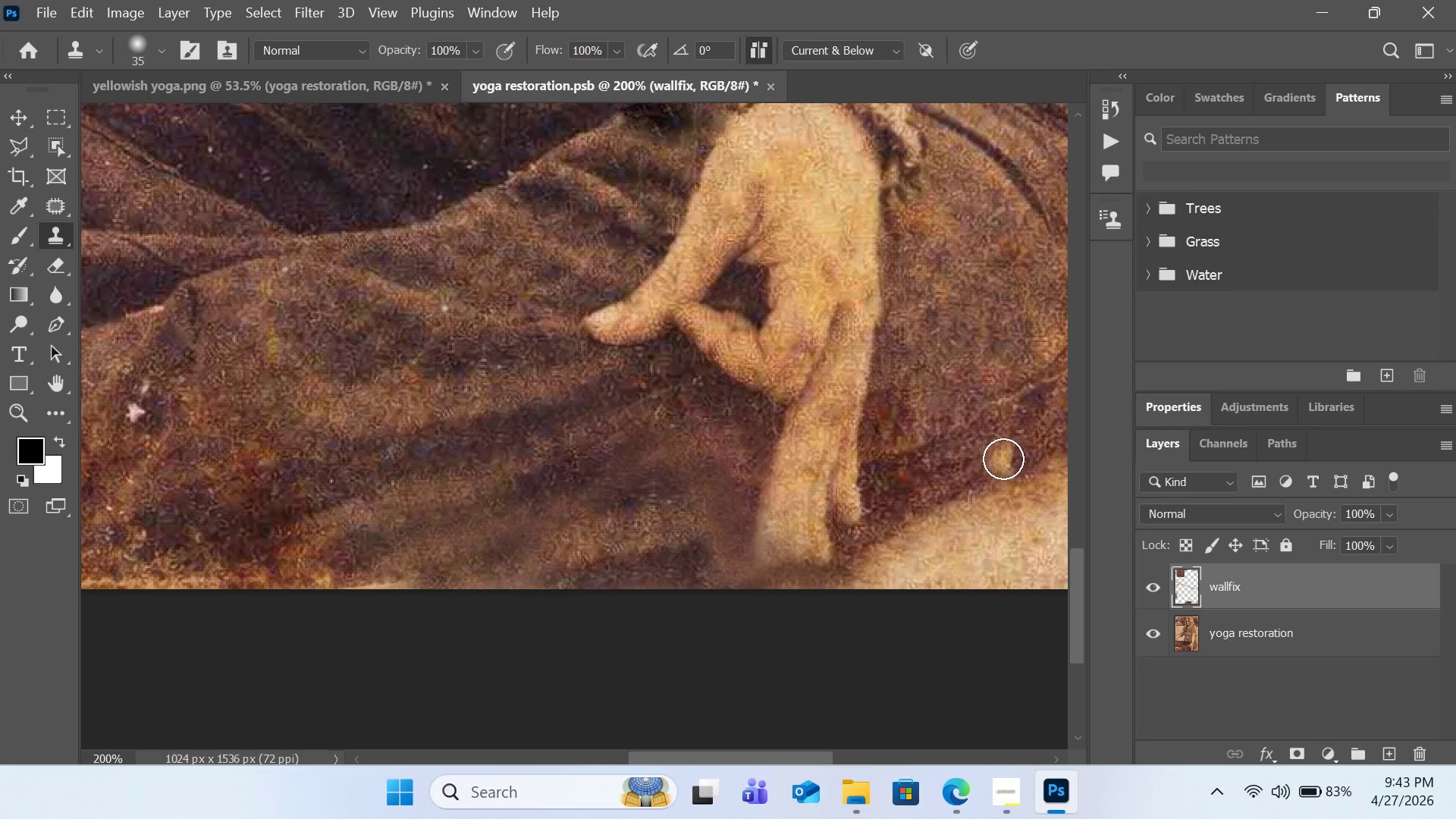 
wait(104.58)
 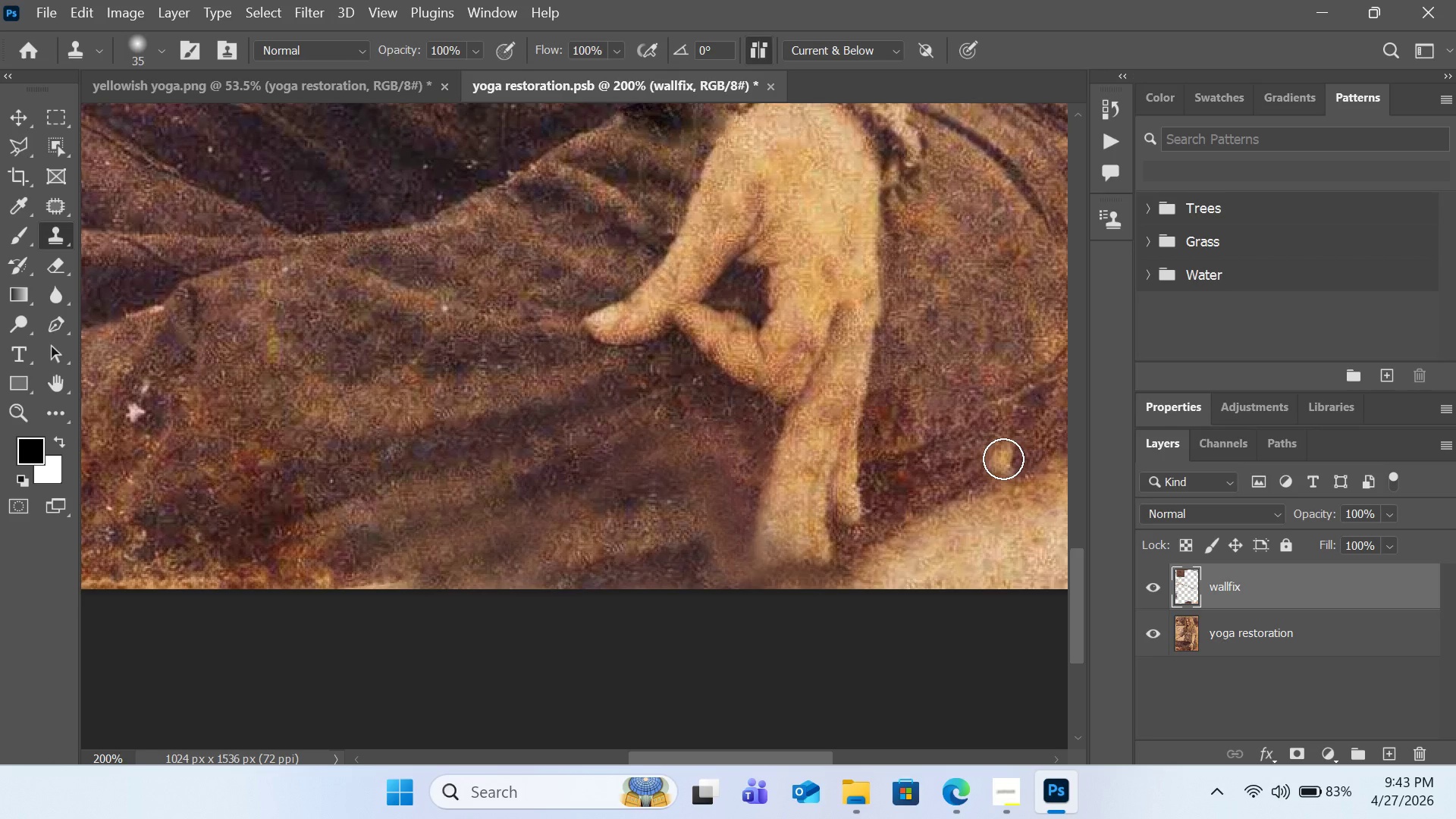 
hold_key(key=AltLeft, duration=2.22)
 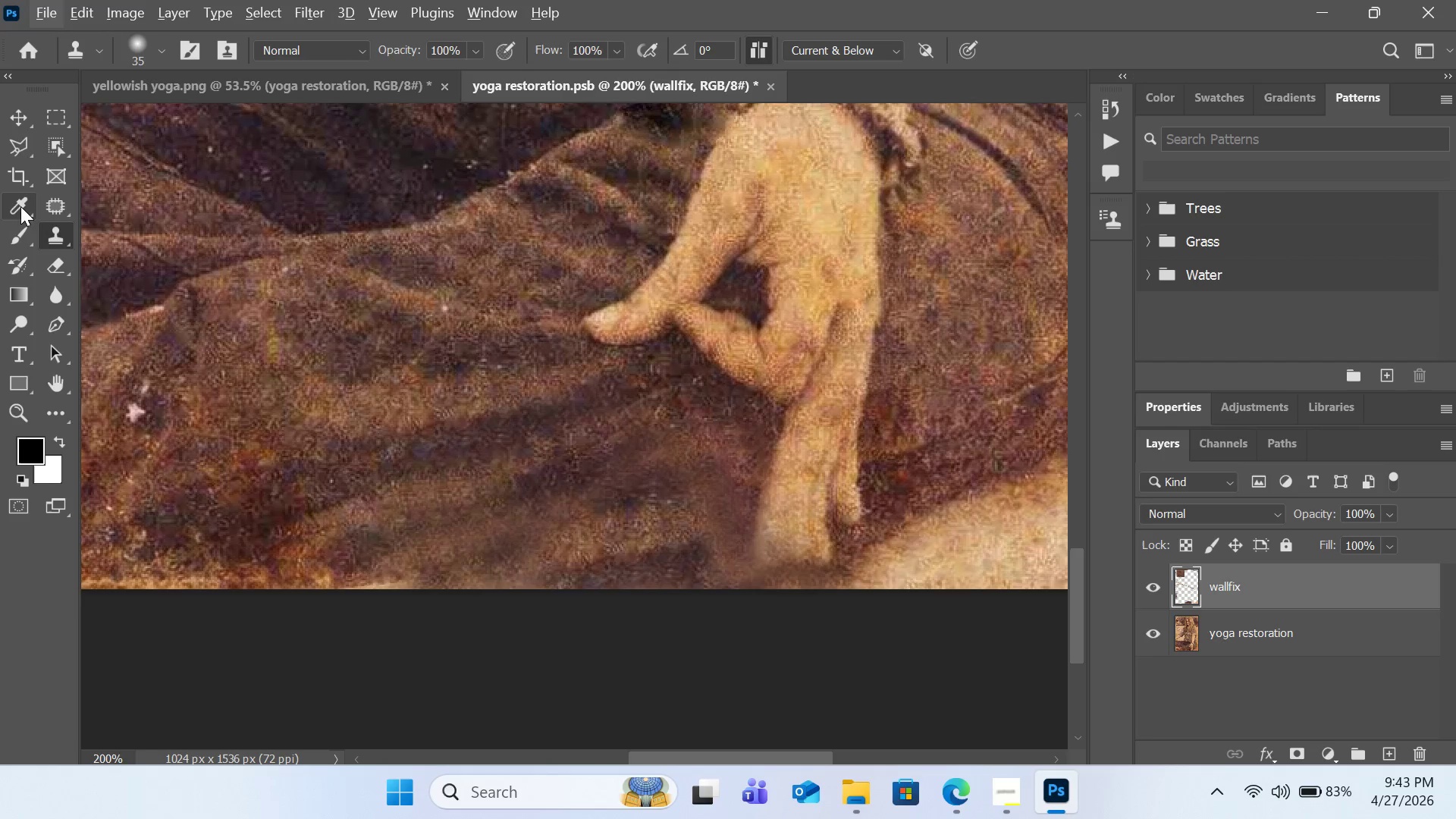 
left_click([20, 235])
 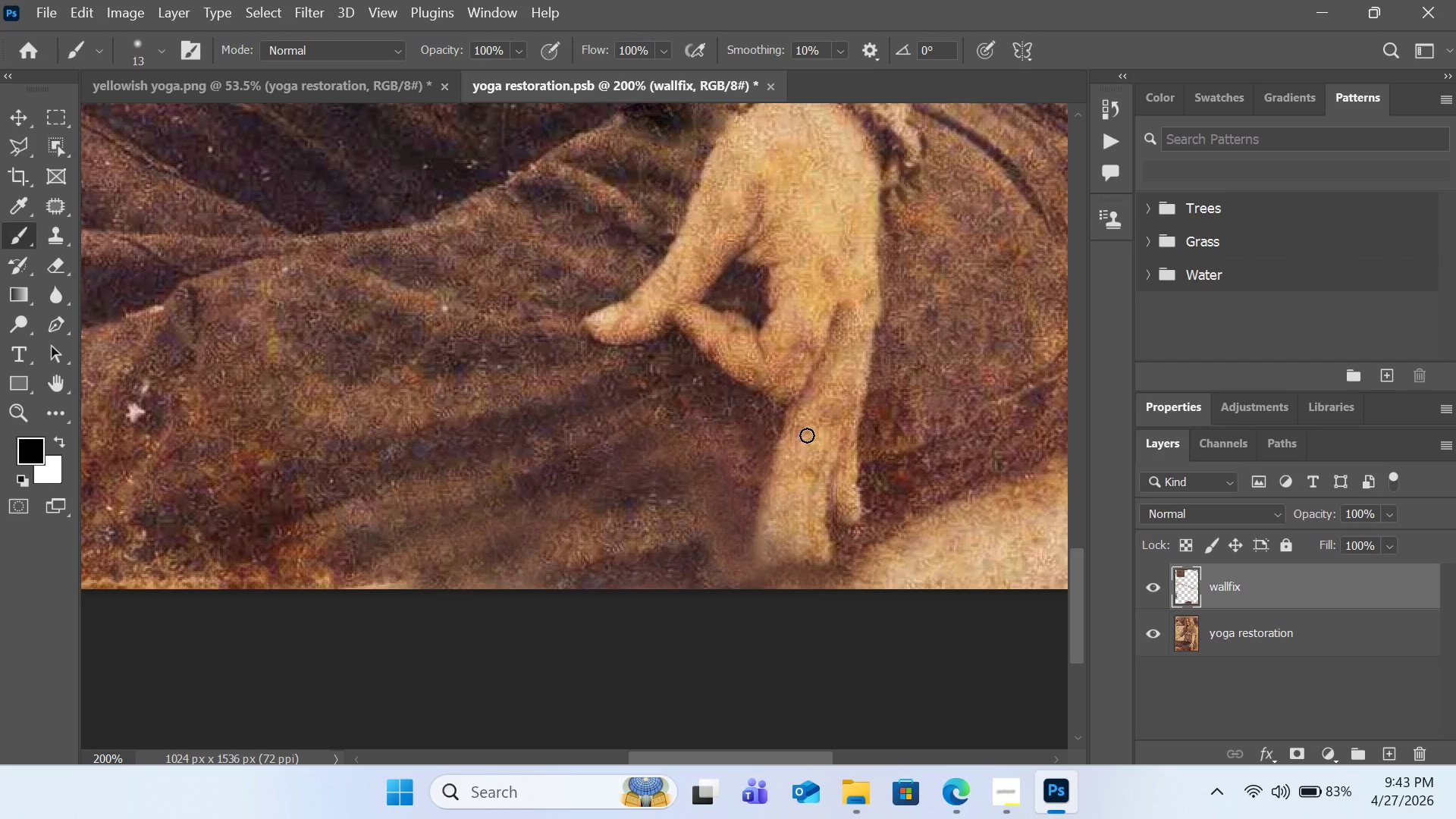 
key(BracketRight)
 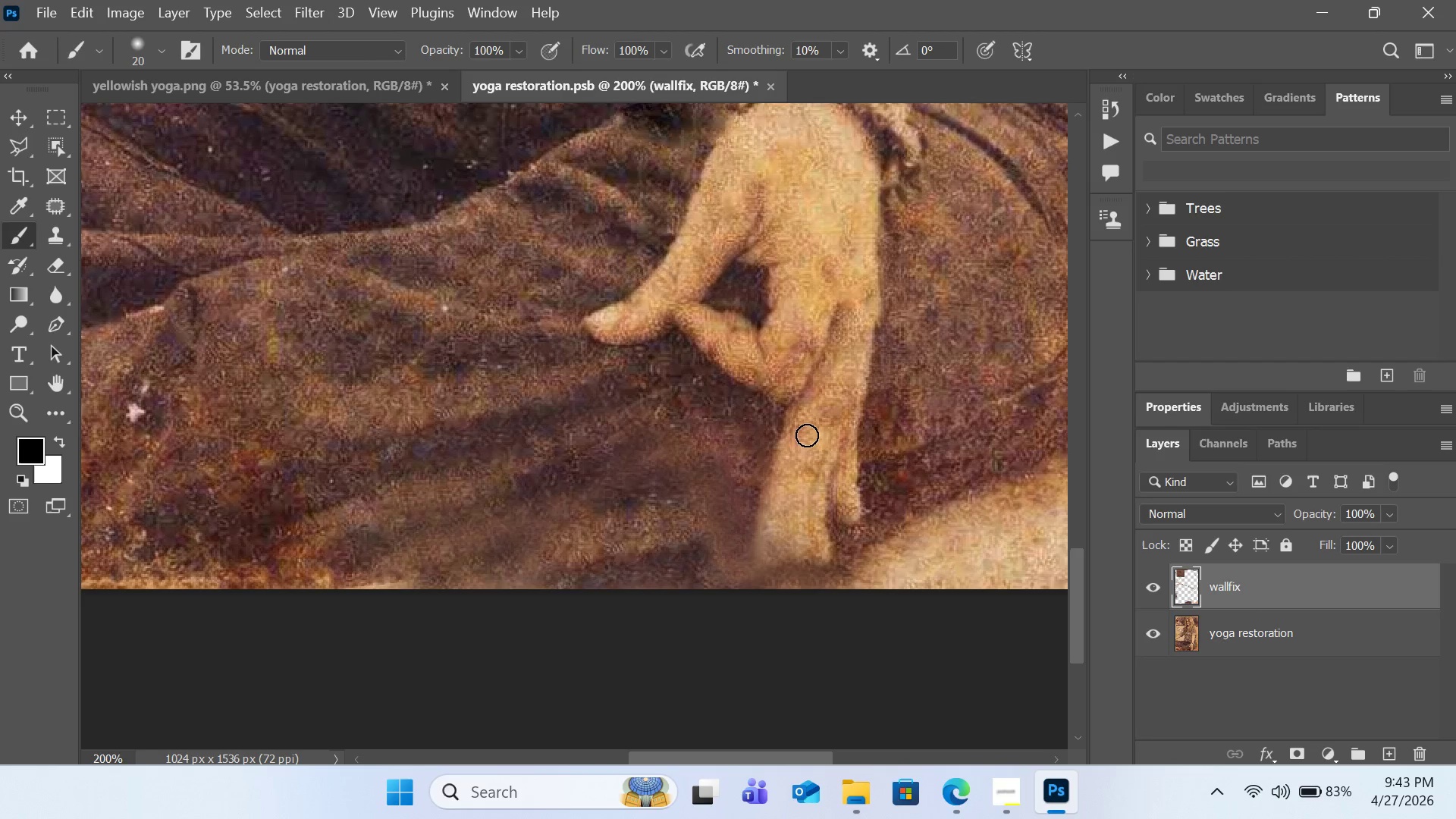 
key(BracketRight)
 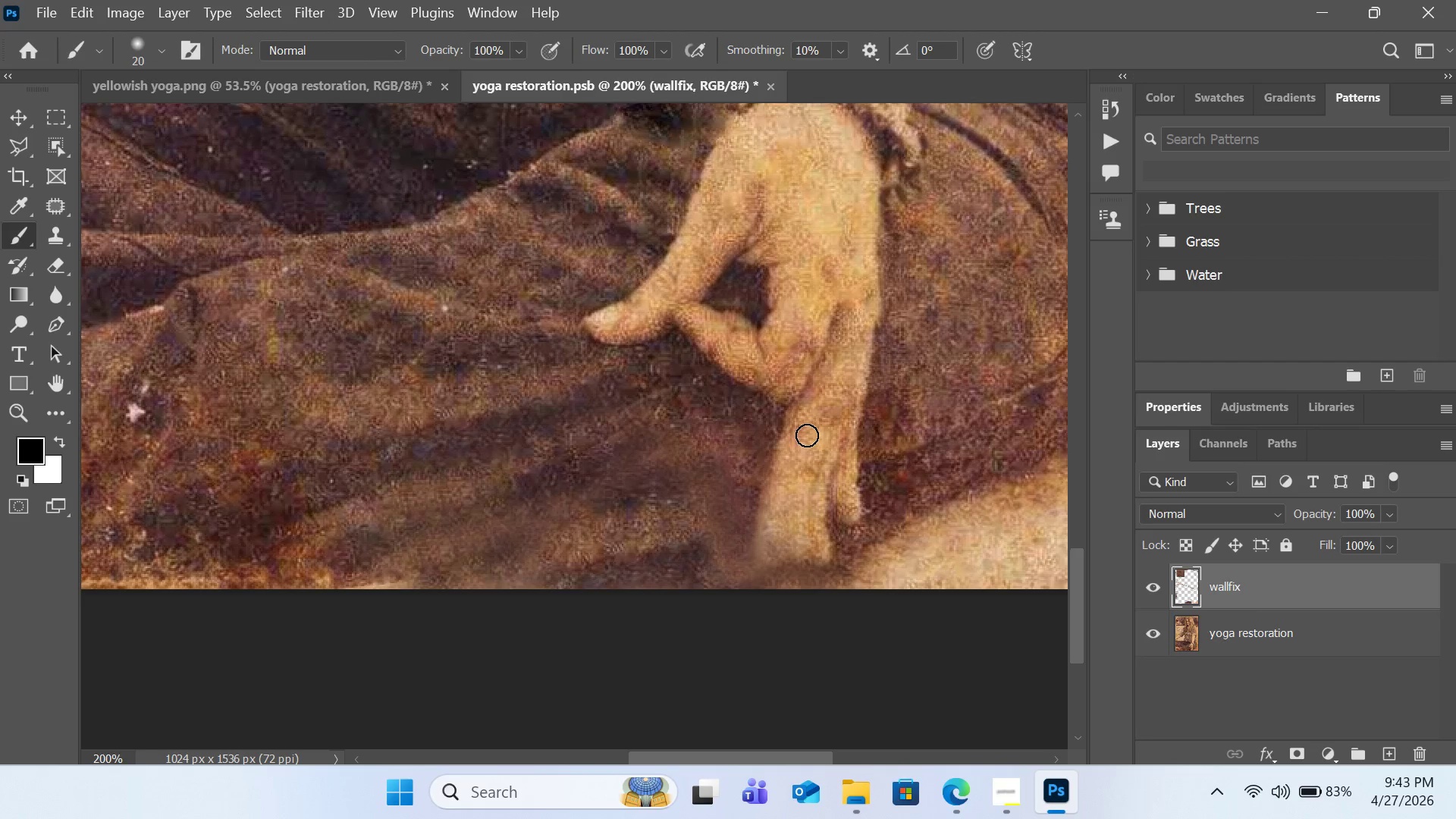 
key(BracketRight)
 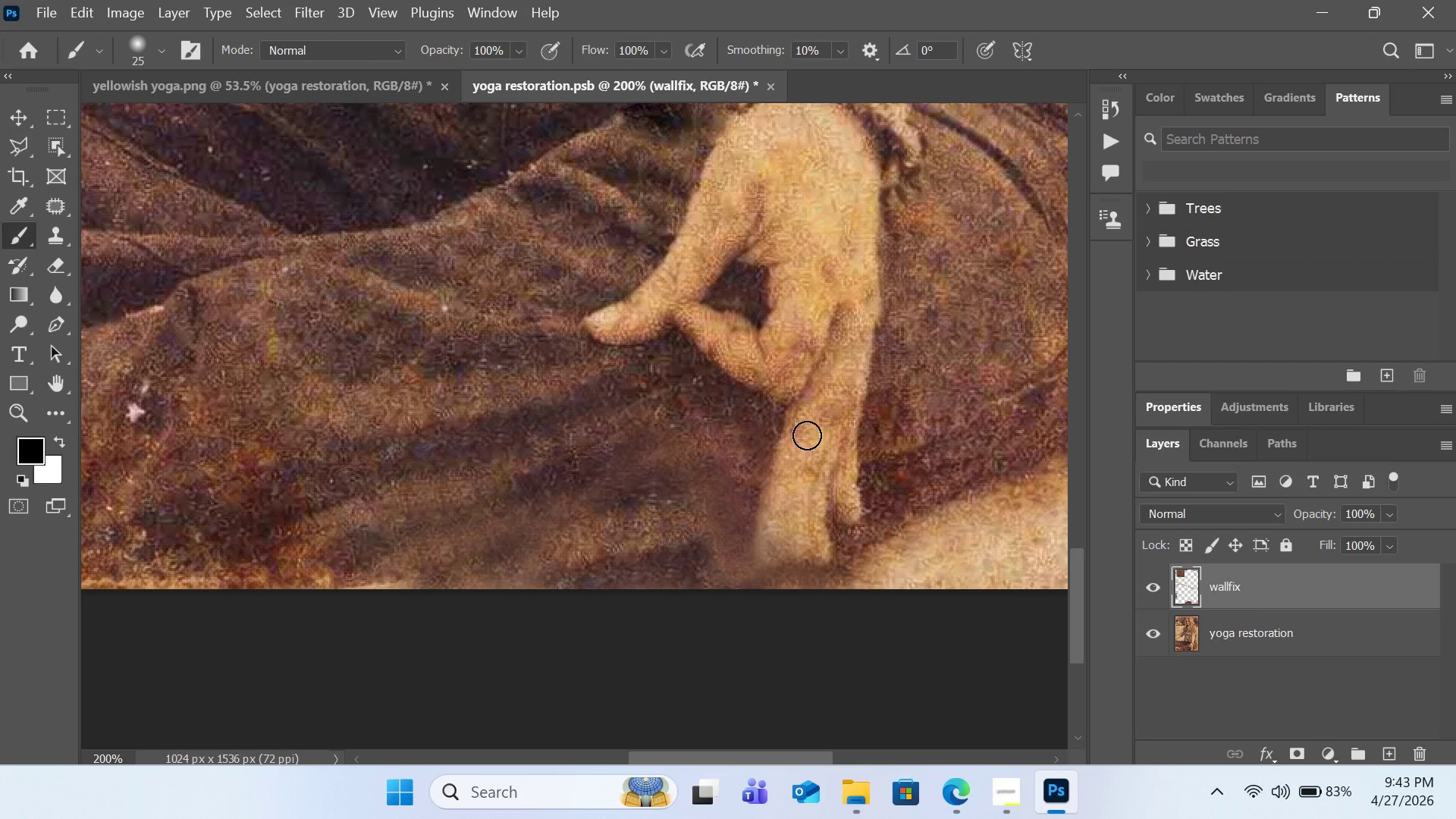 
hold_key(key=AltLeft, duration=0.77)
left_click([807, 435])
 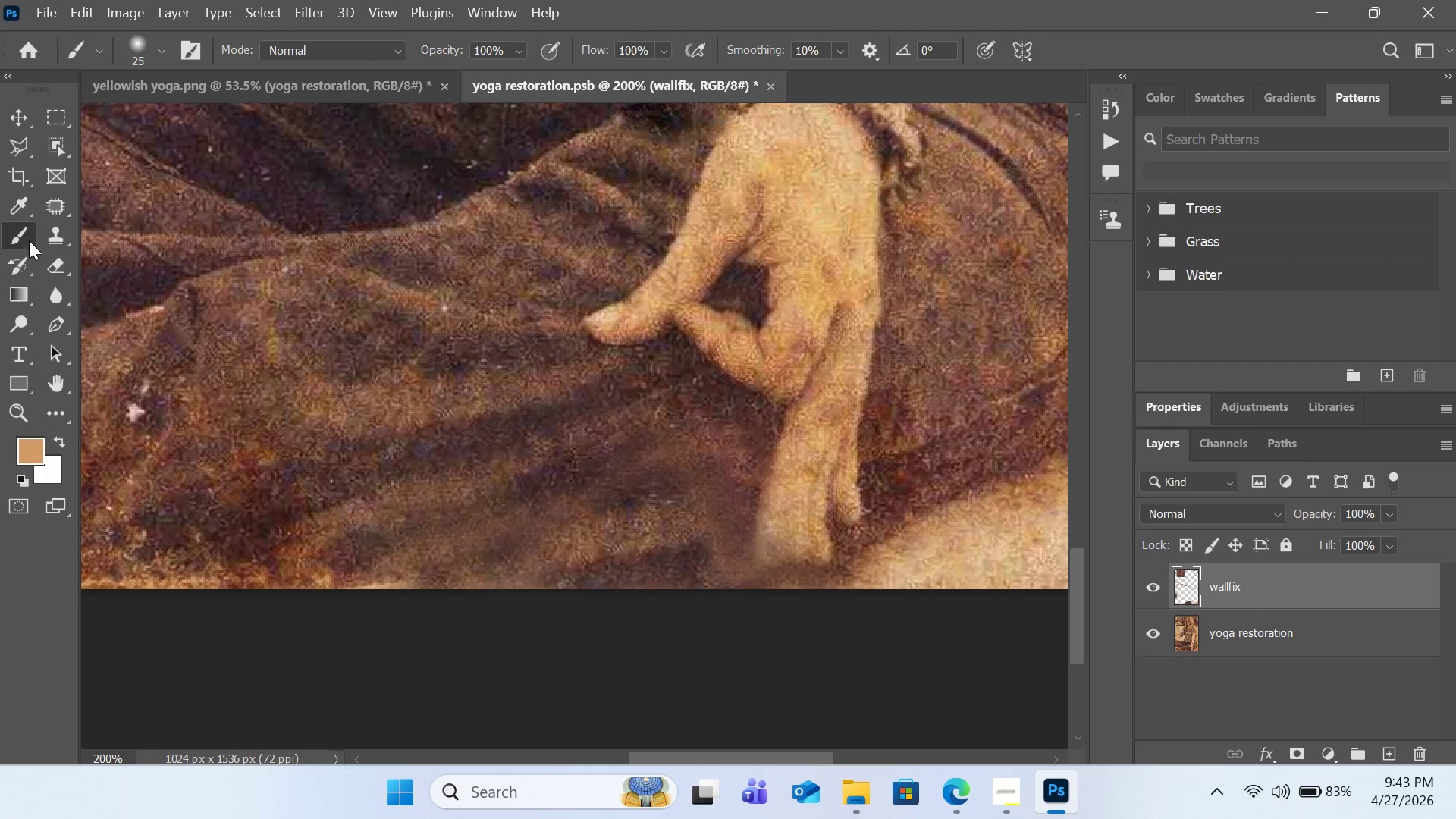 
left_click([59, 322])
 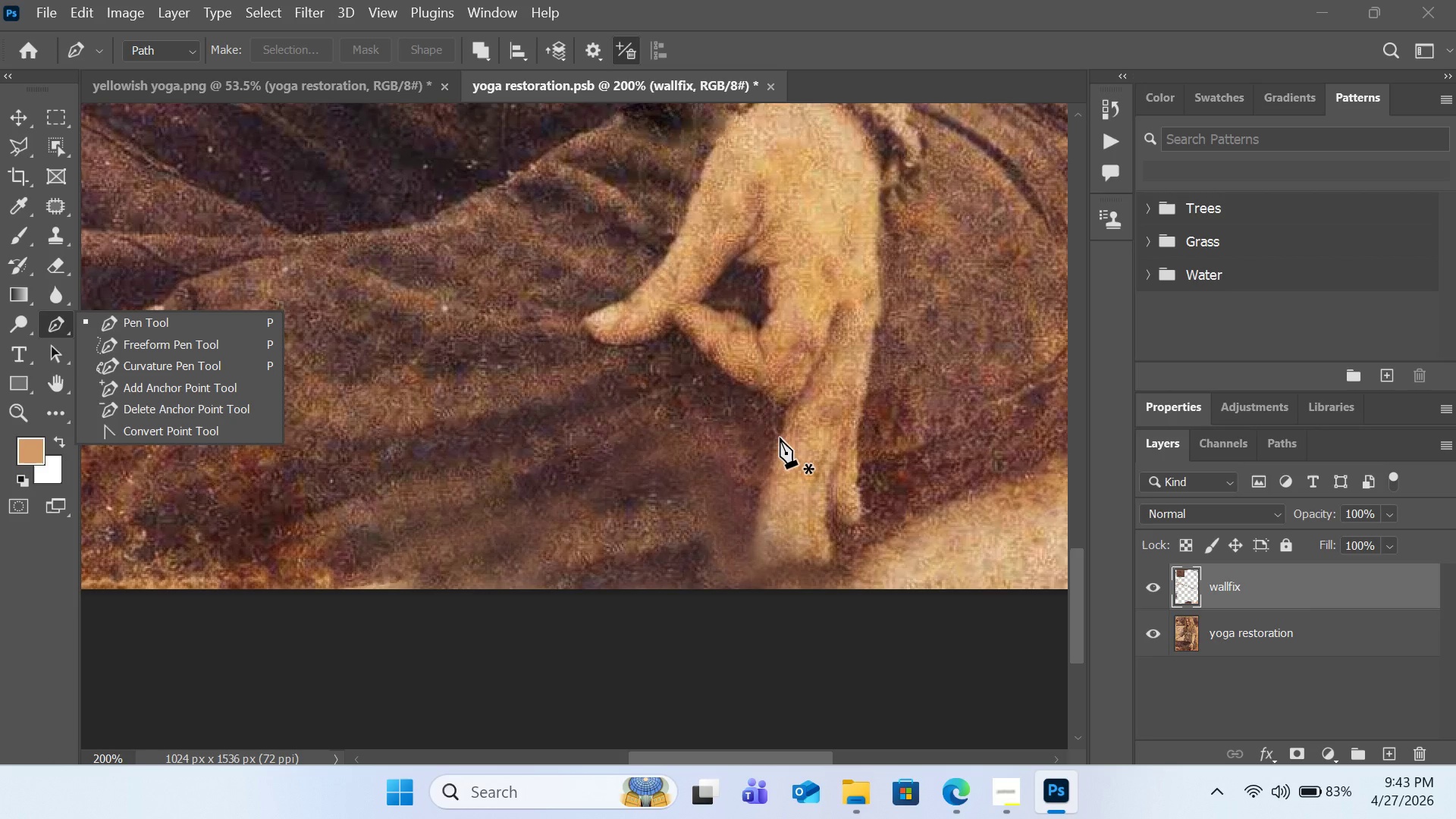 
left_click([780, 438])
 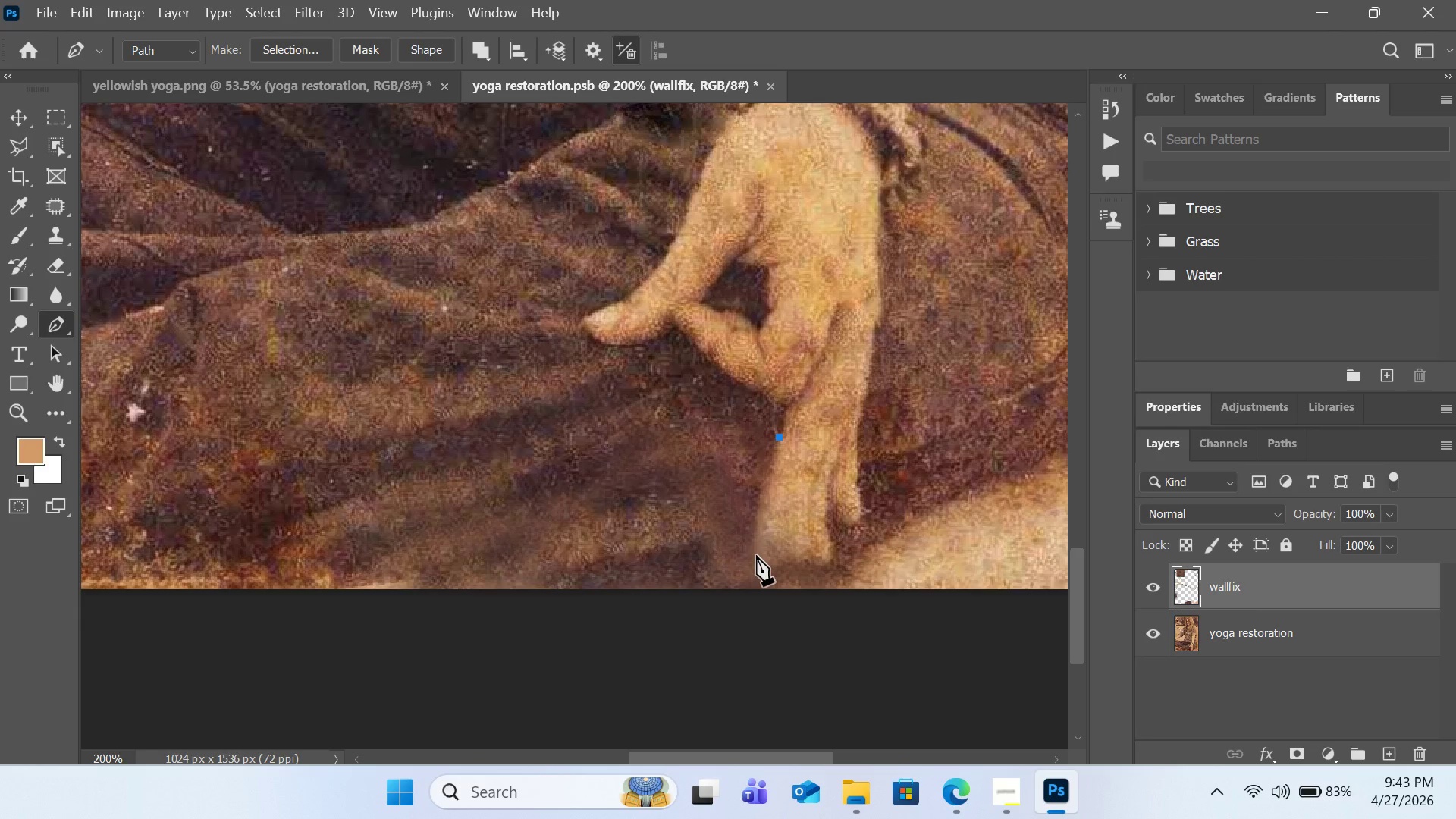 
left_click_drag(start_coordinate=[754, 555], to_coordinate=[759, 567])
 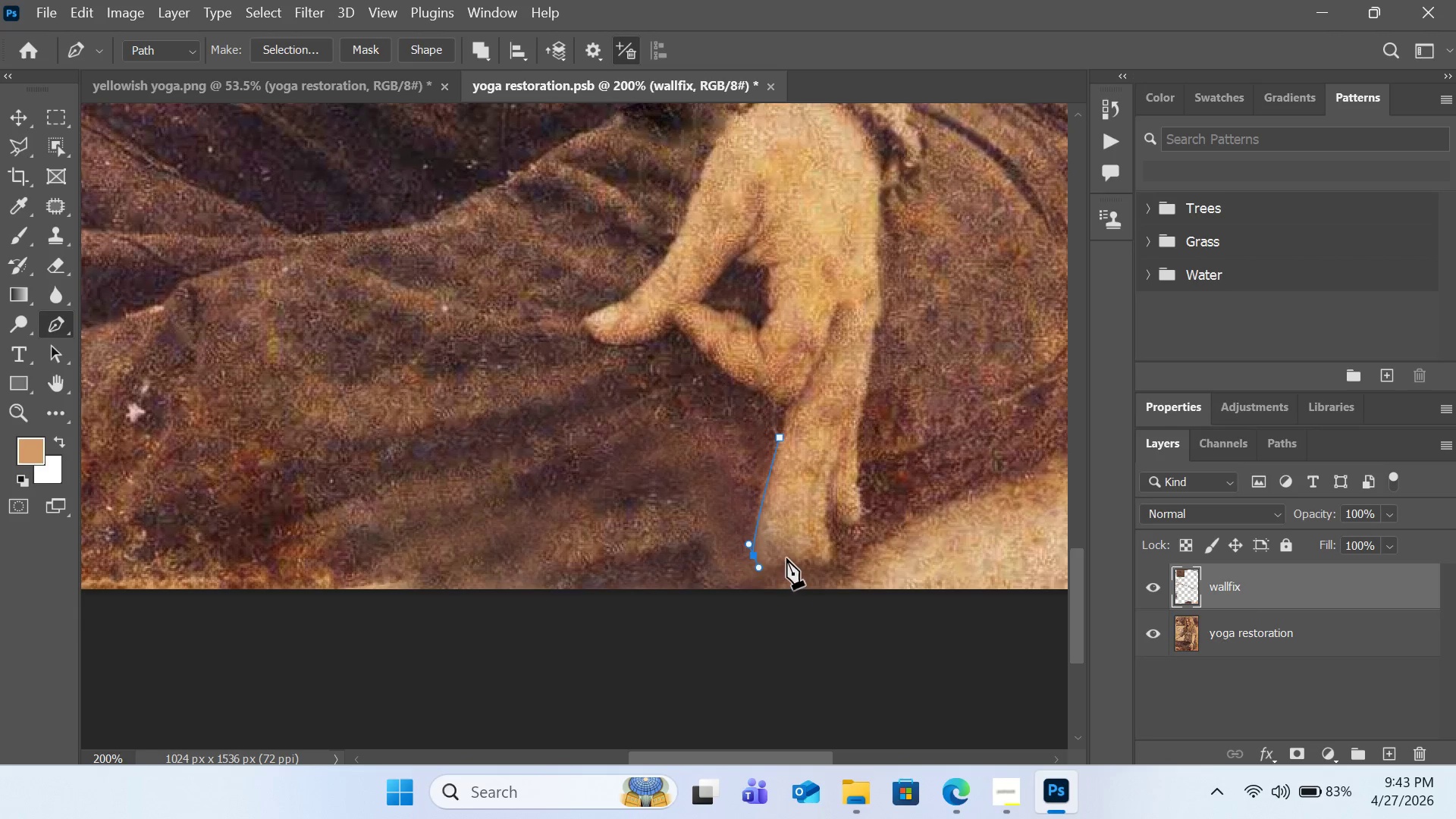 
left_click_drag(start_coordinate=[786, 558], to_coordinate=[793, 538])
 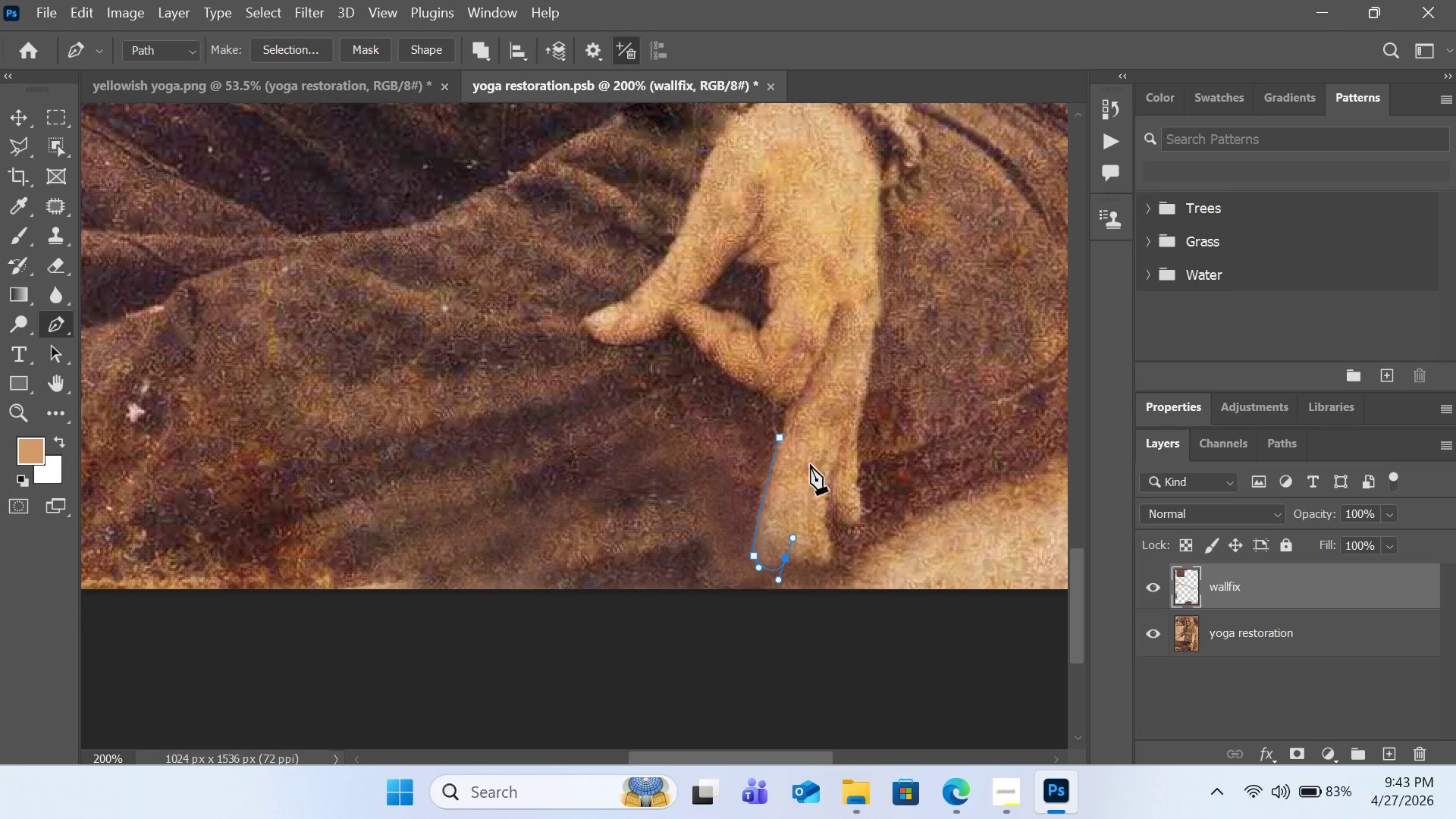 
left_click([810, 463])
 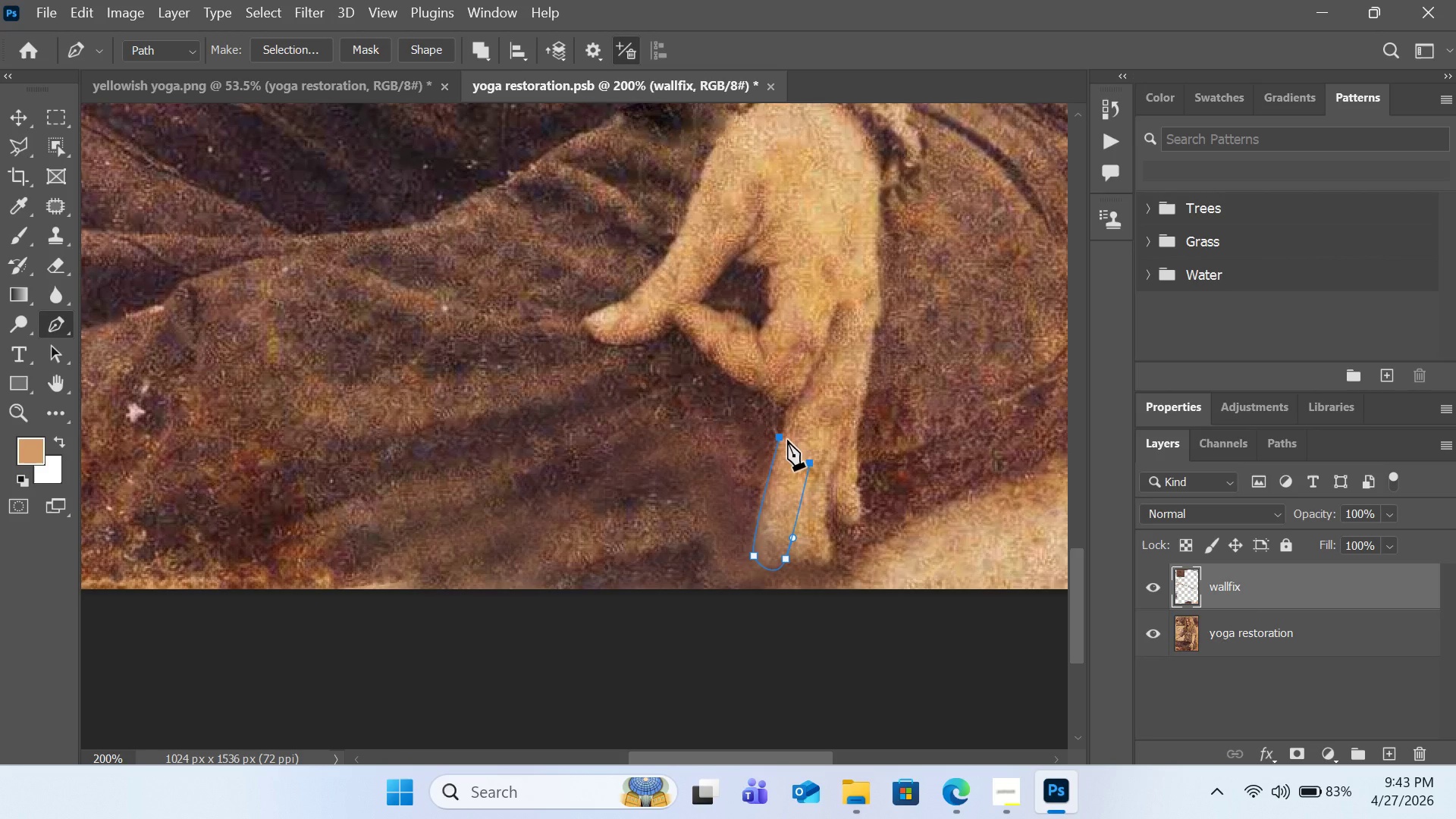 
wait(6.06)
 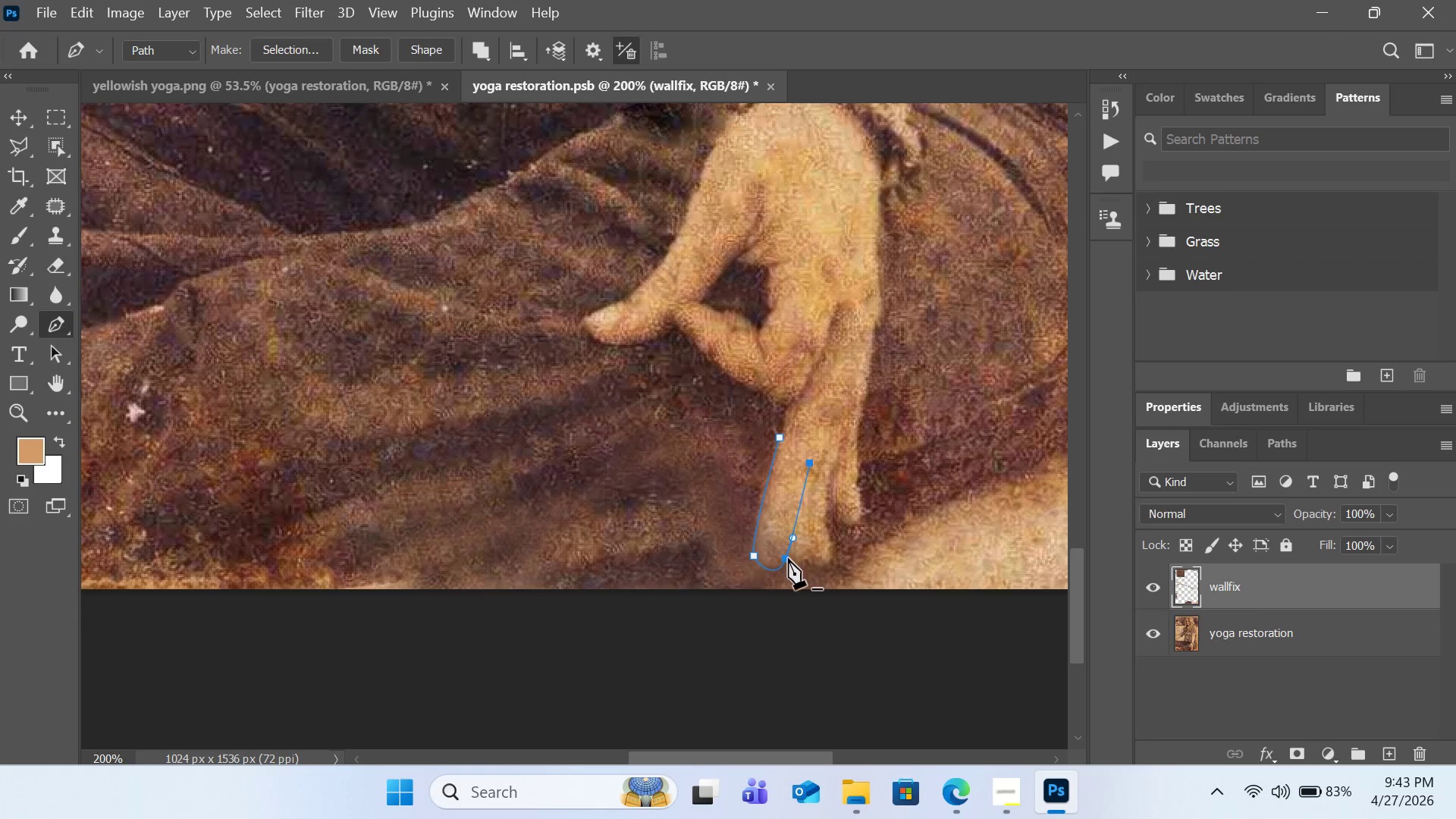 
left_click([811, 463])
 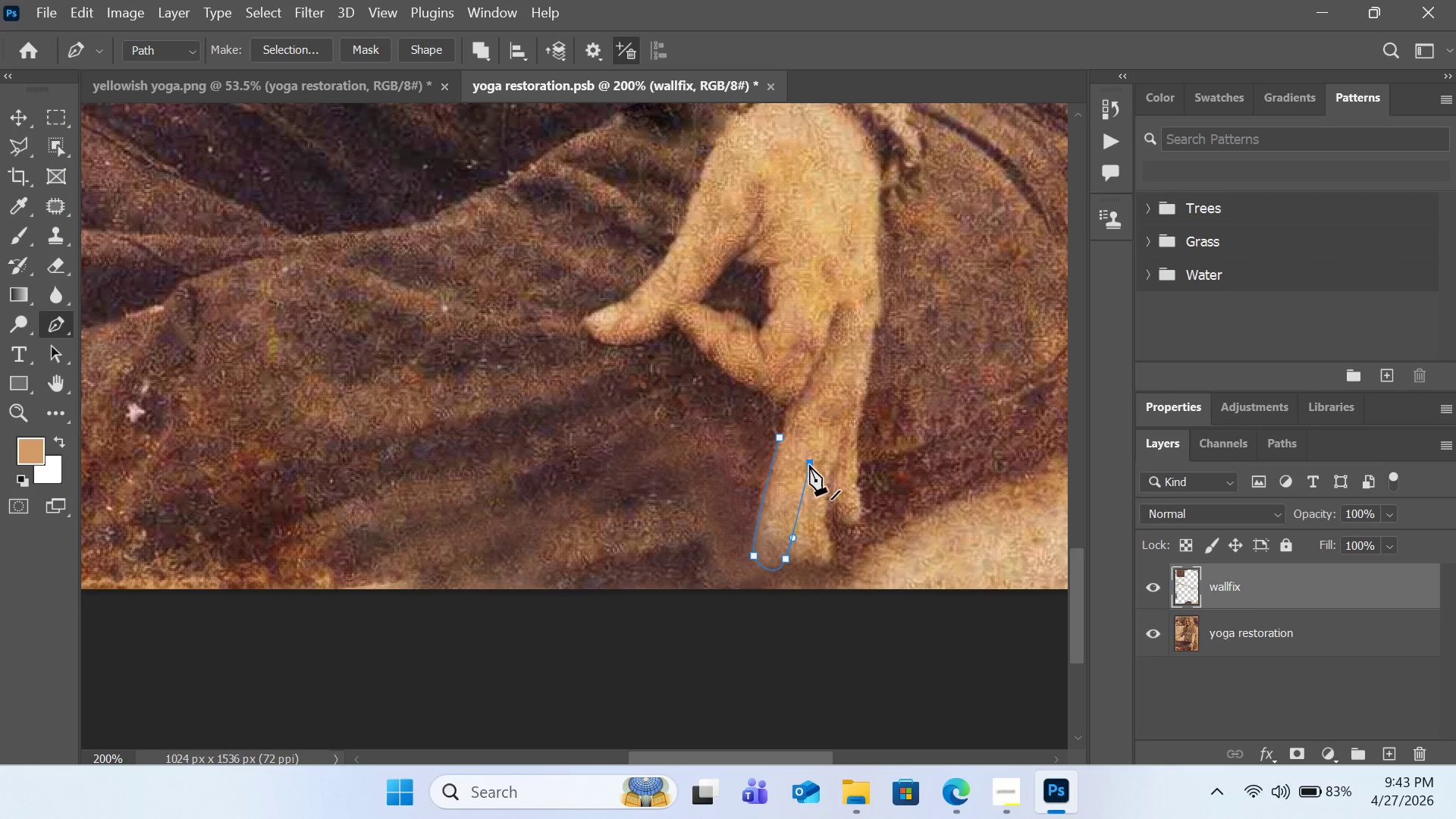 
left_click([811, 464])
 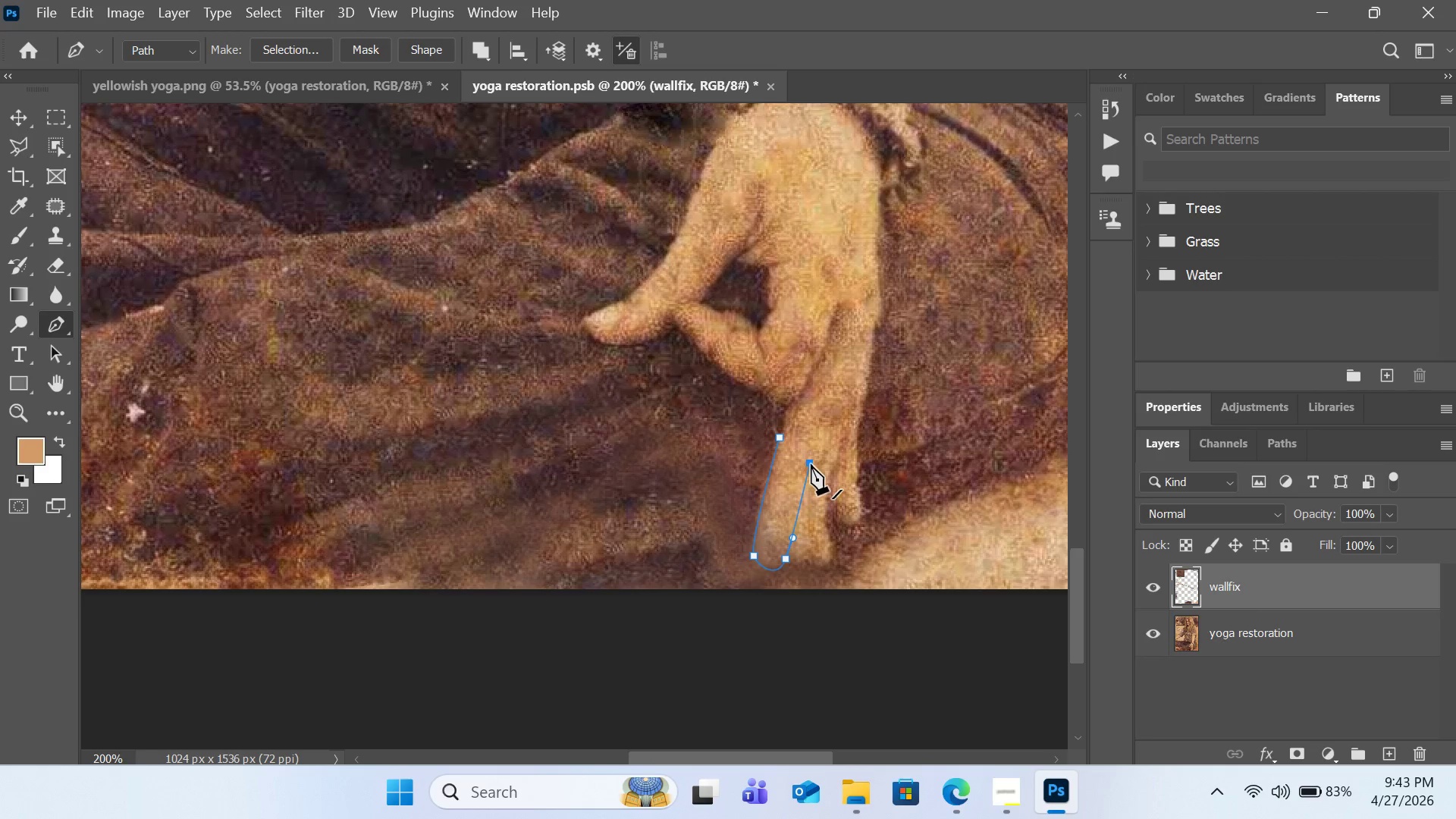 
double_click([811, 464])
 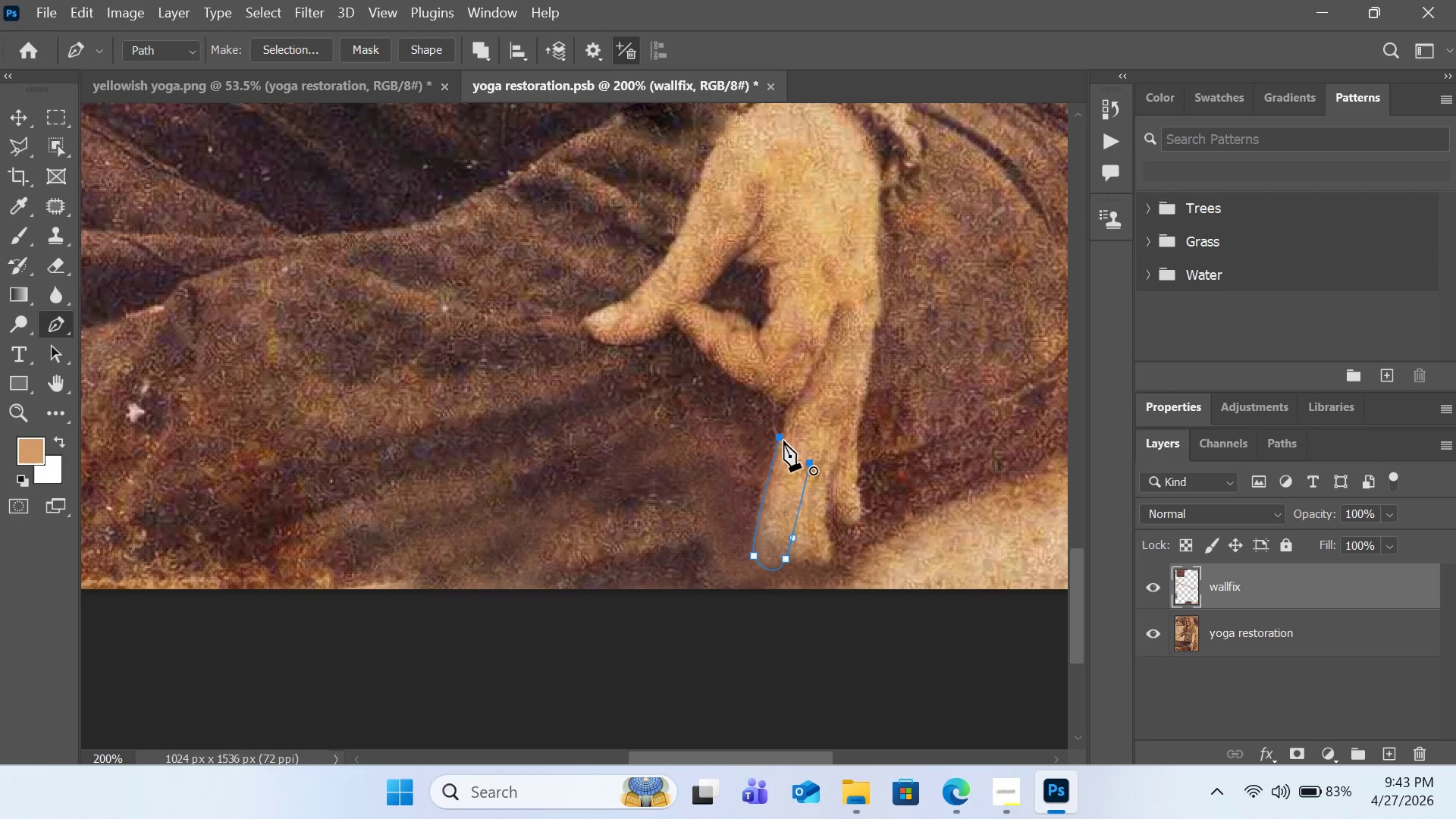 
left_click([782, 437])
 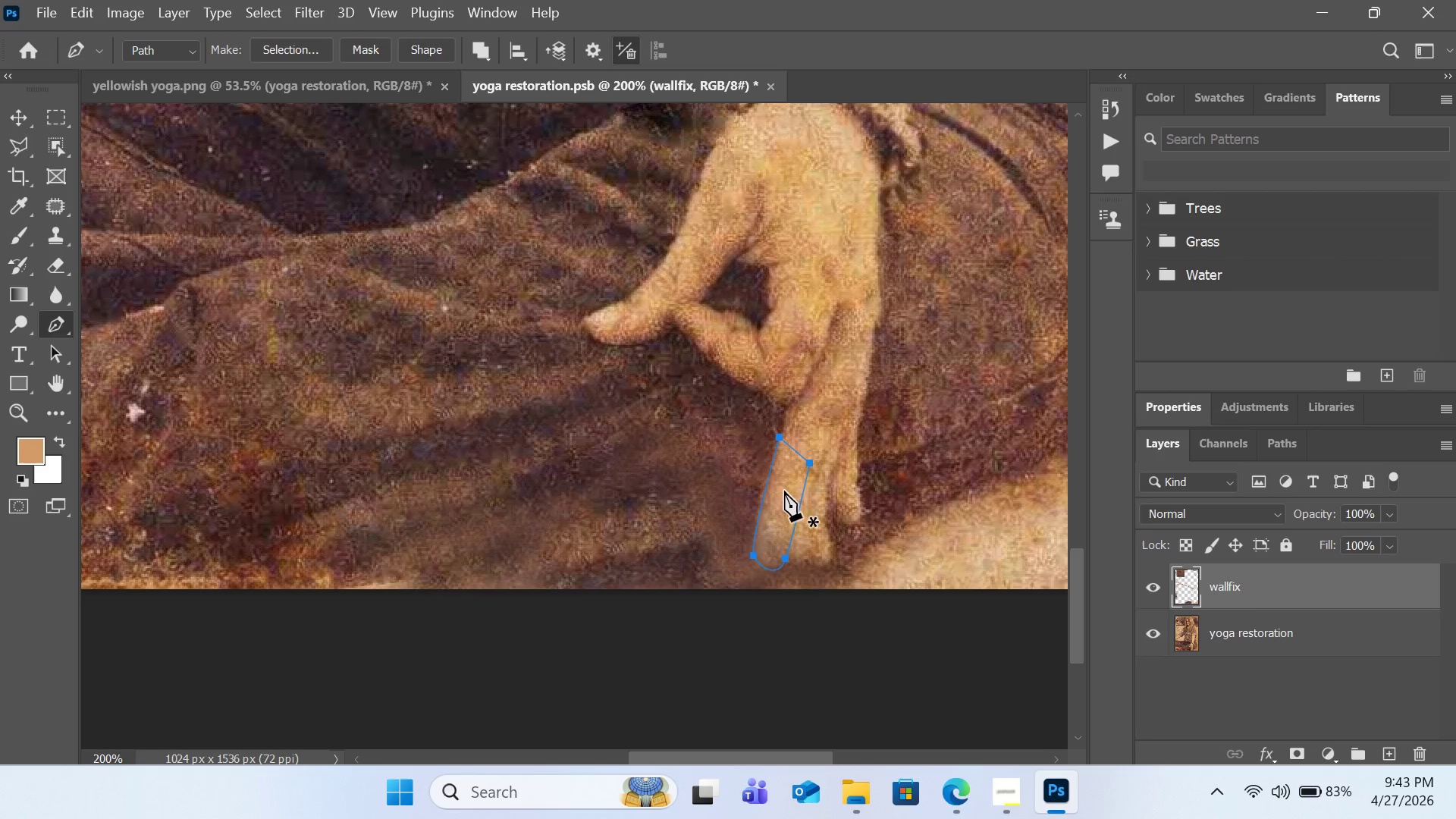 
right_click([783, 491])
 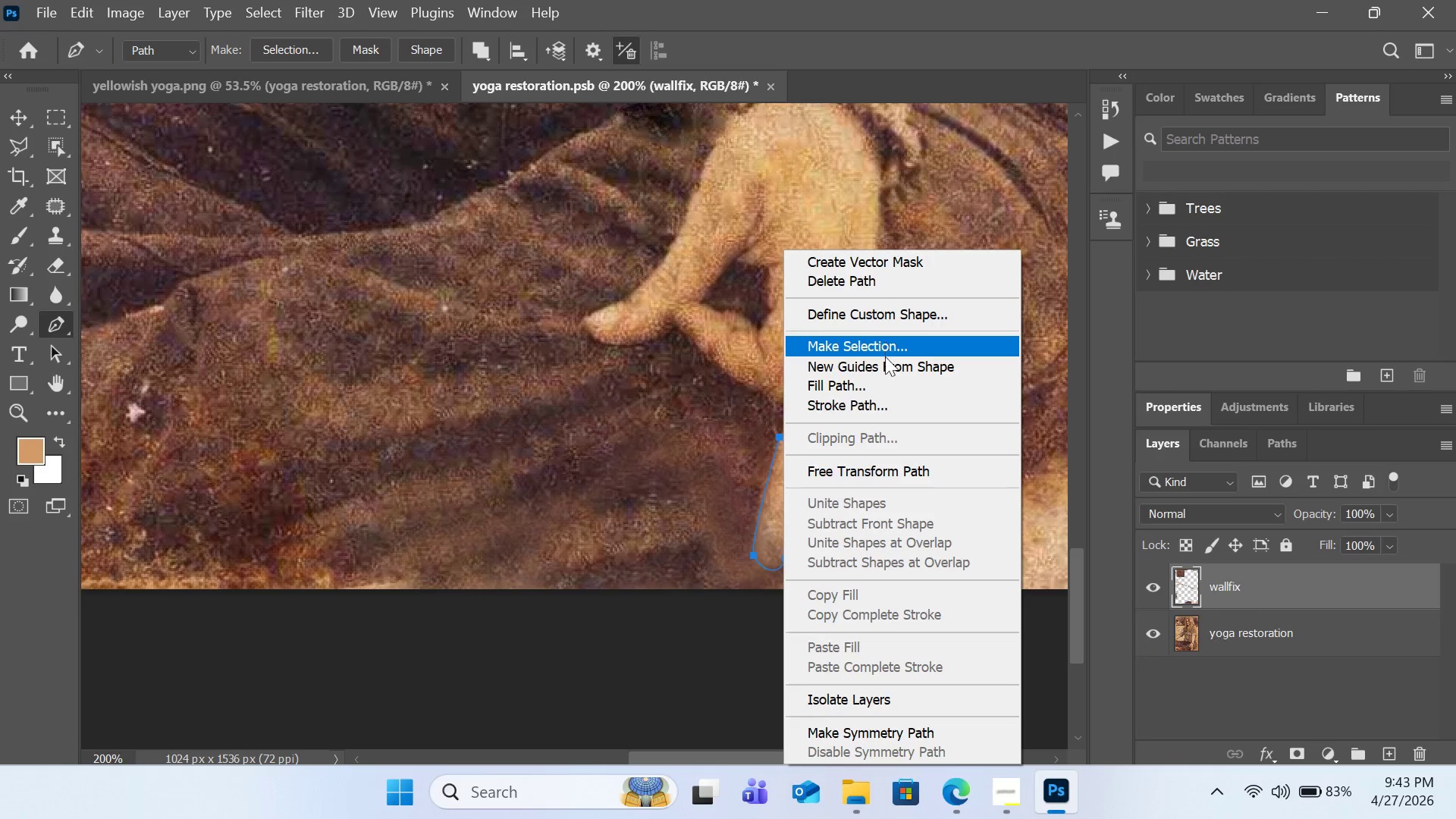 
left_click([886, 352])
 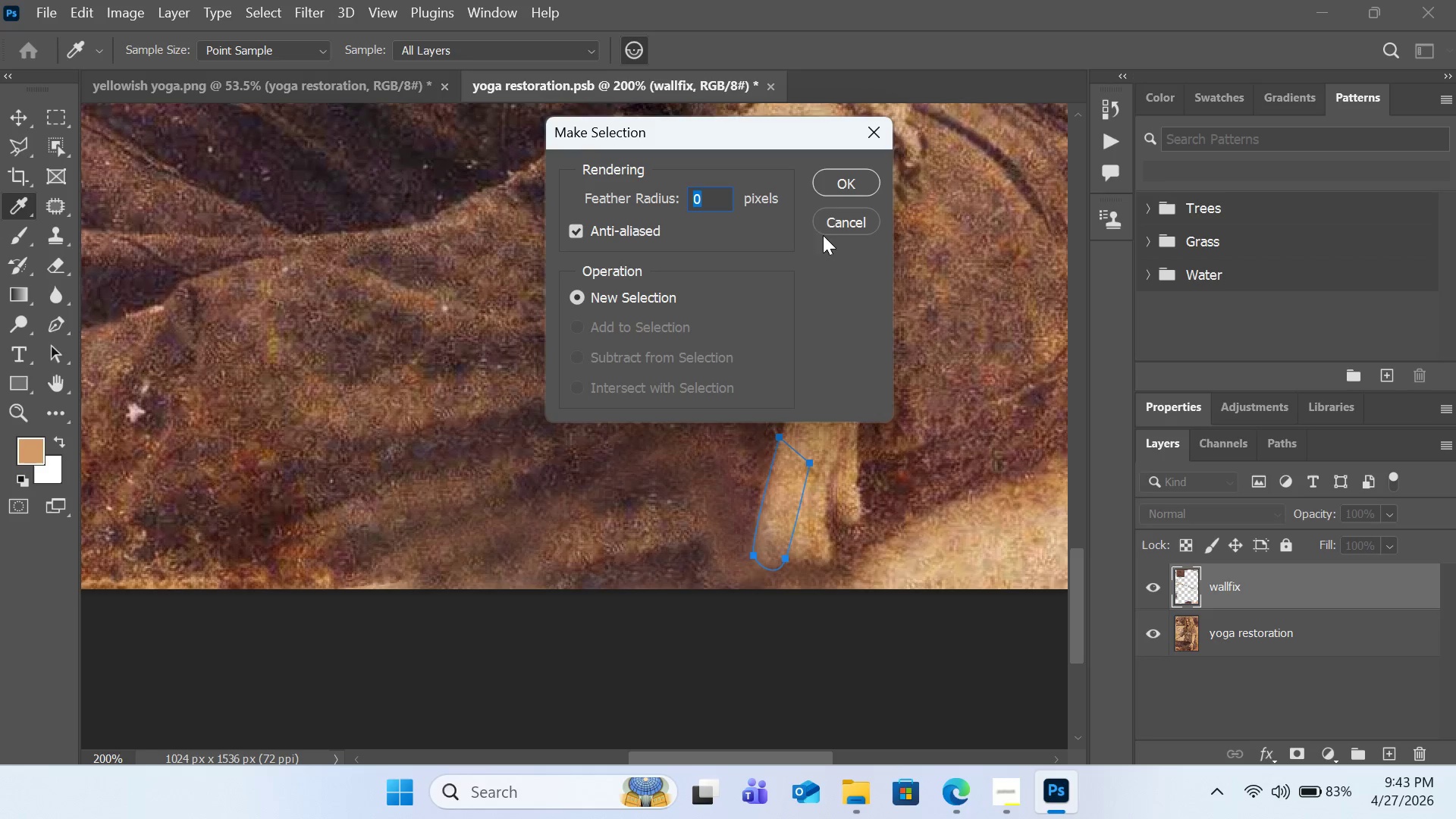 
left_click([833, 189])
 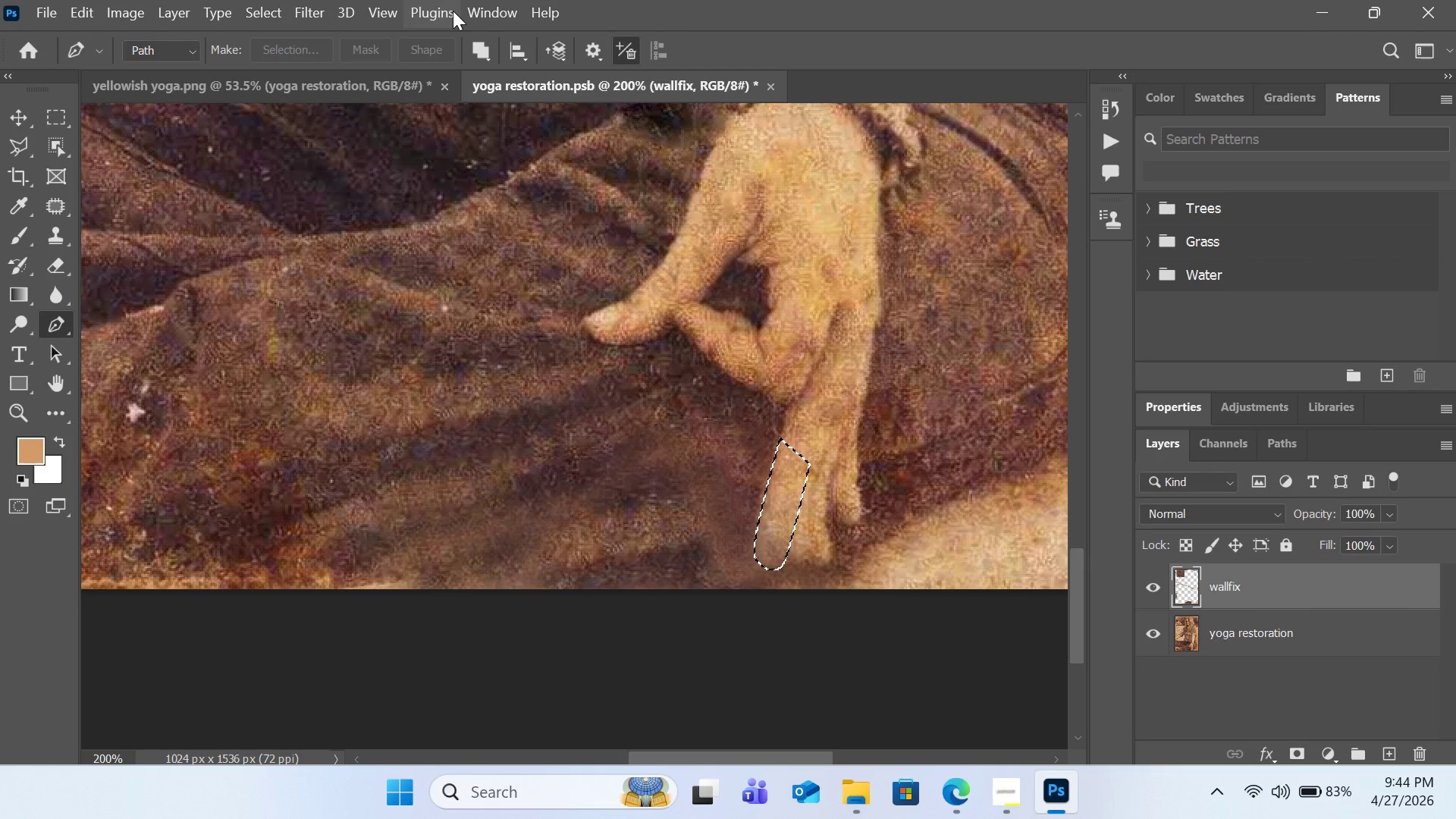 
wait(12.5)
 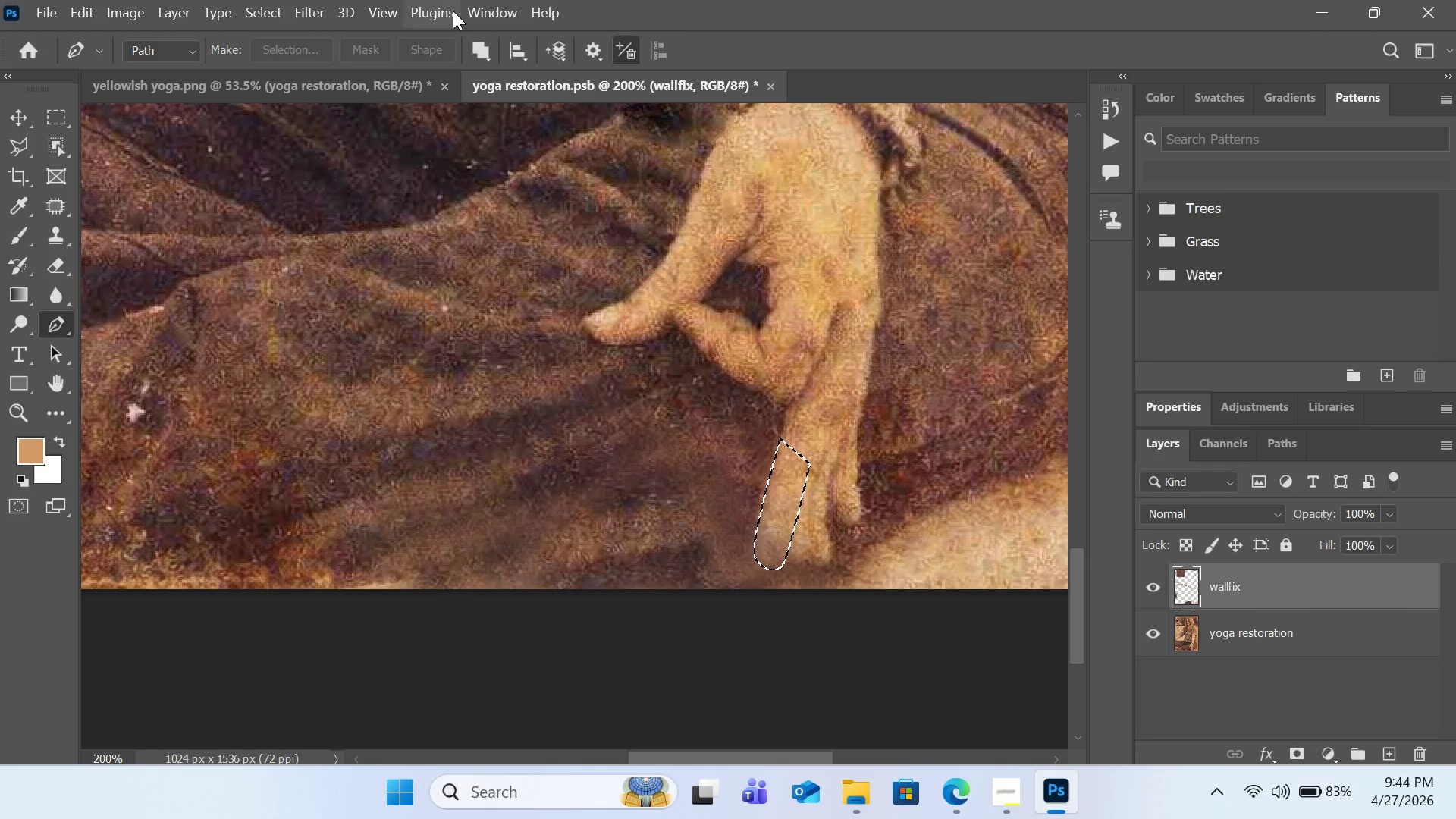 
left_click([284, 8])
 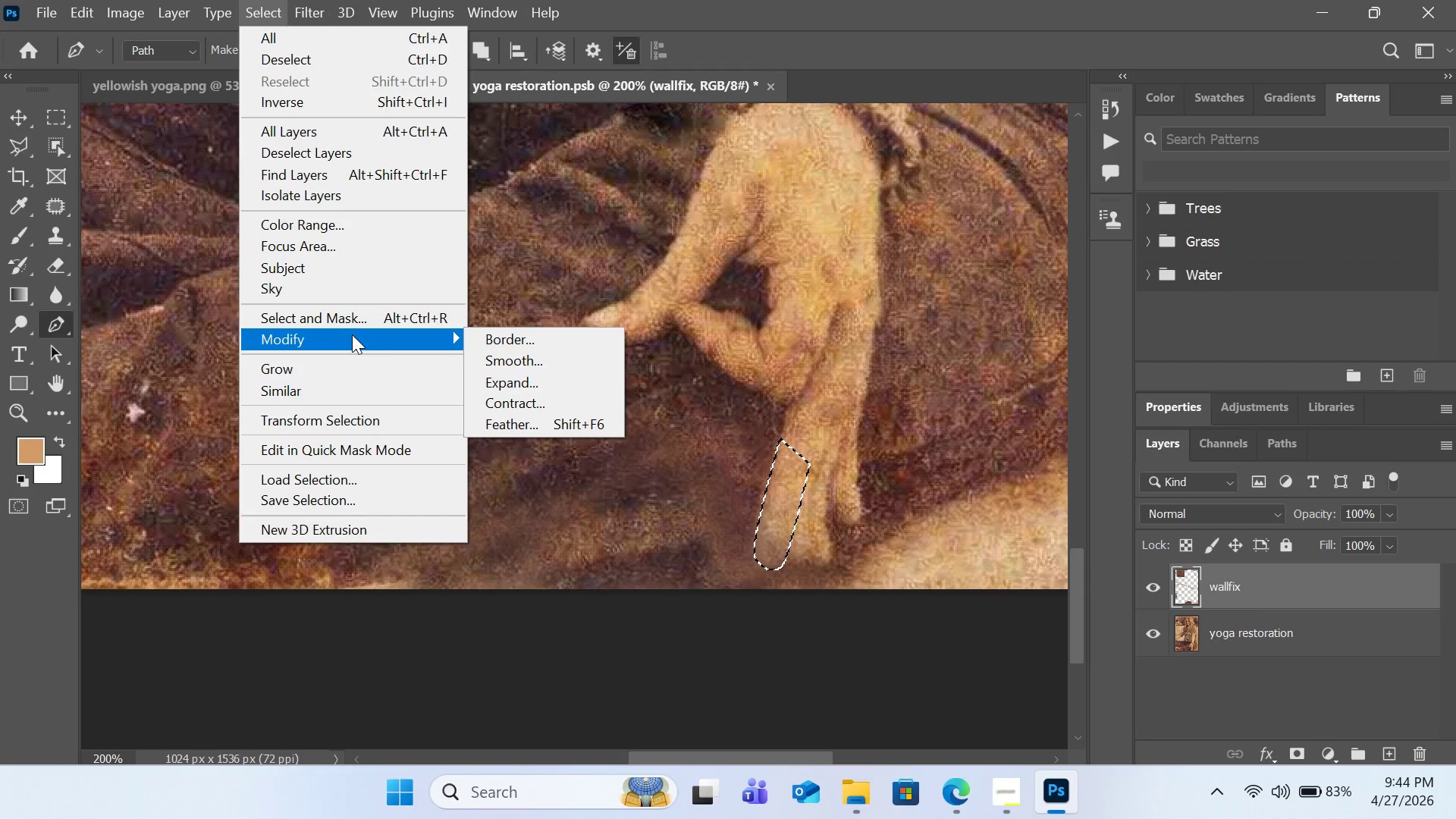 
left_click([541, 417])
 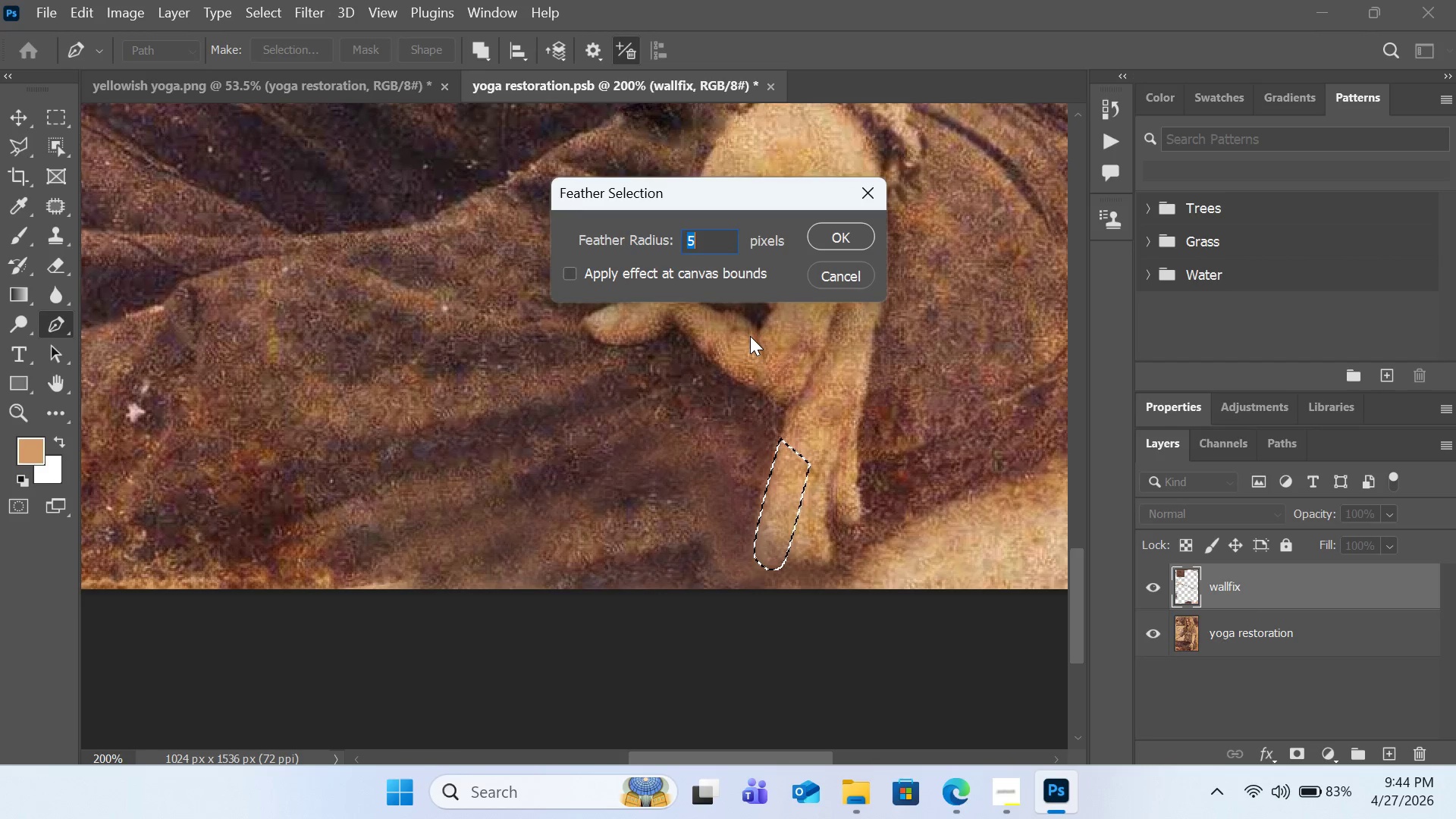 
key(Numpad1)
 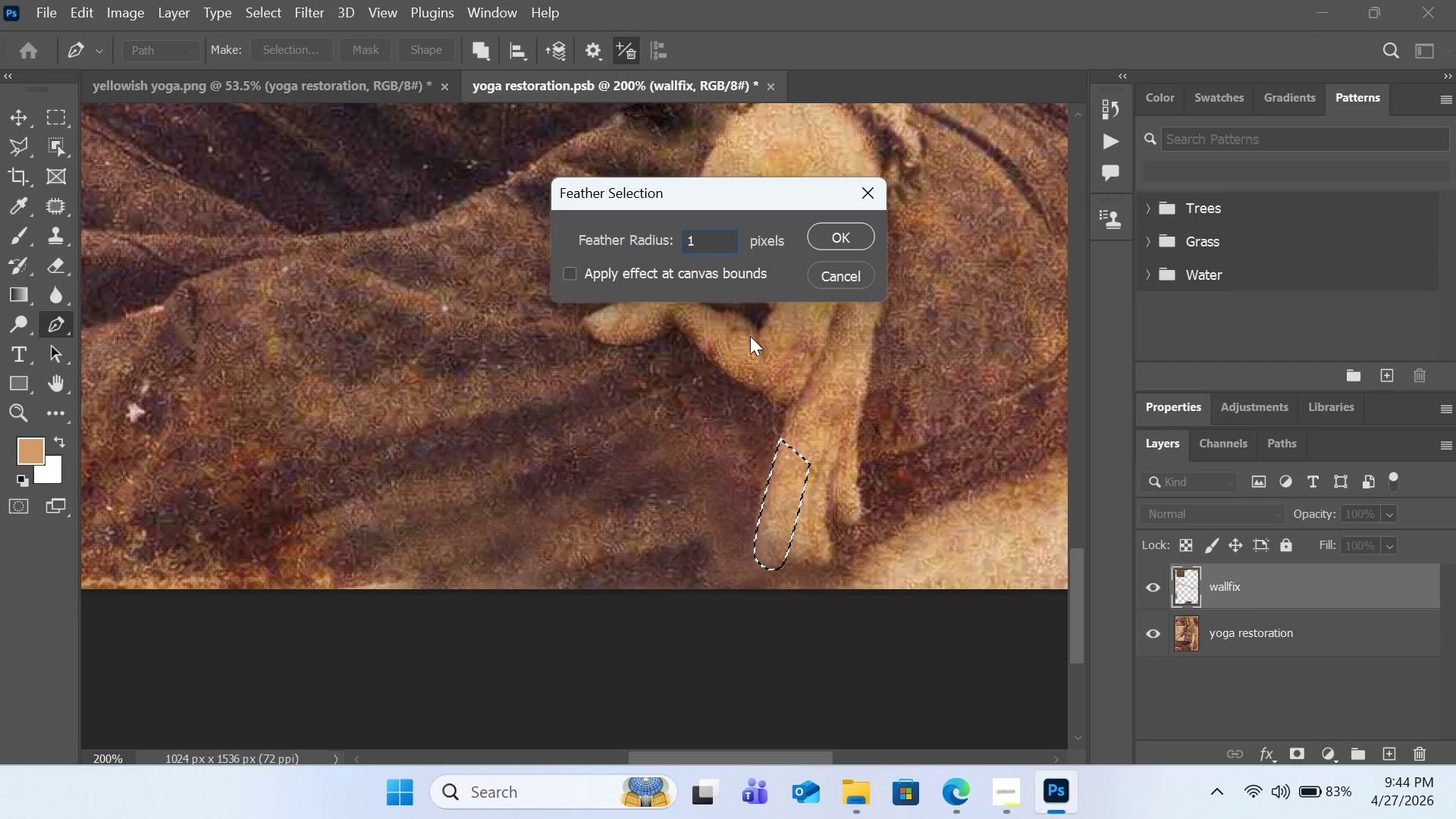 
key(Numpad1)
 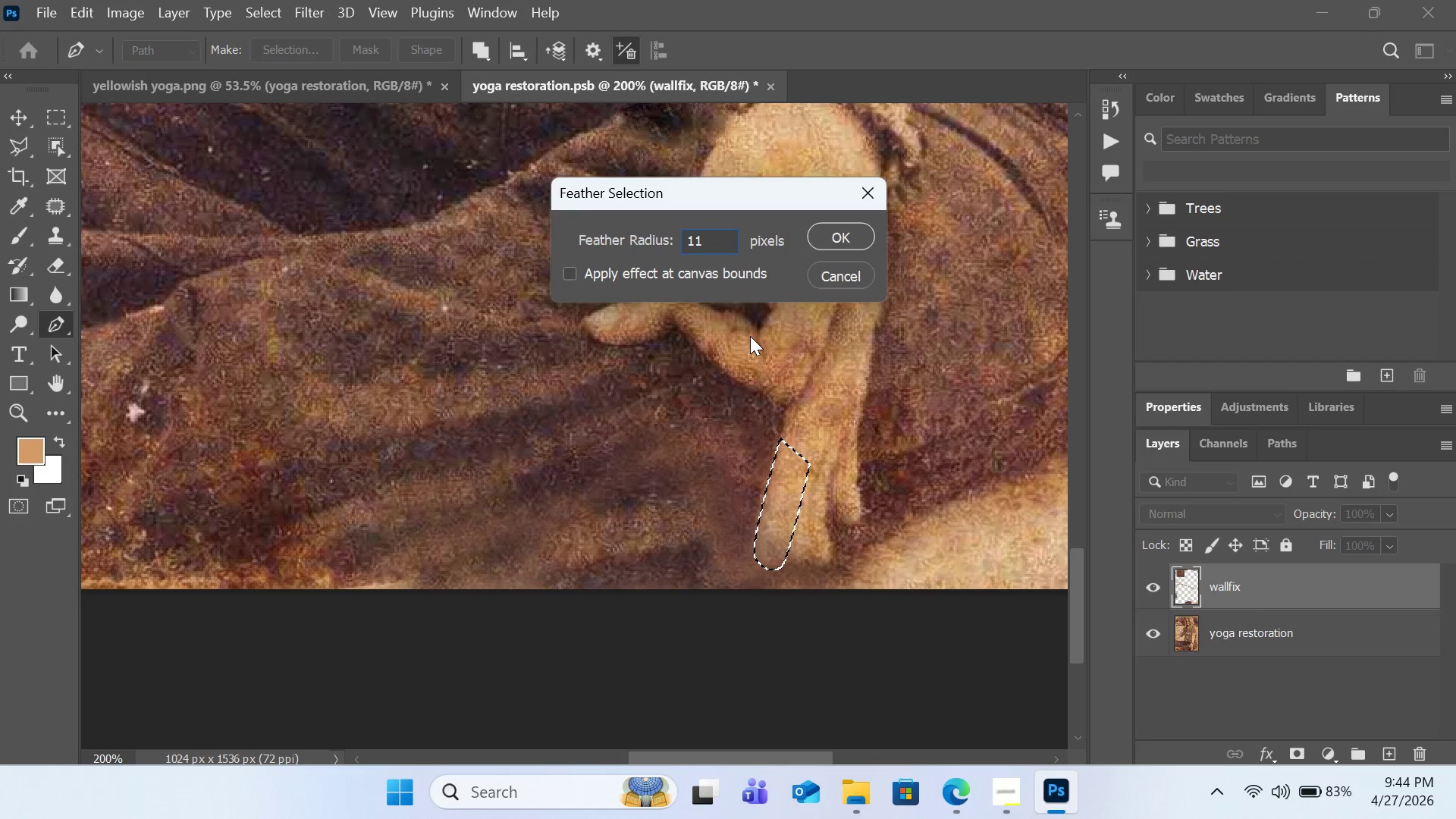 
key(Backspace)
 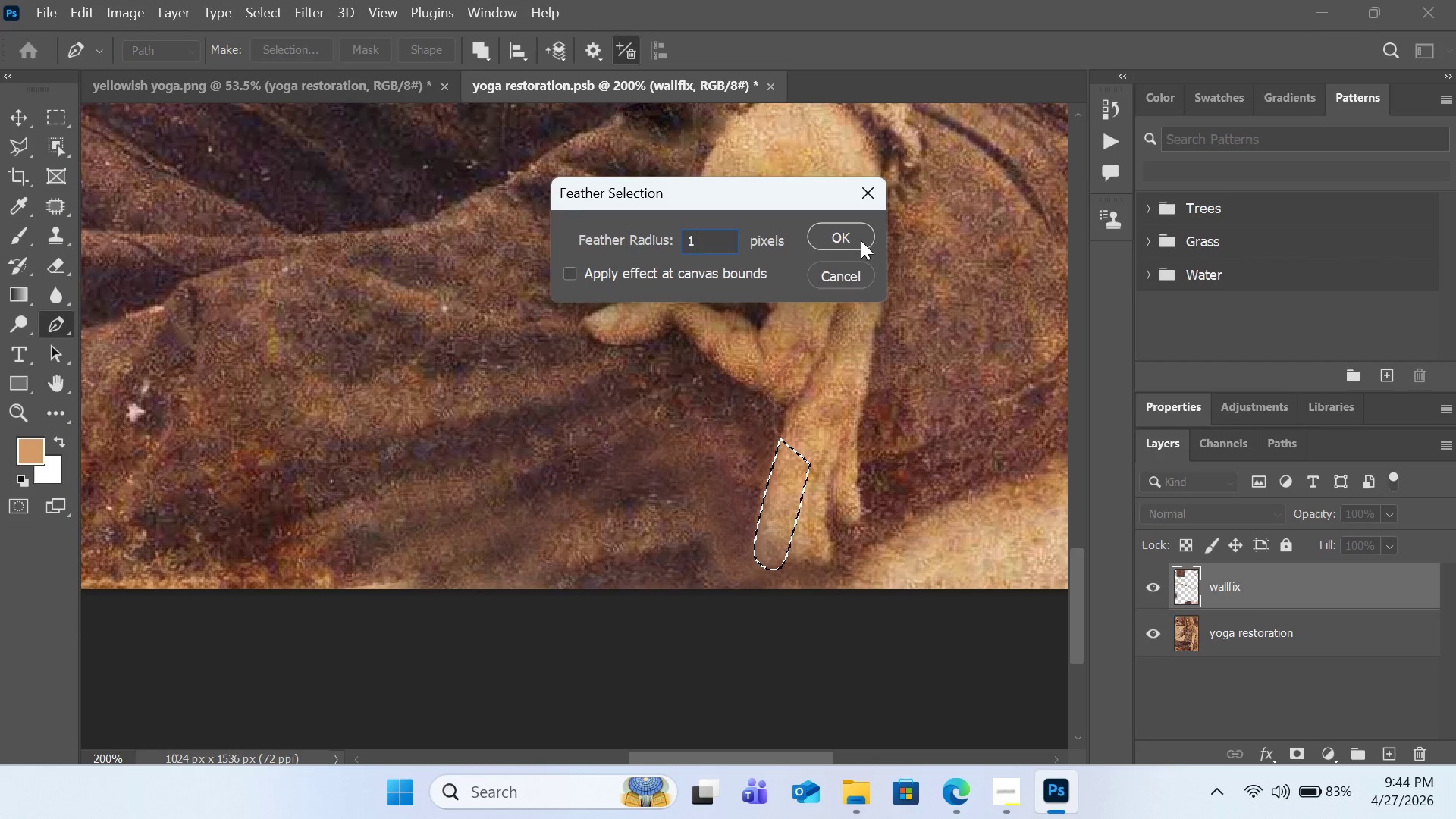 
left_click([861, 240])
 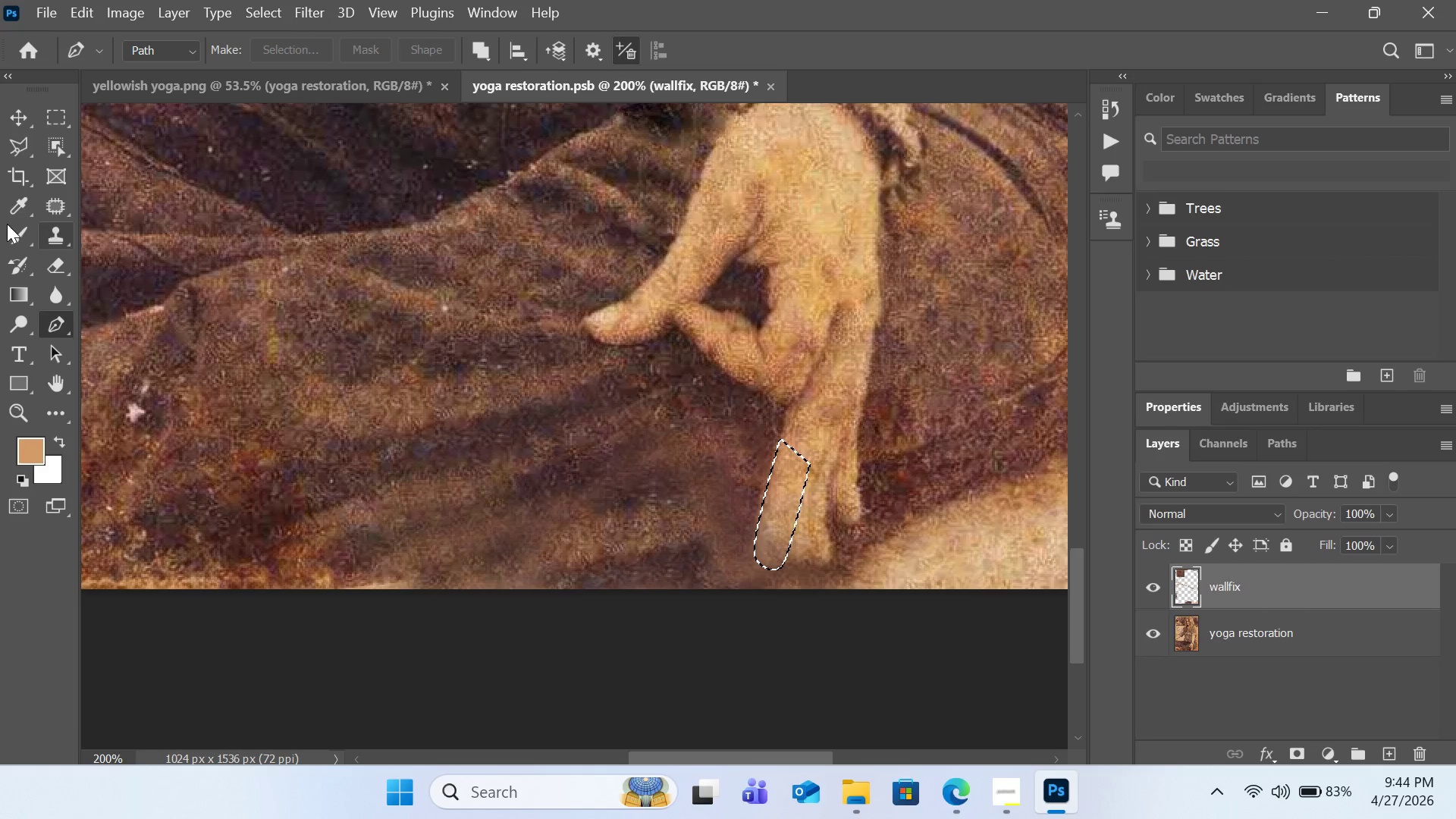 
left_click([20, 242])
 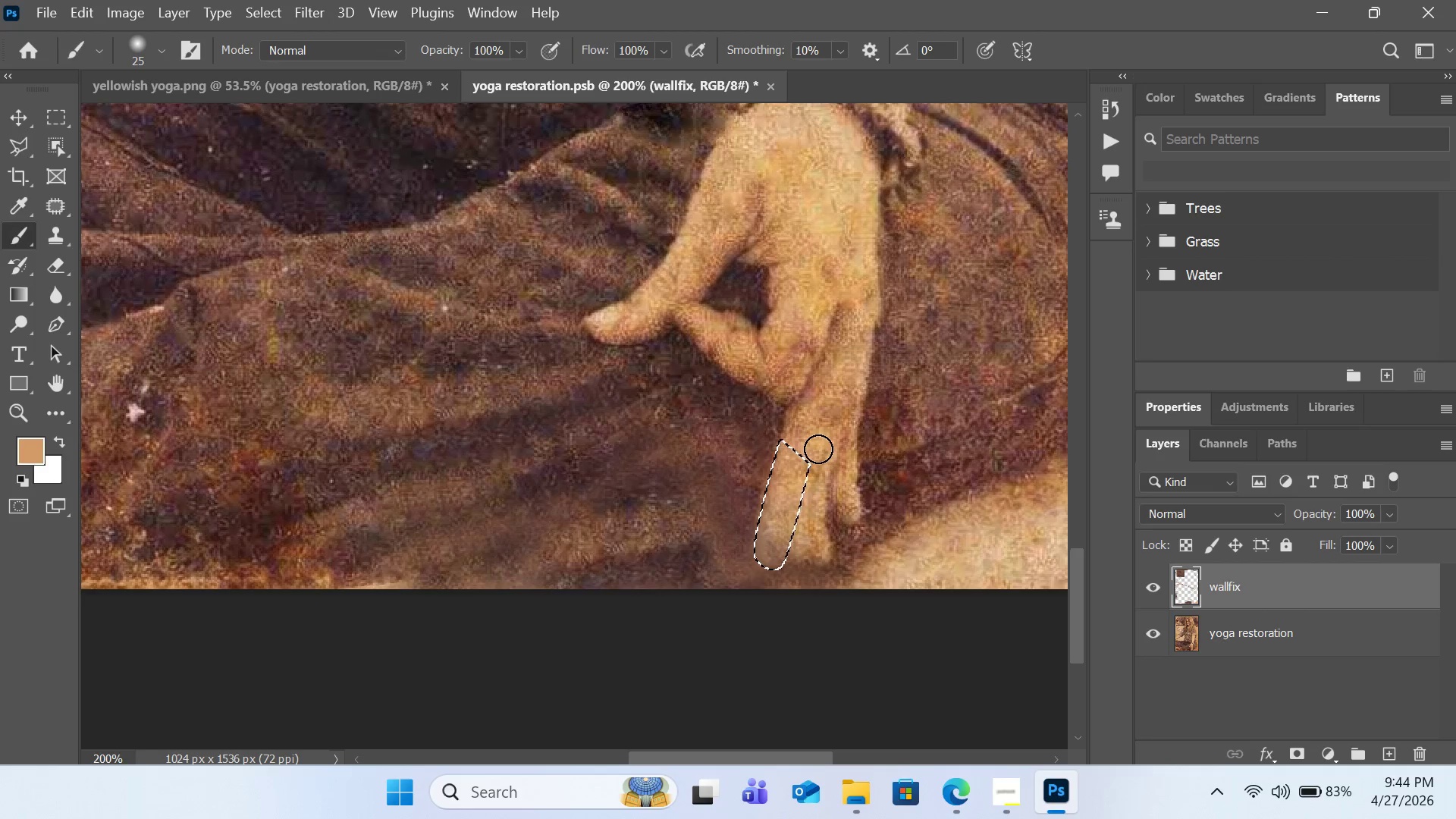 
hold_key(key=AltLeft, duration=2.92)
left_click([834, 127])
 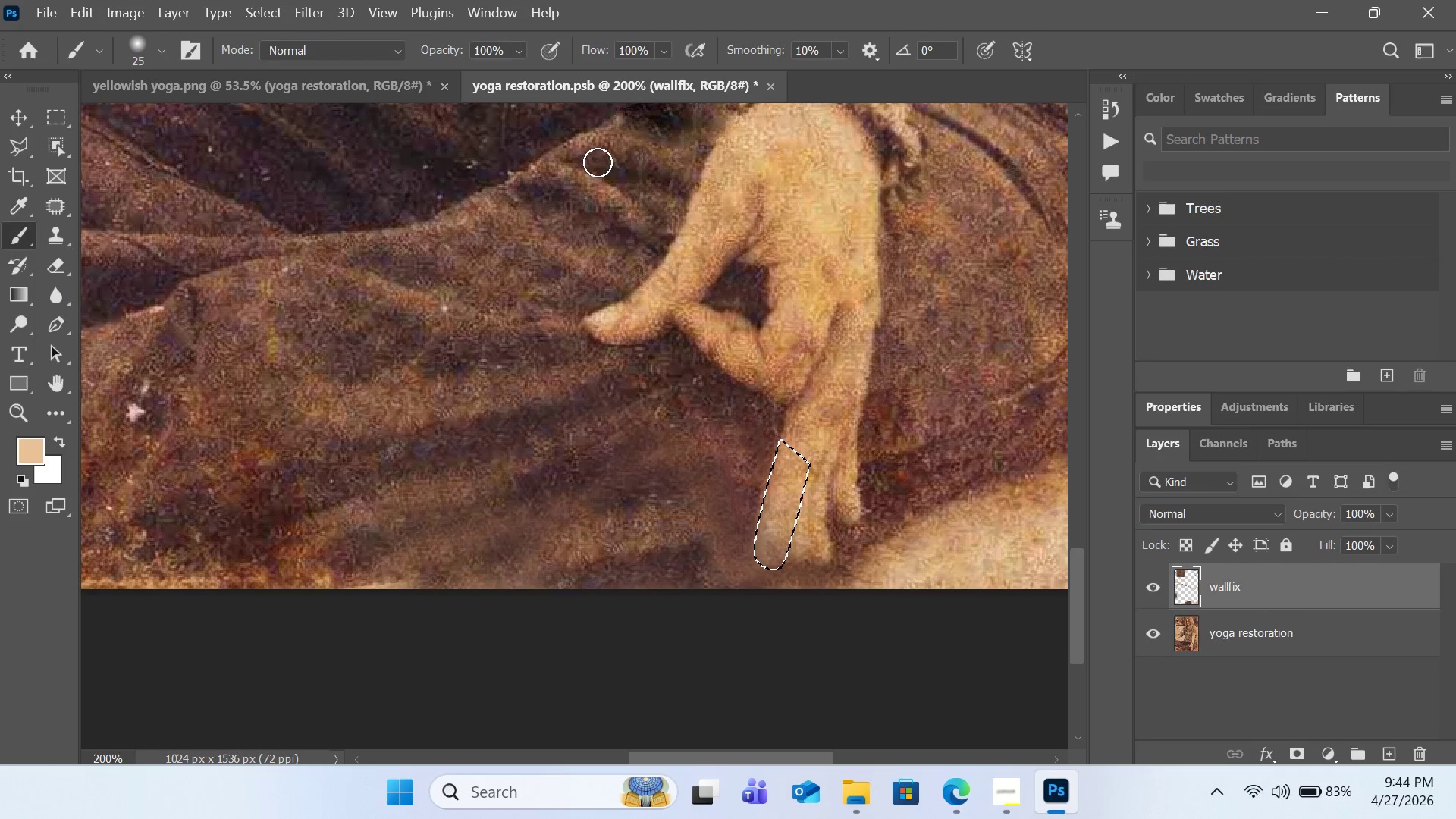 
left_click([664, 48])
 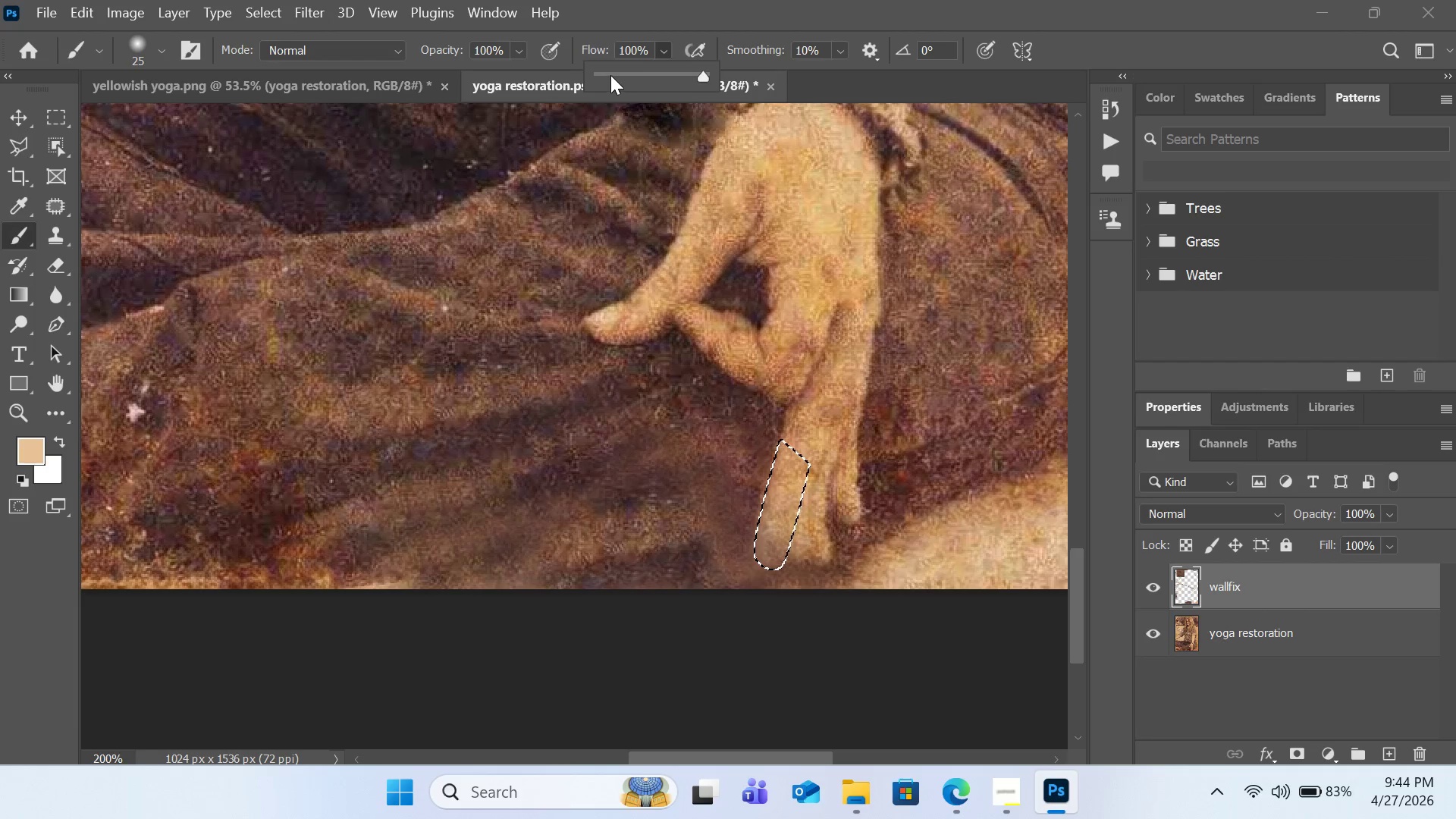 
left_click([610, 75])
 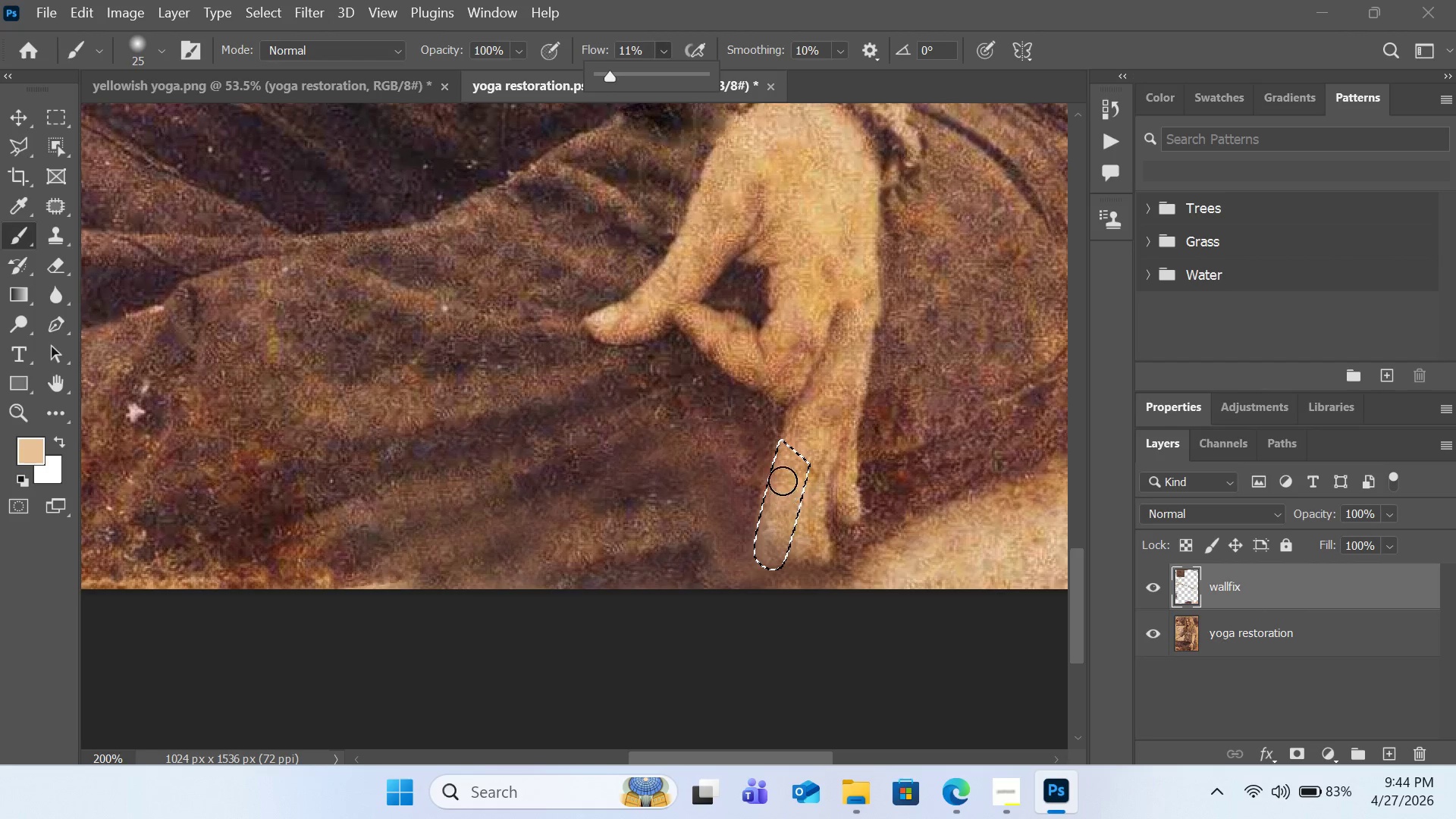 
left_click_drag(start_coordinate=[786, 464], to_coordinate=[787, 536])
 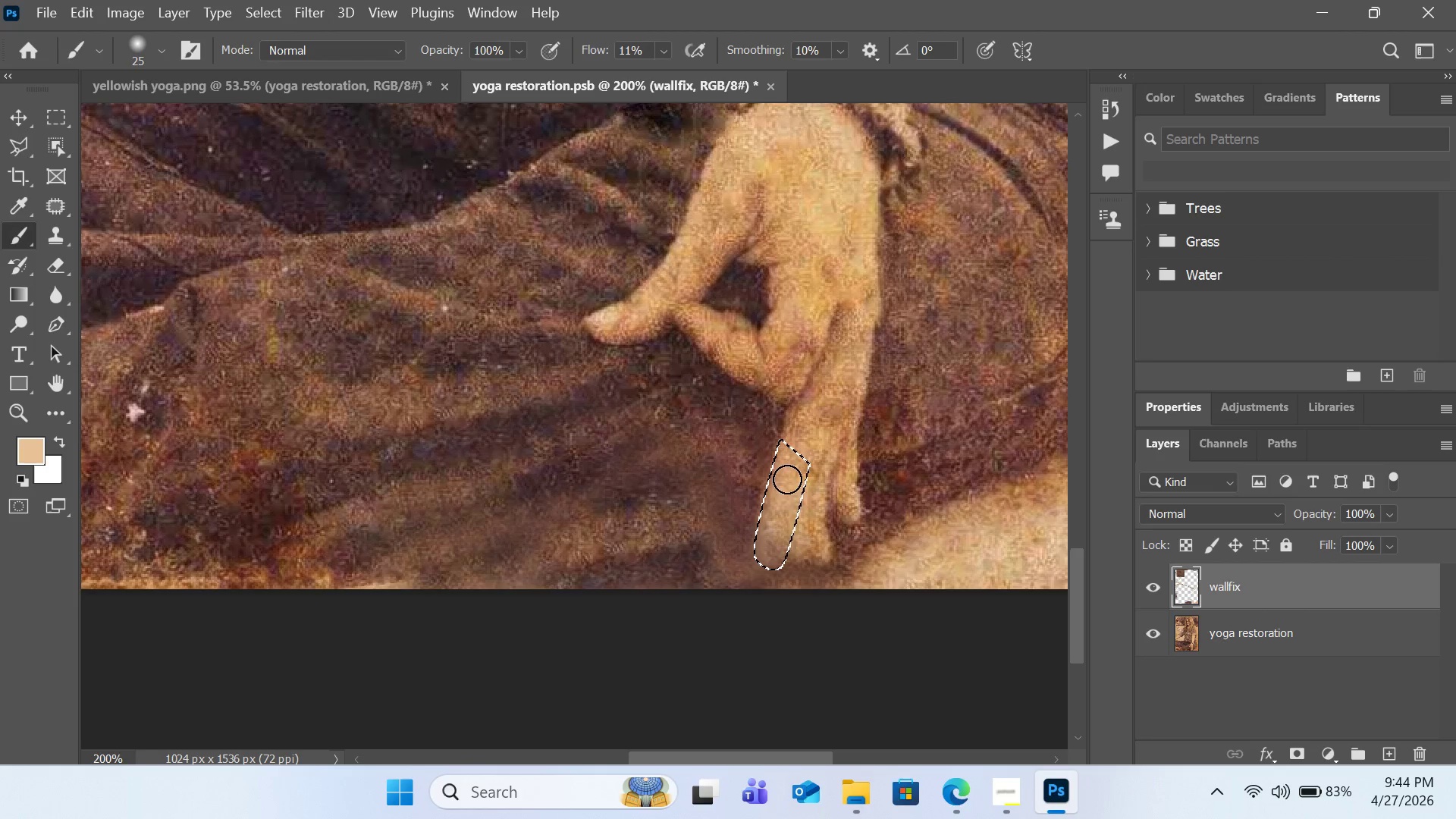 
left_click_drag(start_coordinate=[784, 488], to_coordinate=[777, 551])
 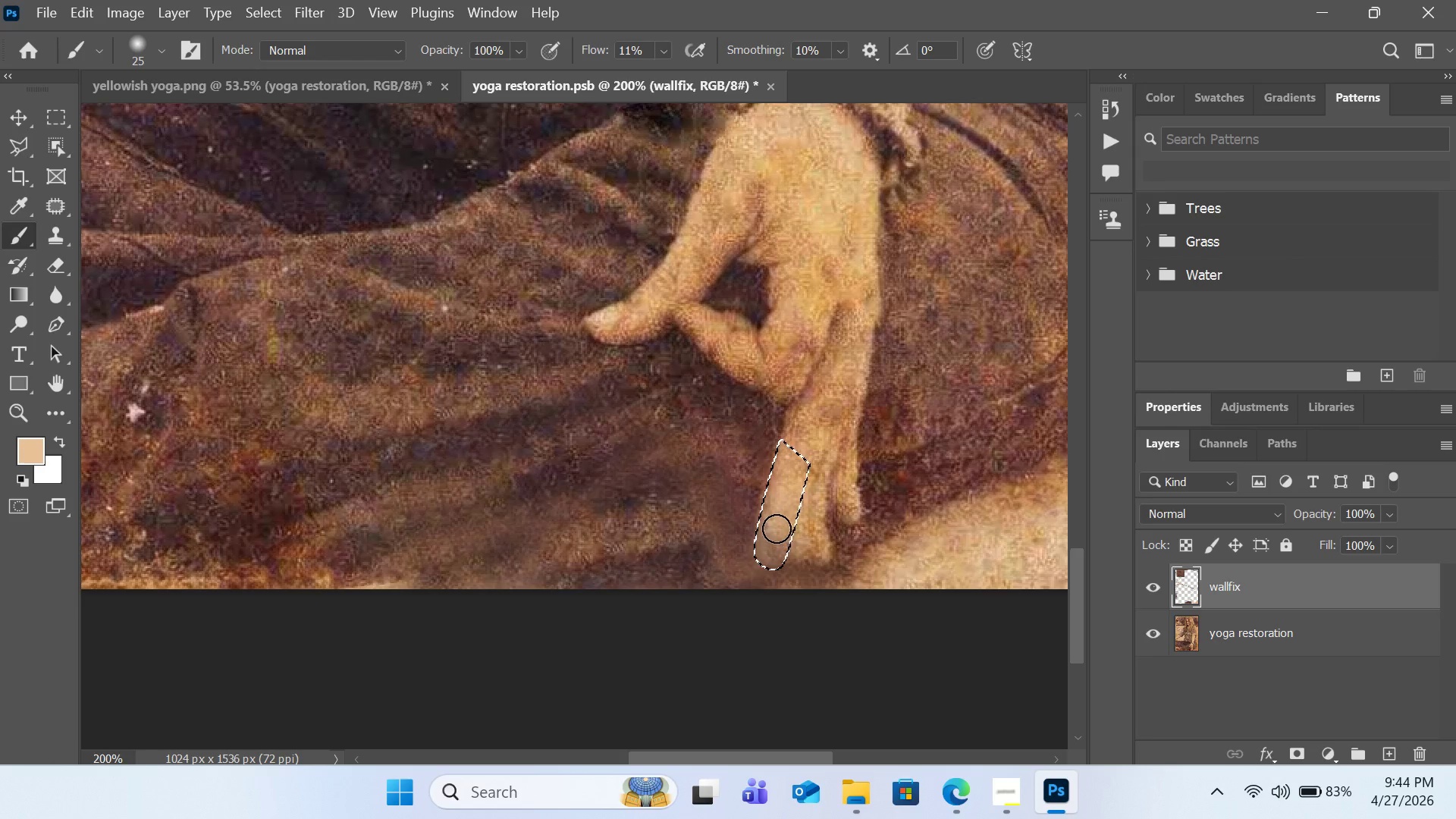 
left_click_drag(start_coordinate=[772, 529], to_coordinate=[767, 552])
 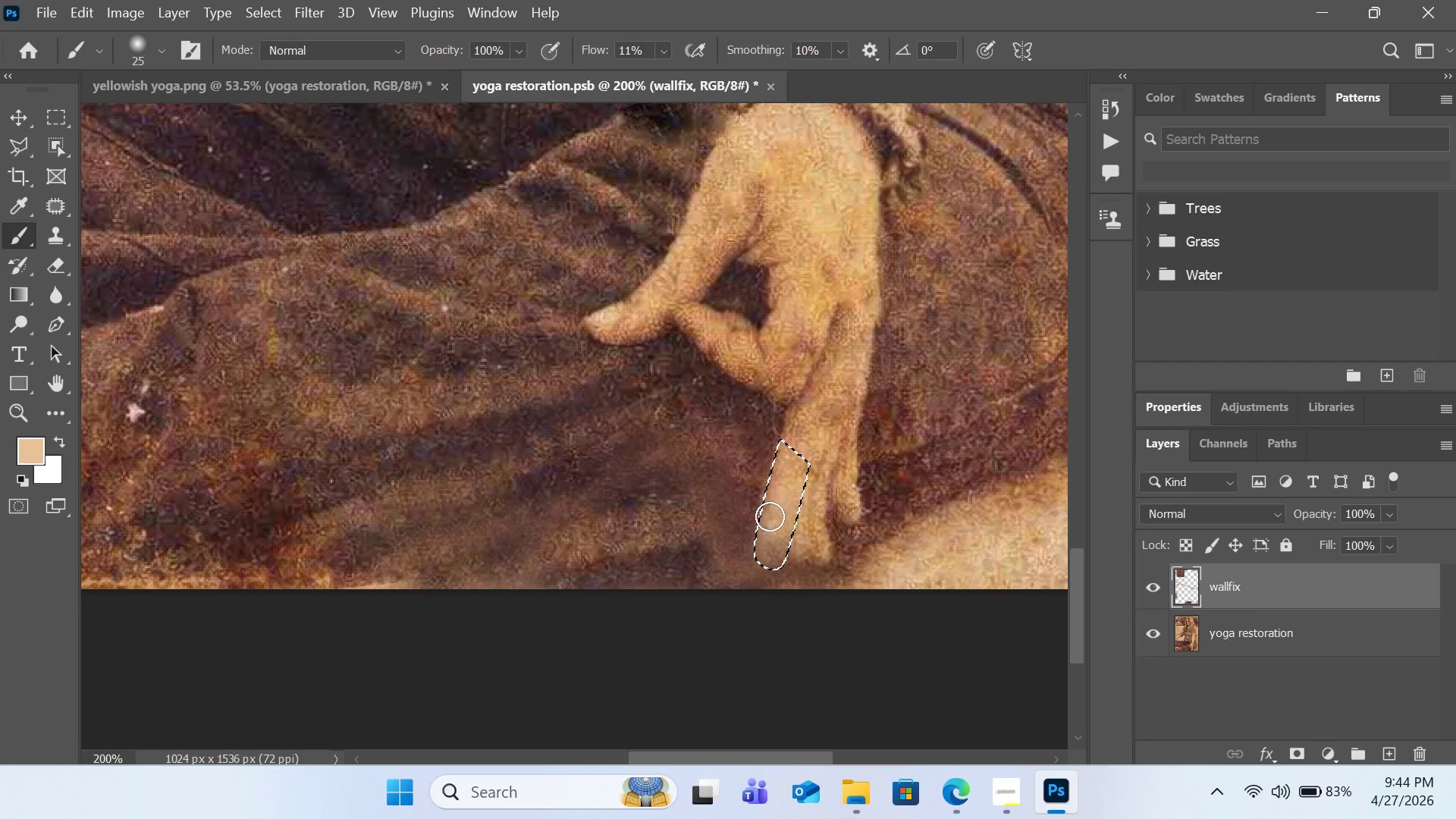 
left_click_drag(start_coordinate=[770, 526], to_coordinate=[776, 560])
 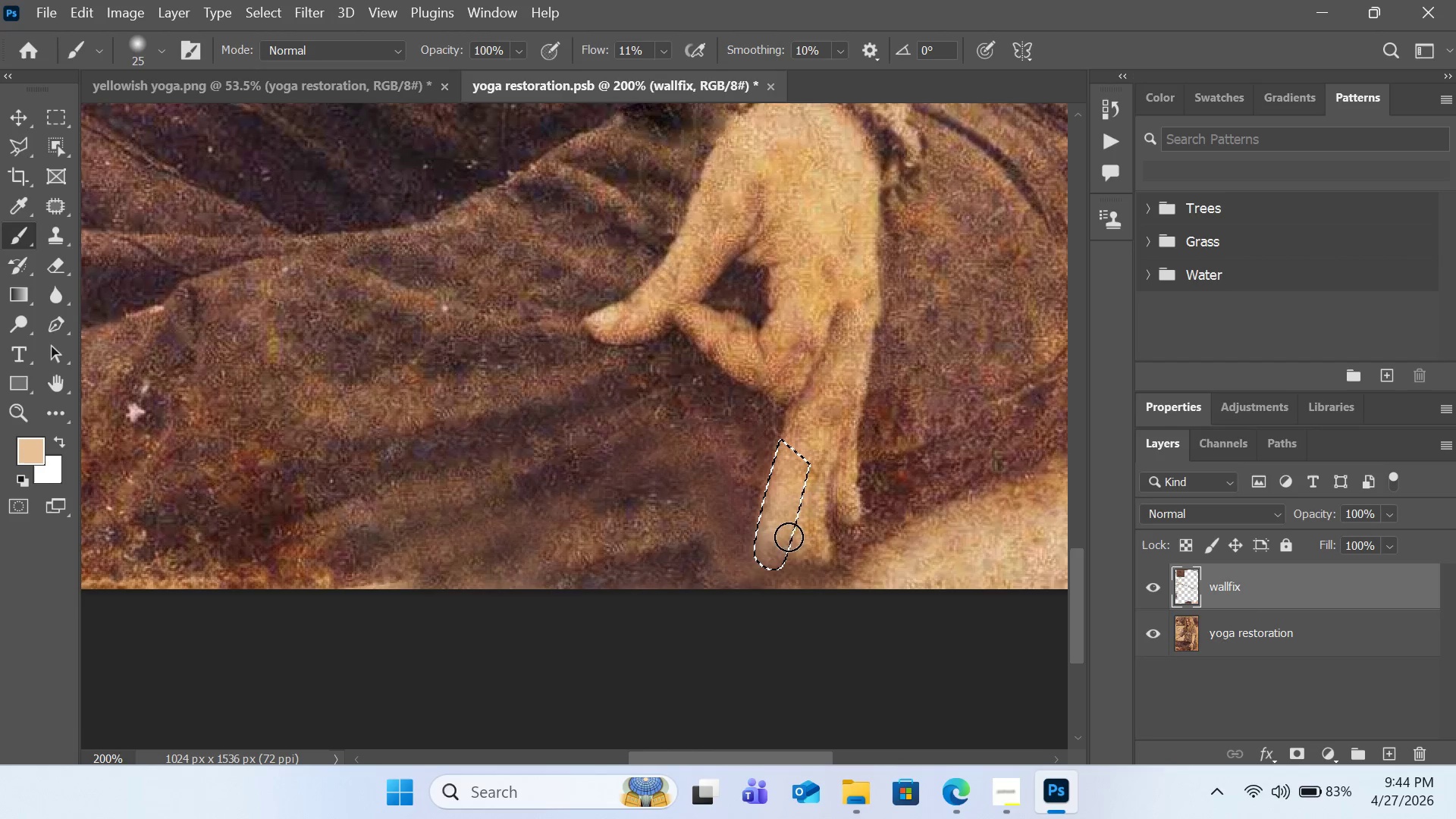 
left_click_drag(start_coordinate=[789, 543], to_coordinate=[762, 572])
 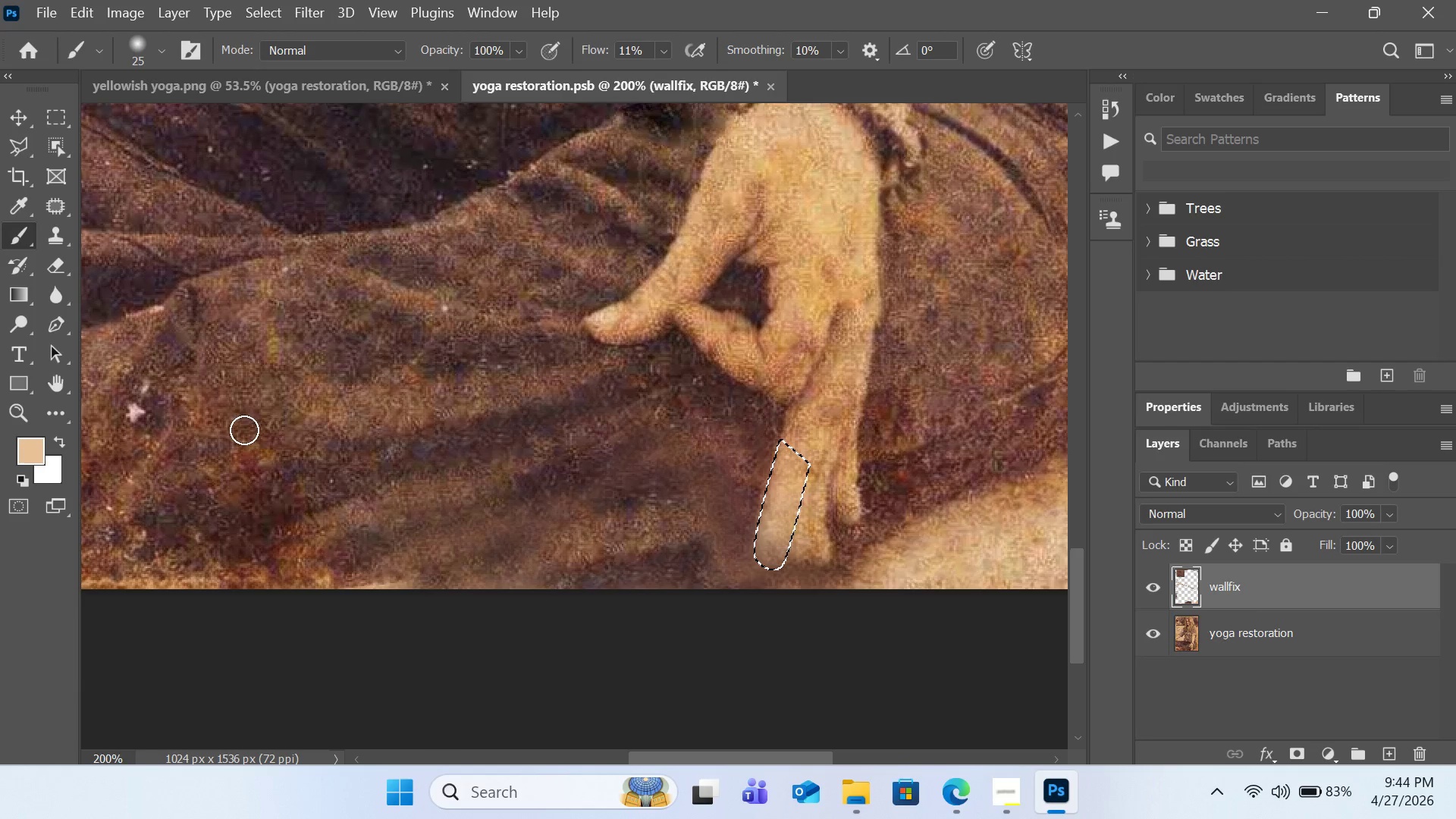 
left_click([57, 434])
 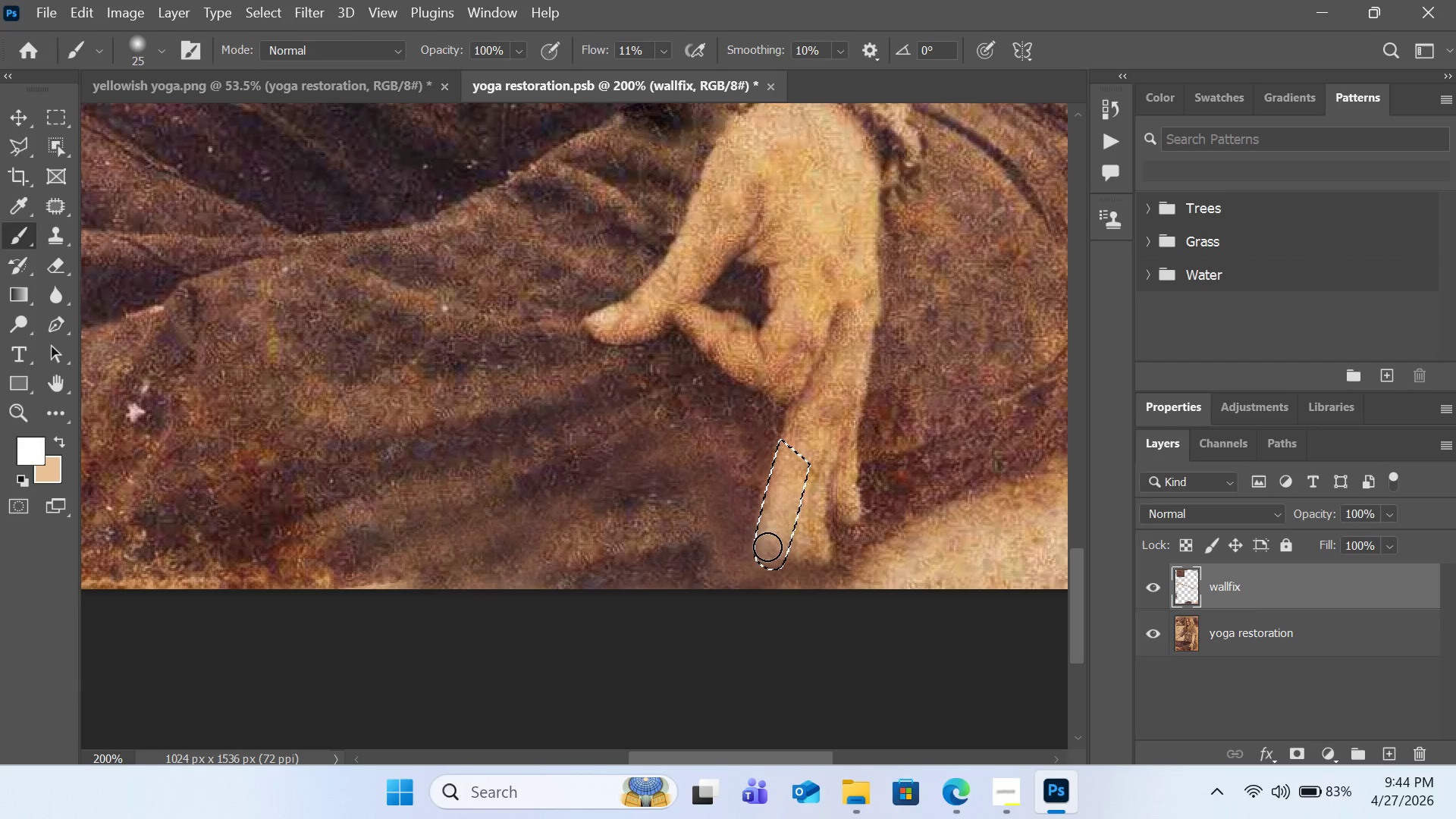 
left_click_drag(start_coordinate=[776, 547], to_coordinate=[774, 554])
 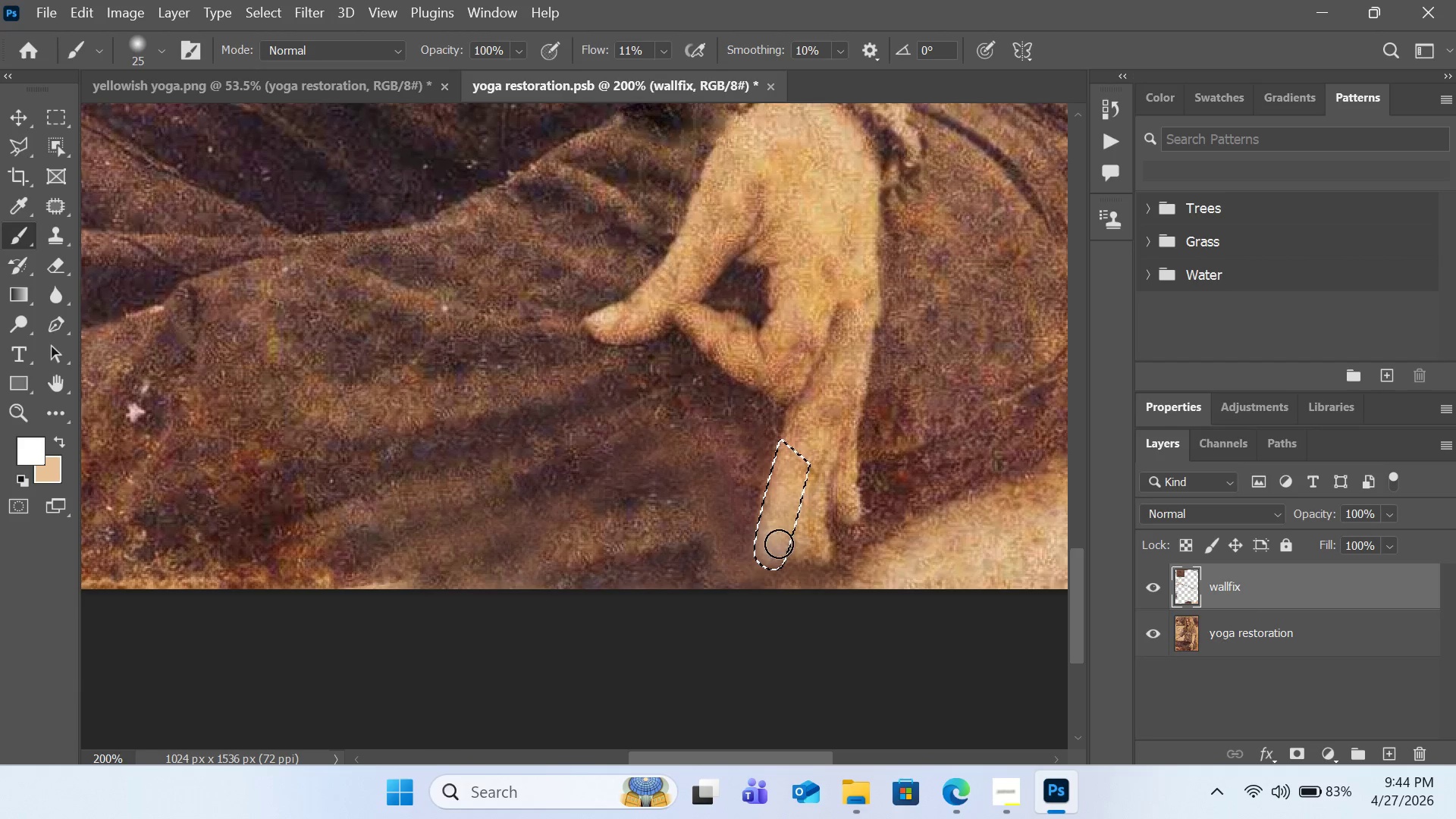 
left_click_drag(start_coordinate=[777, 548], to_coordinate=[764, 566])
 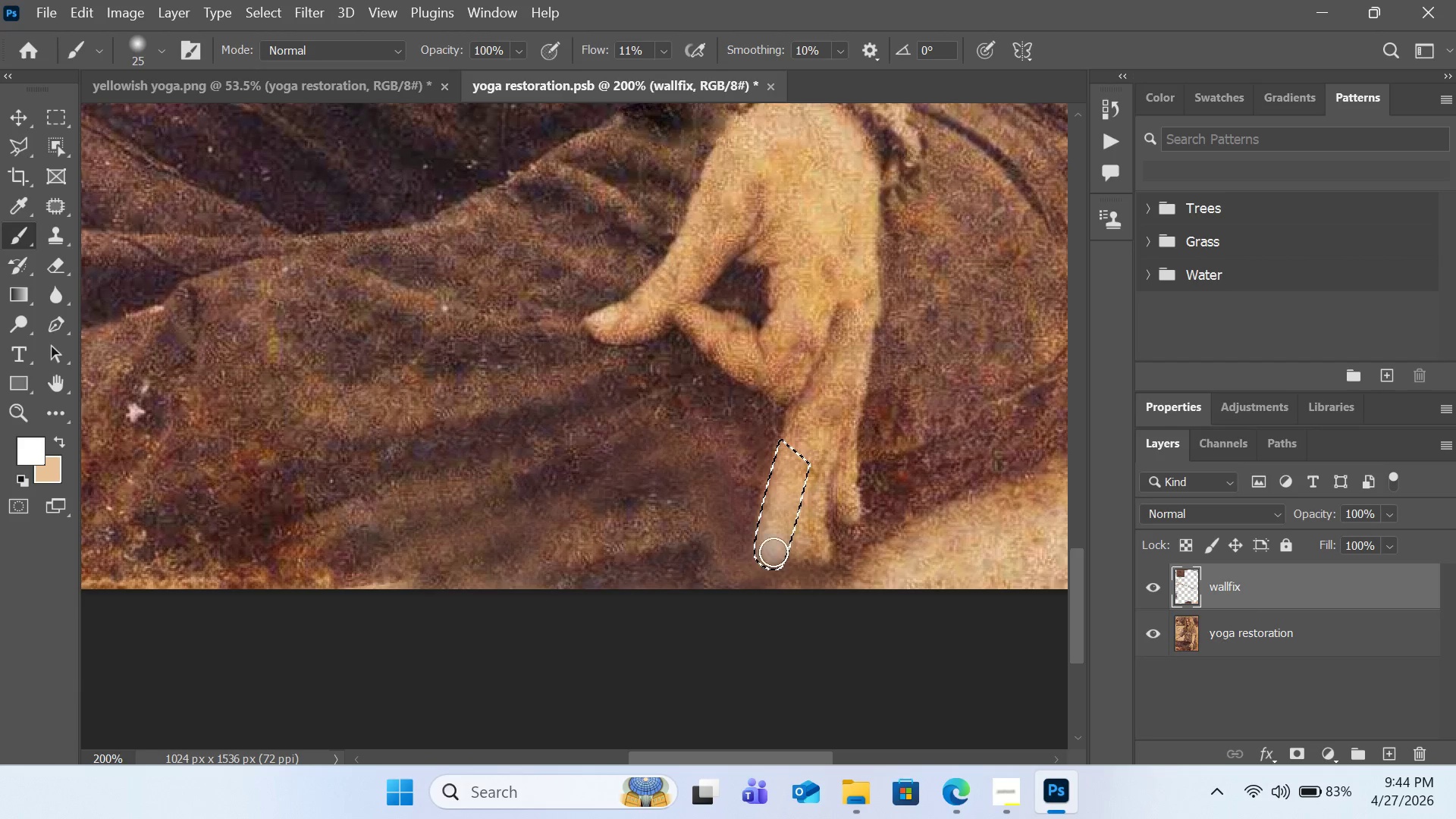 
left_click_drag(start_coordinate=[775, 551], to_coordinate=[754, 582])
 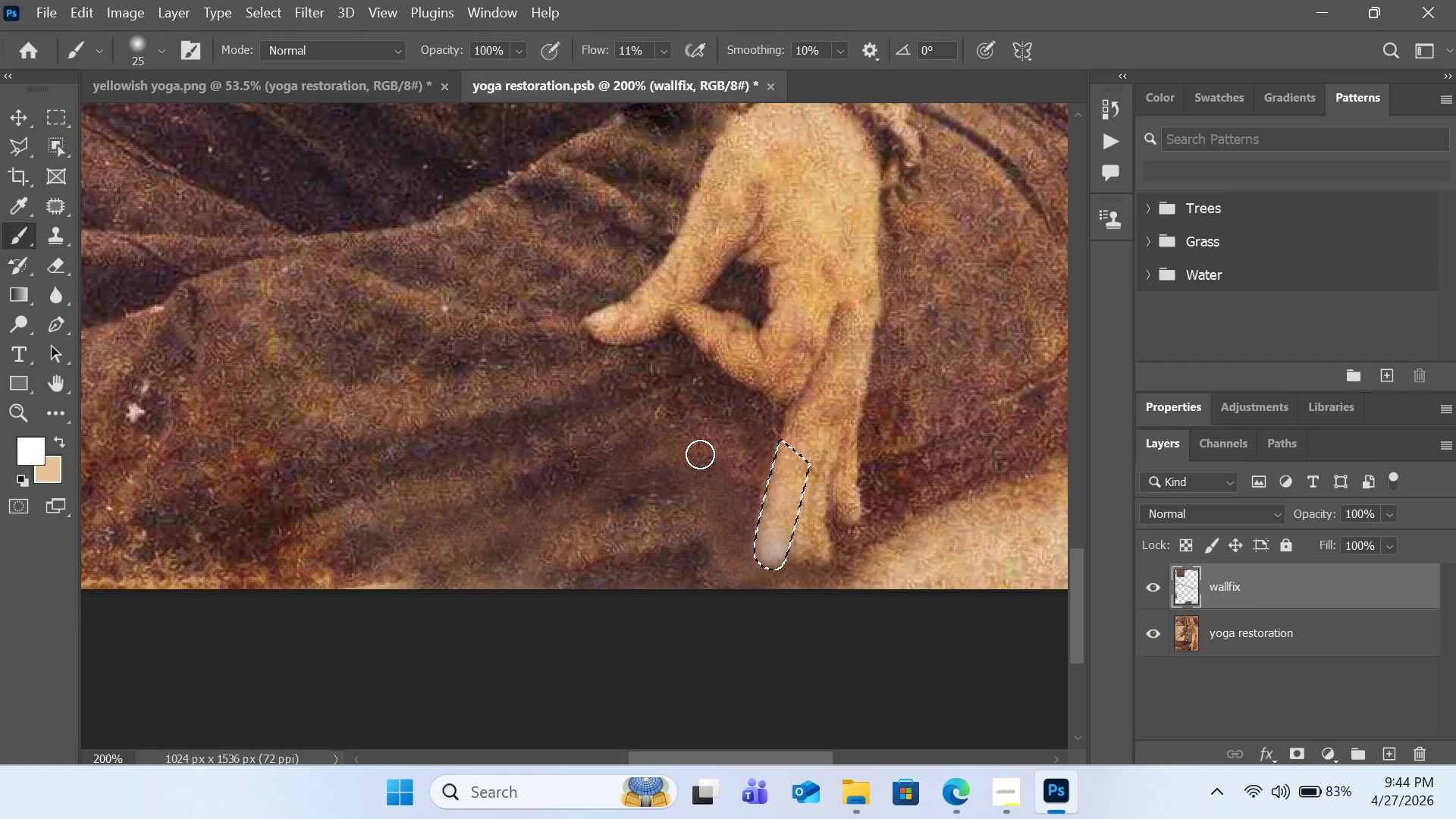 
wait(5.14)
 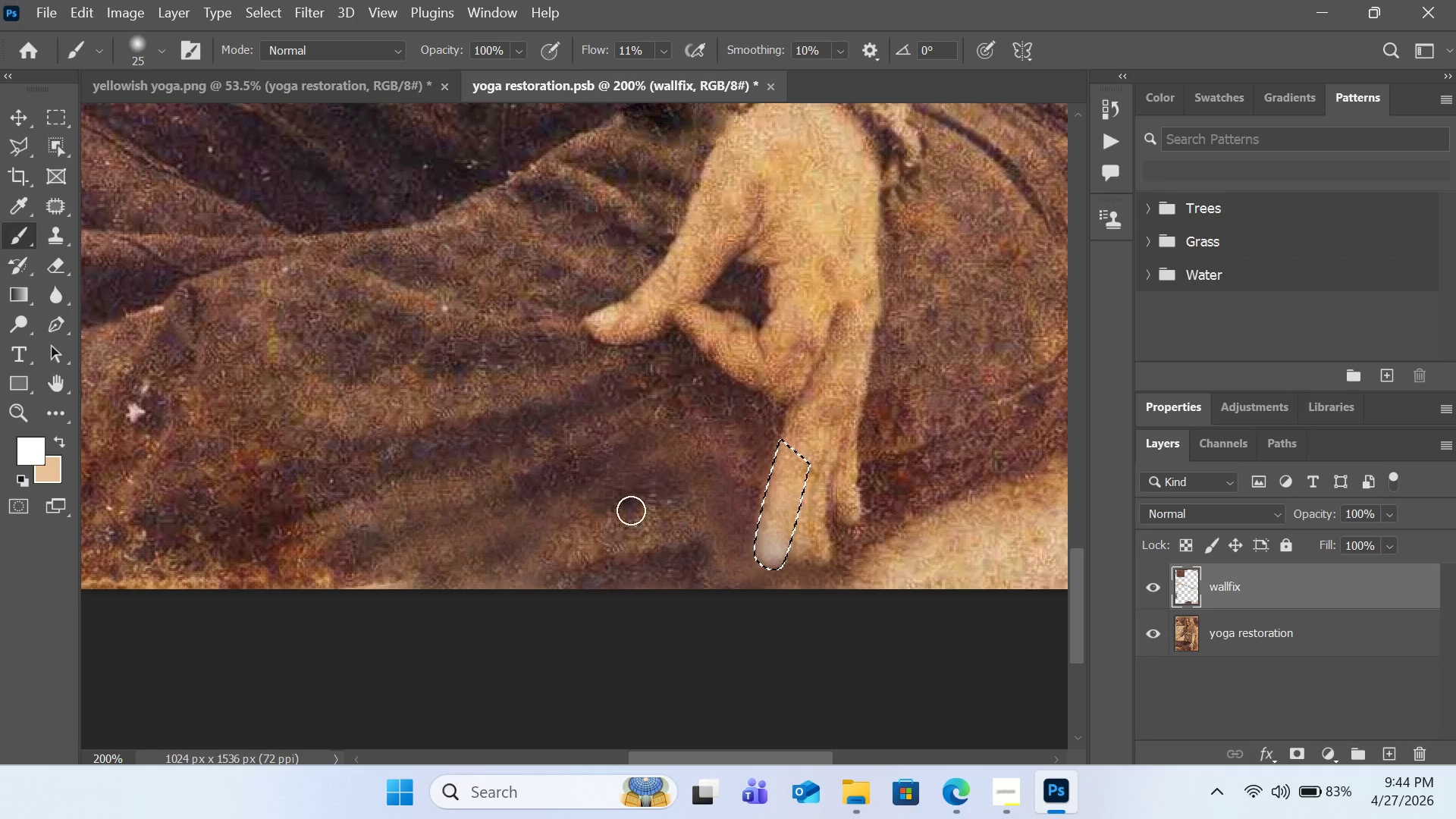 
key(Control+D)
 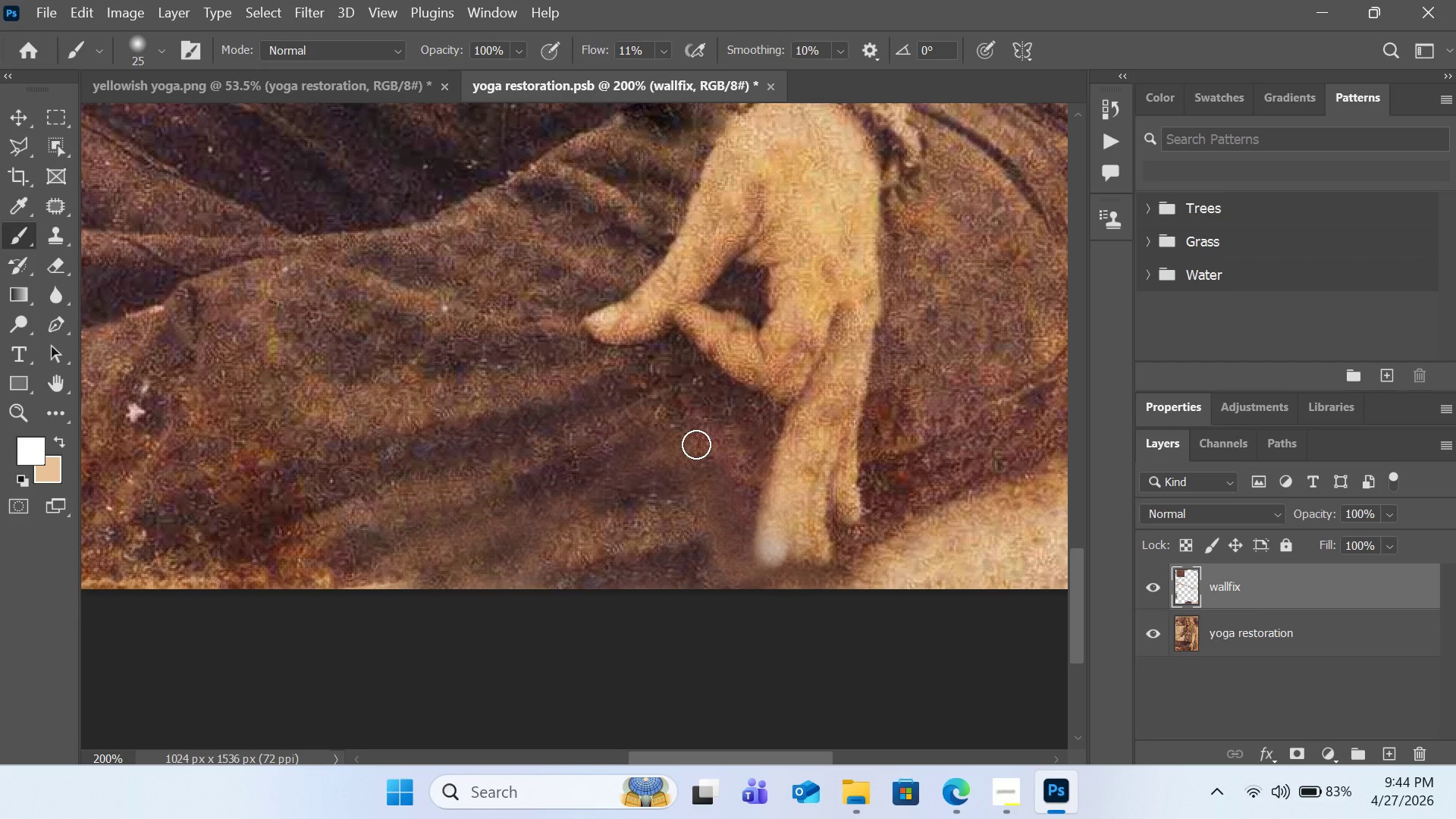 
wait(9.3)
 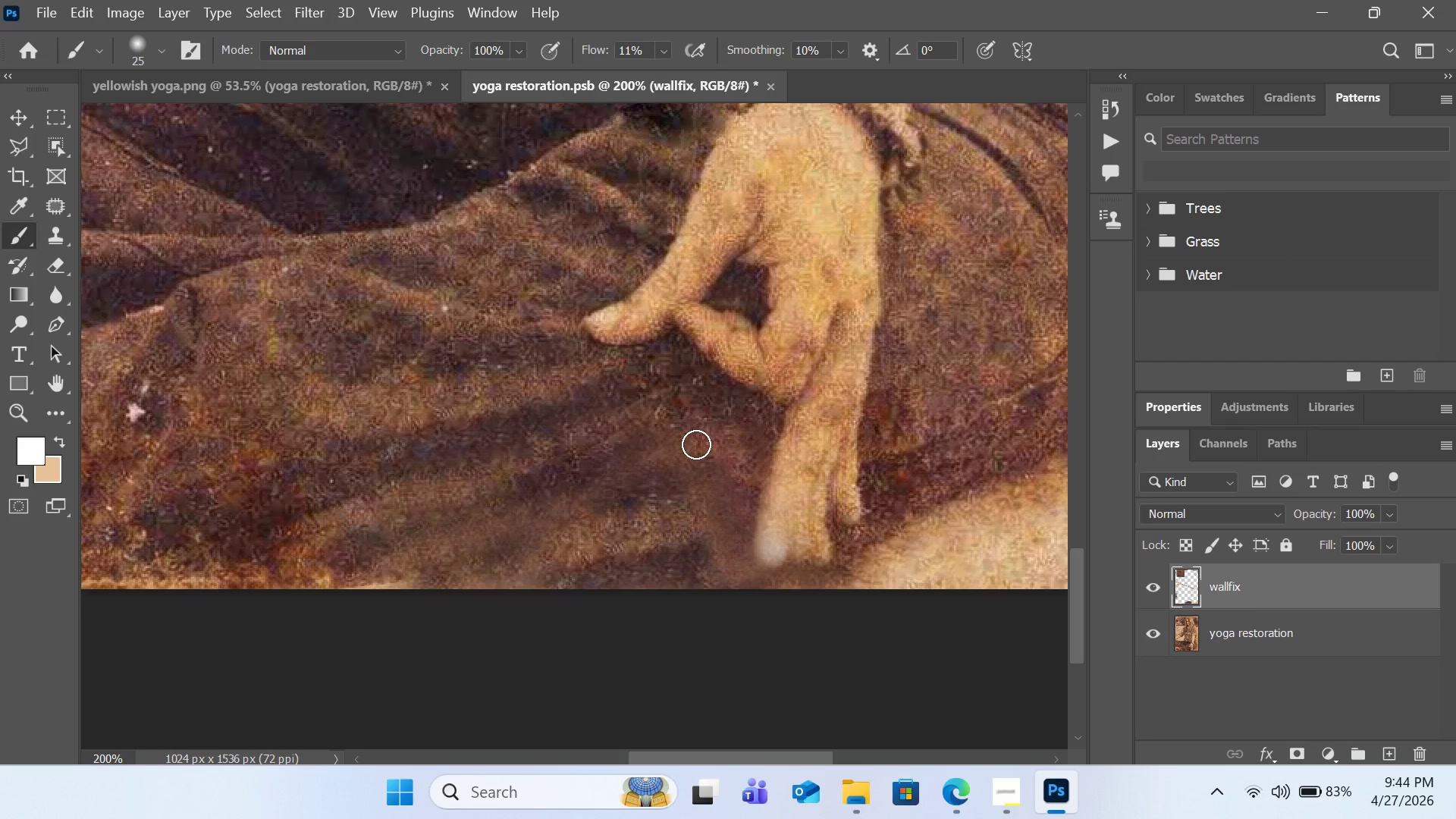 
key(Control+Equal)
 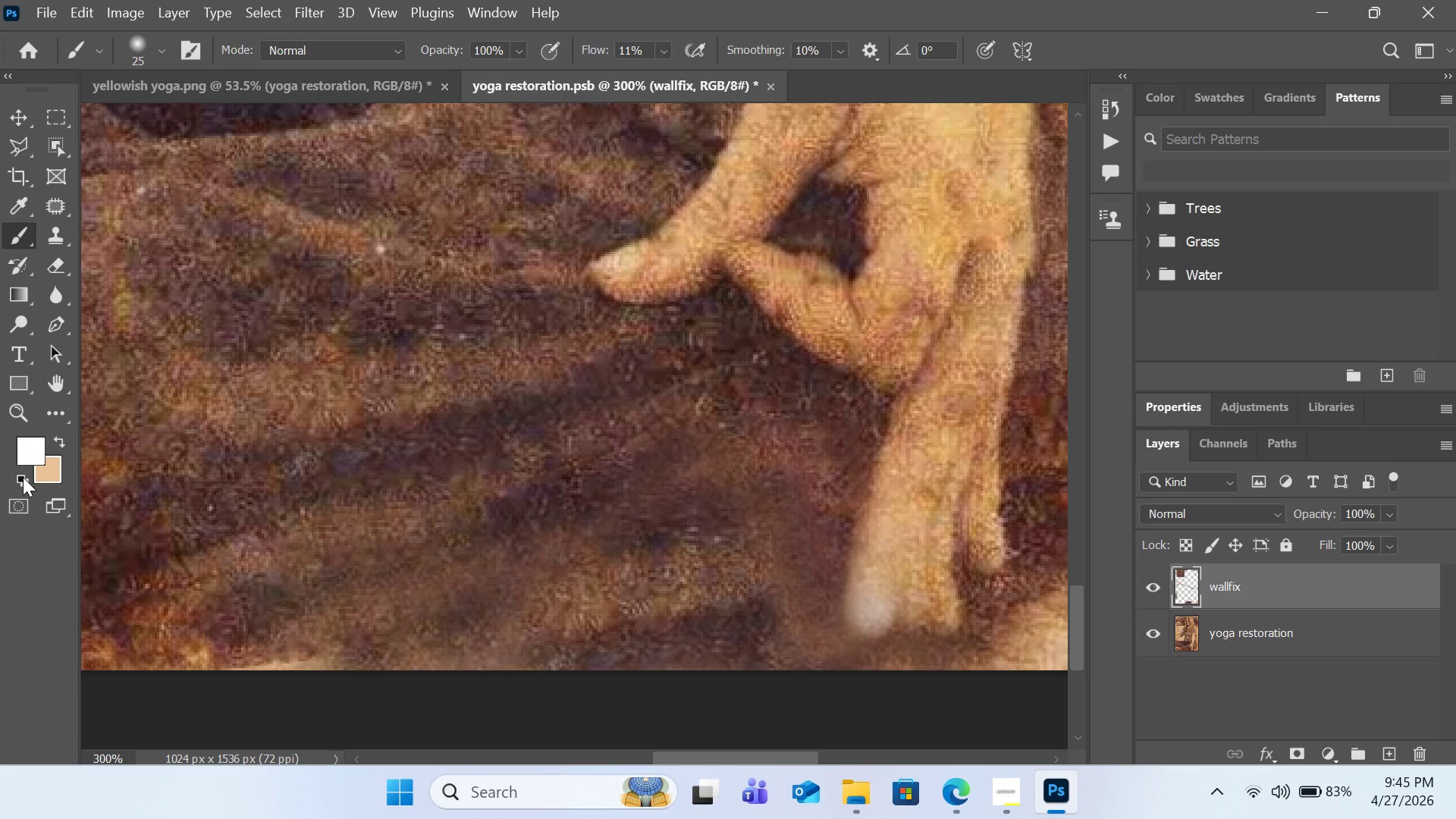 
wait(6.25)
 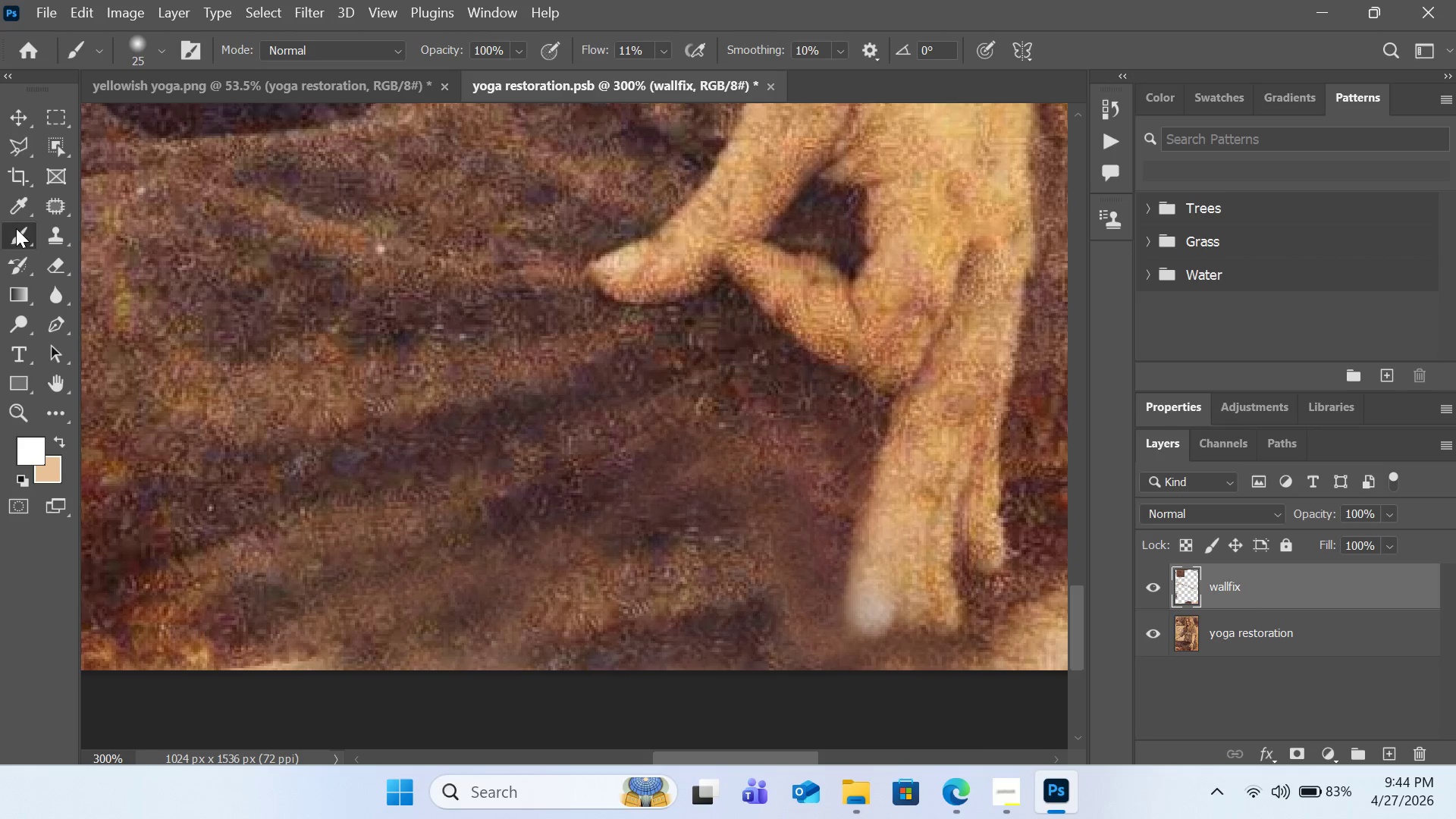 
left_click([23, 477])
 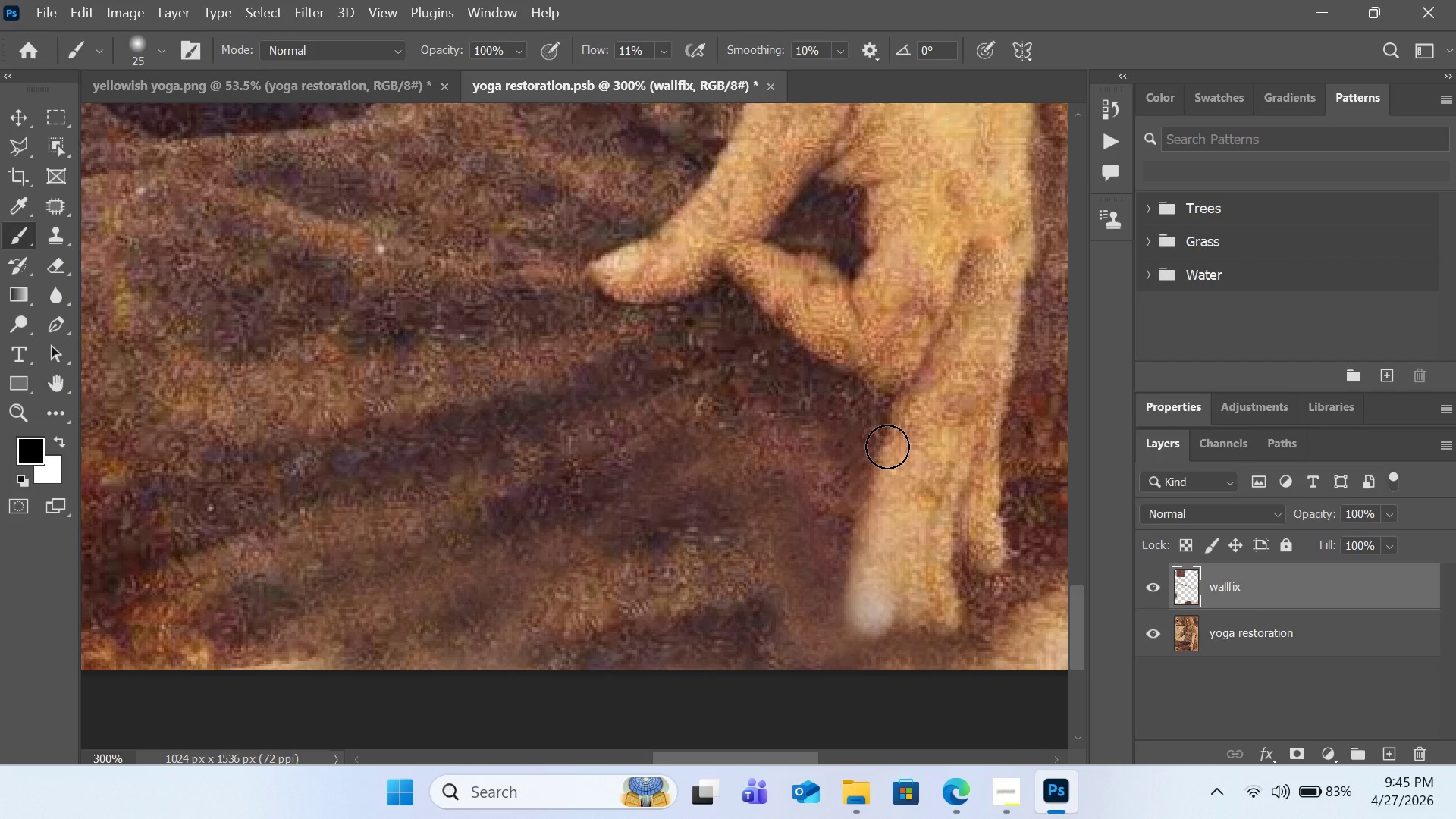 
key(BracketRight)
 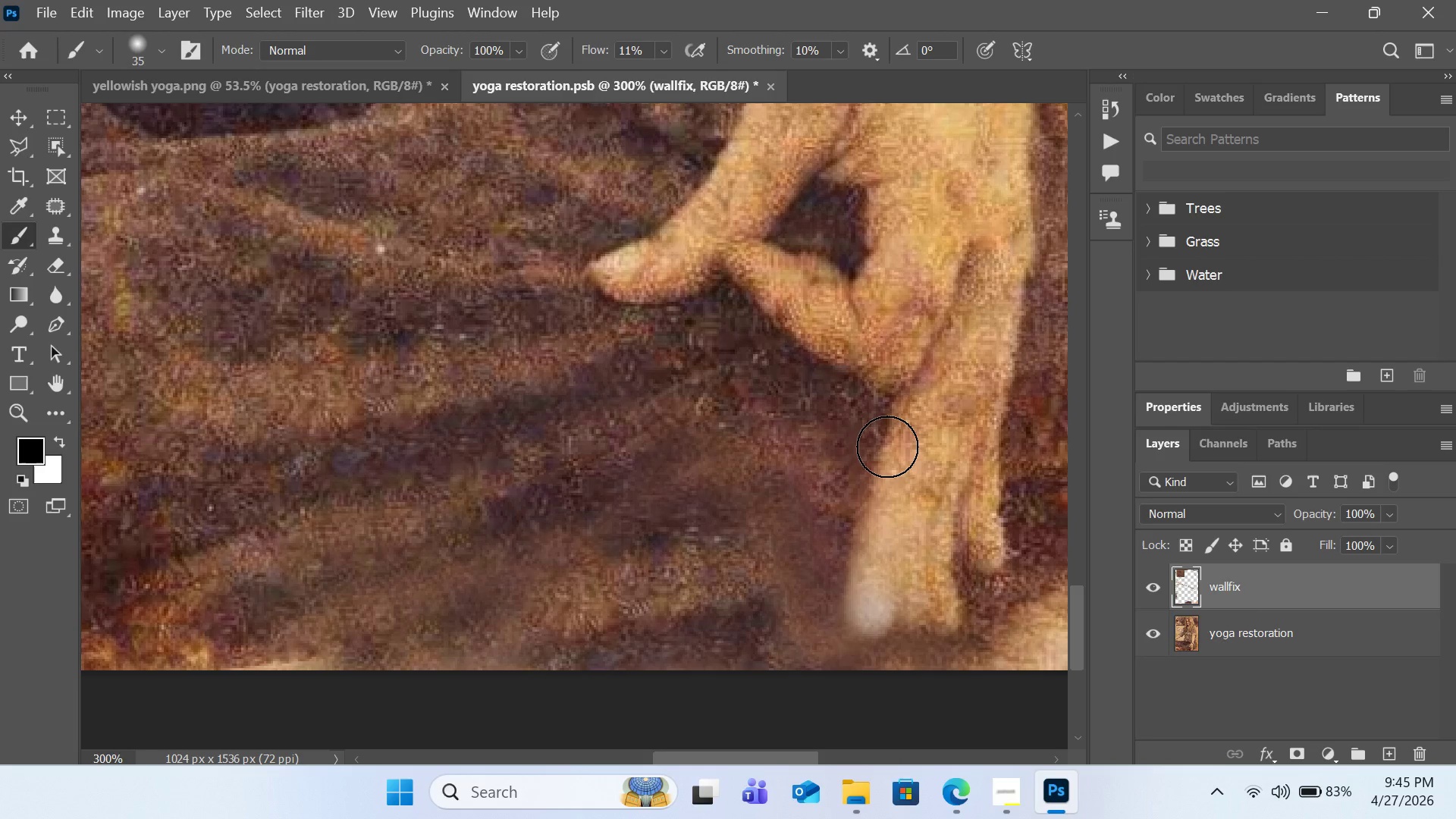 
key(BracketRight)
 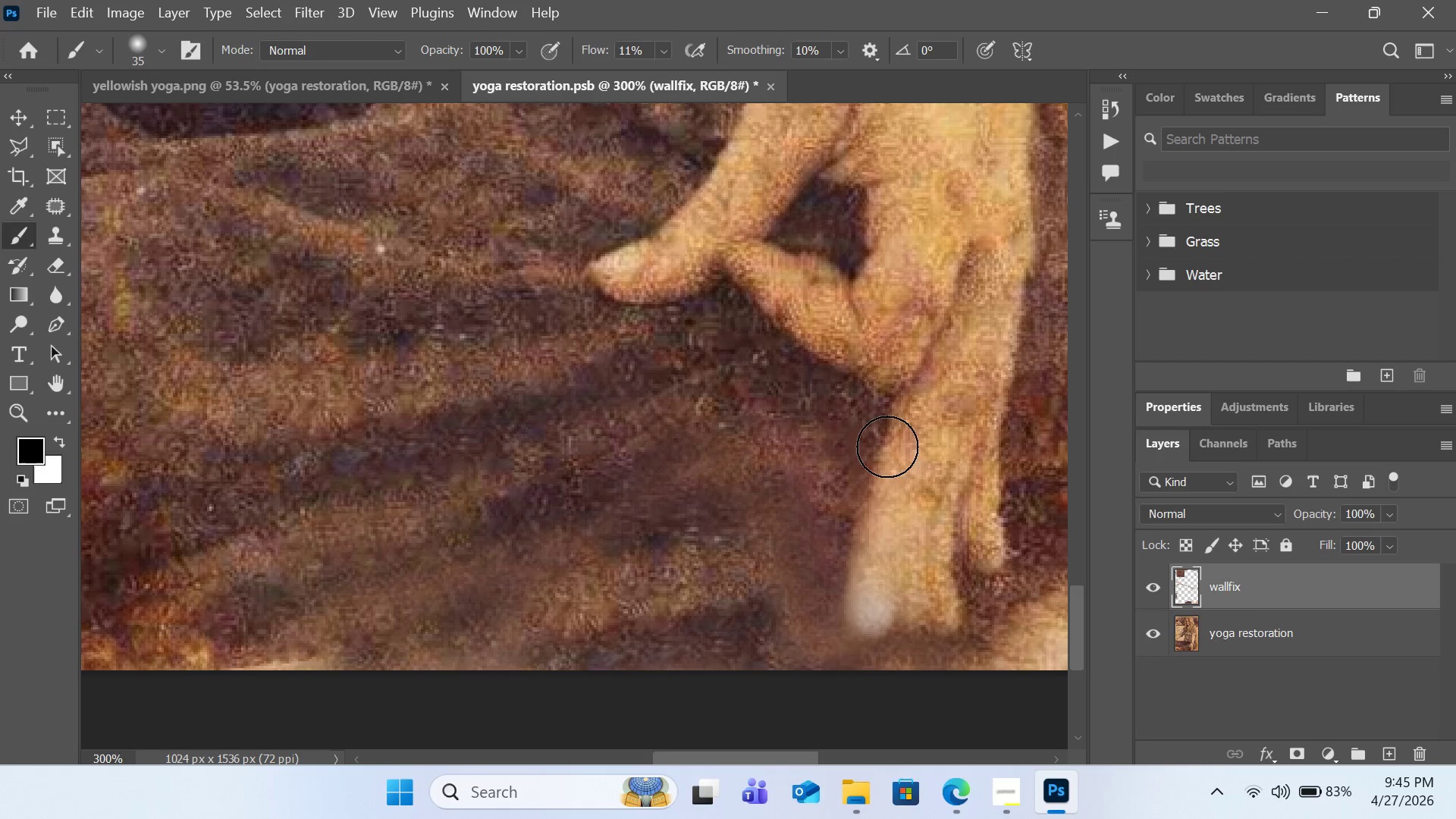 
key(BracketLeft)
 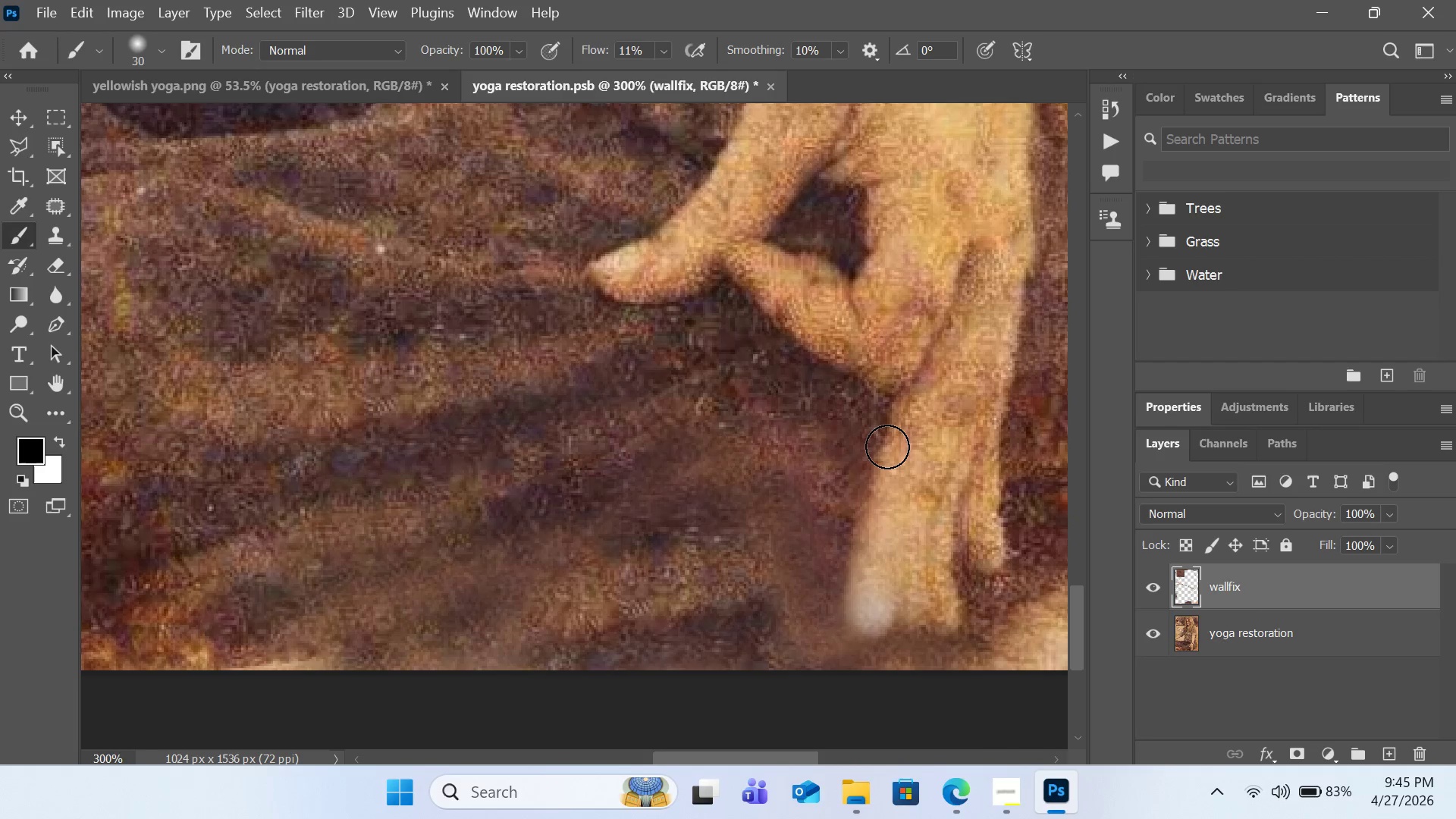 
key(BracketLeft)
 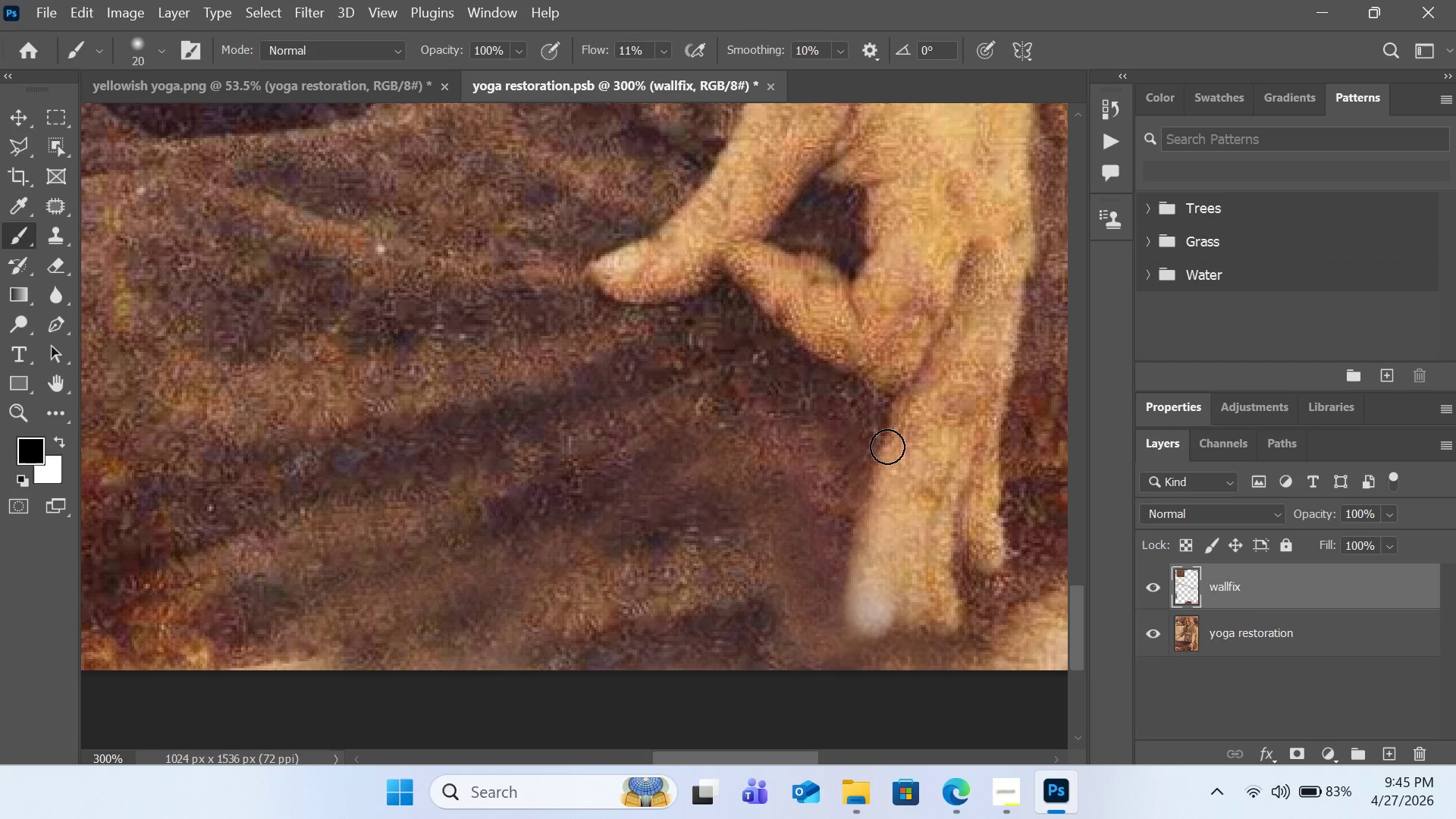 
key(BracketLeft)
 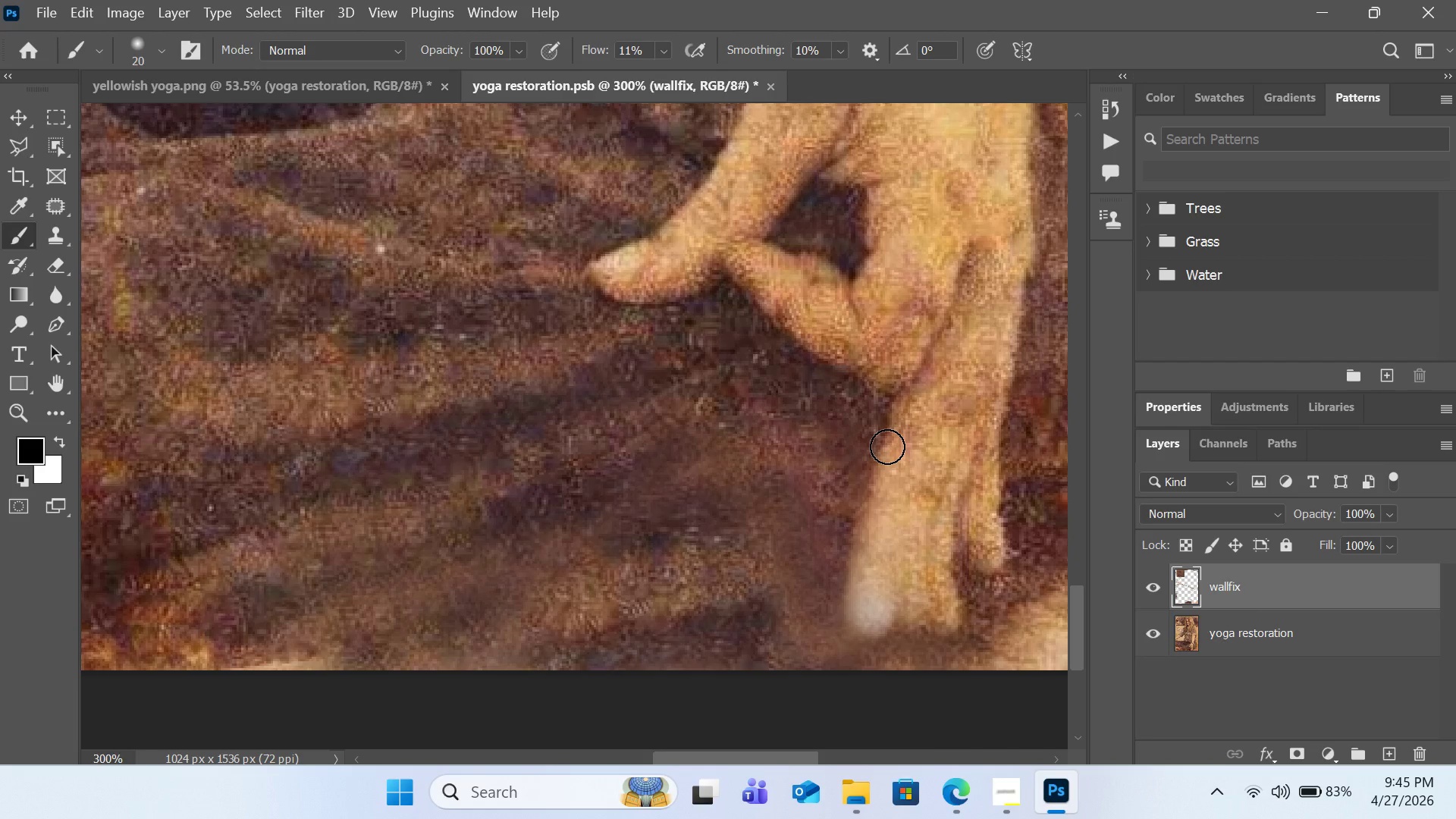 
key(BracketLeft)
 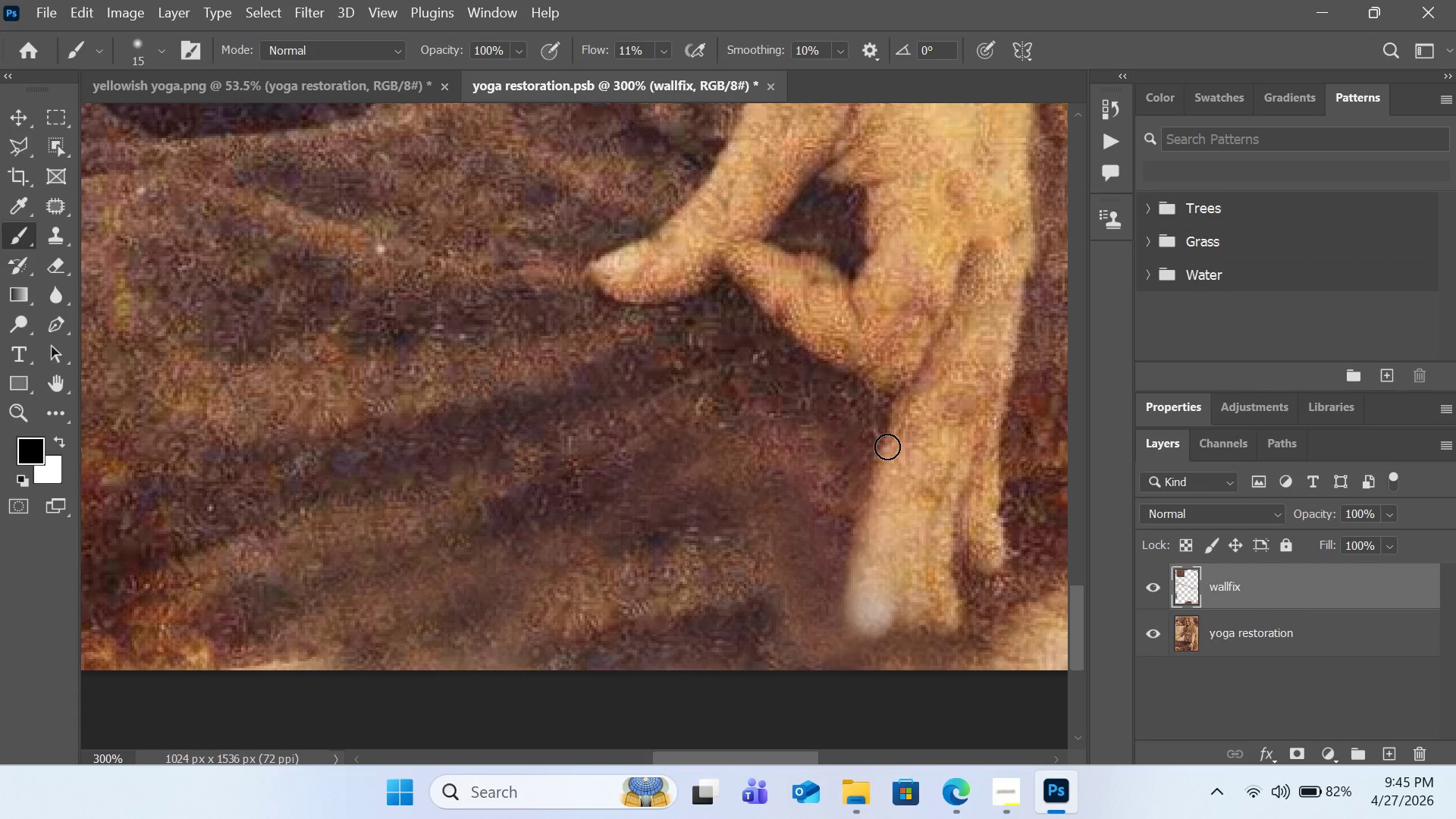 
key(BracketLeft)
 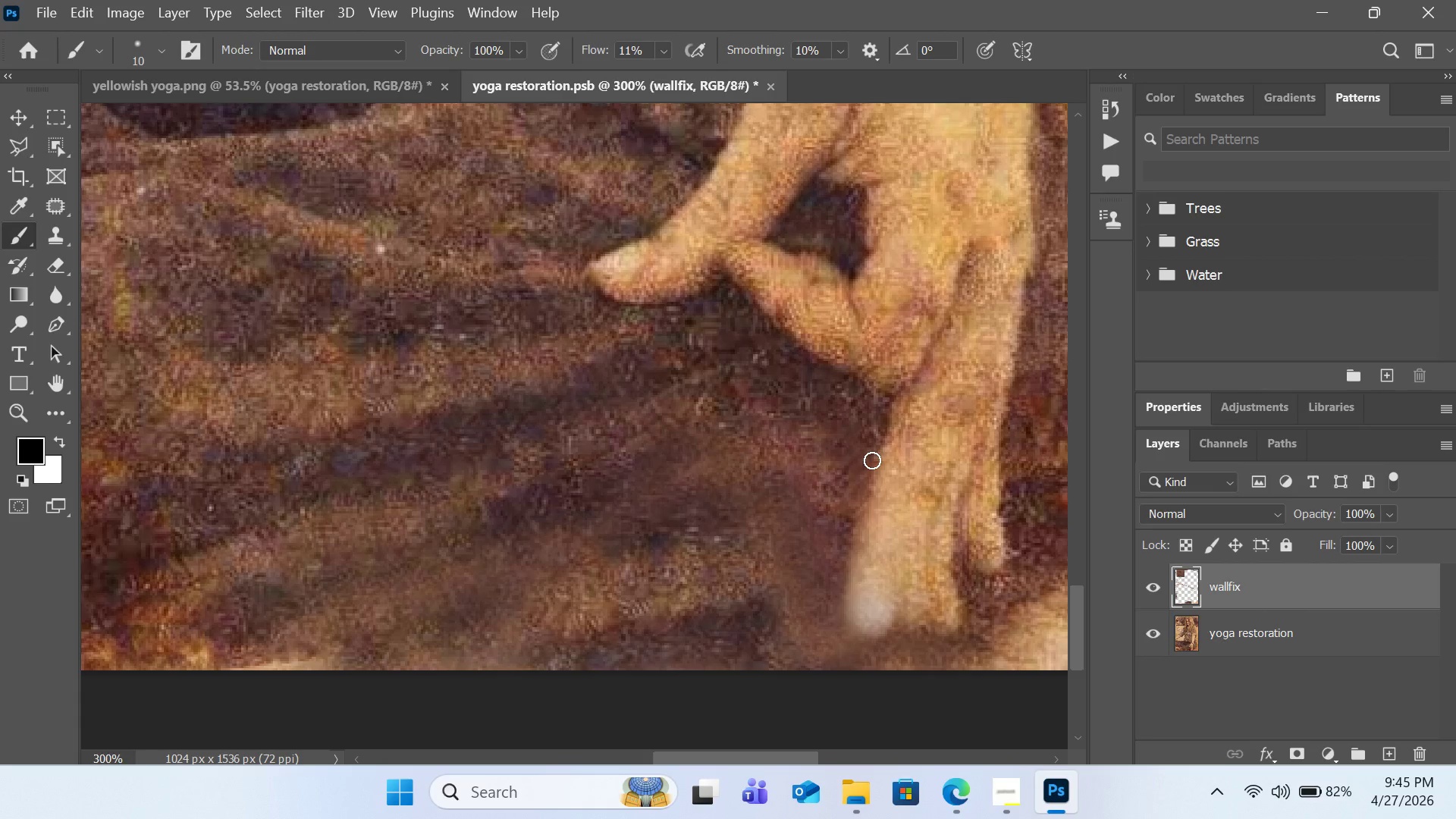 
left_click_drag(start_coordinate=[876, 457], to_coordinate=[866, 493])
 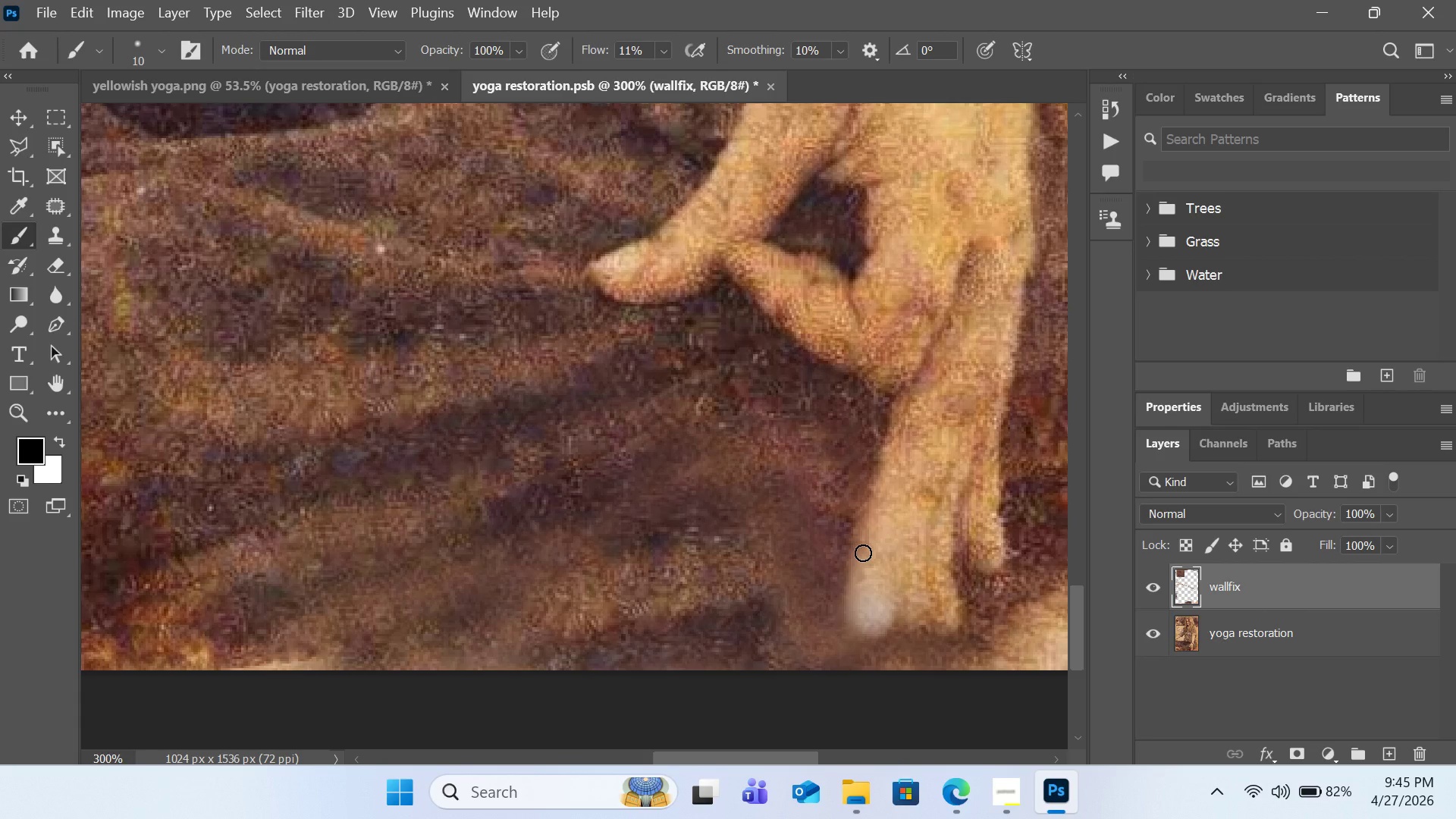 
key(Control+ControlLeft)
 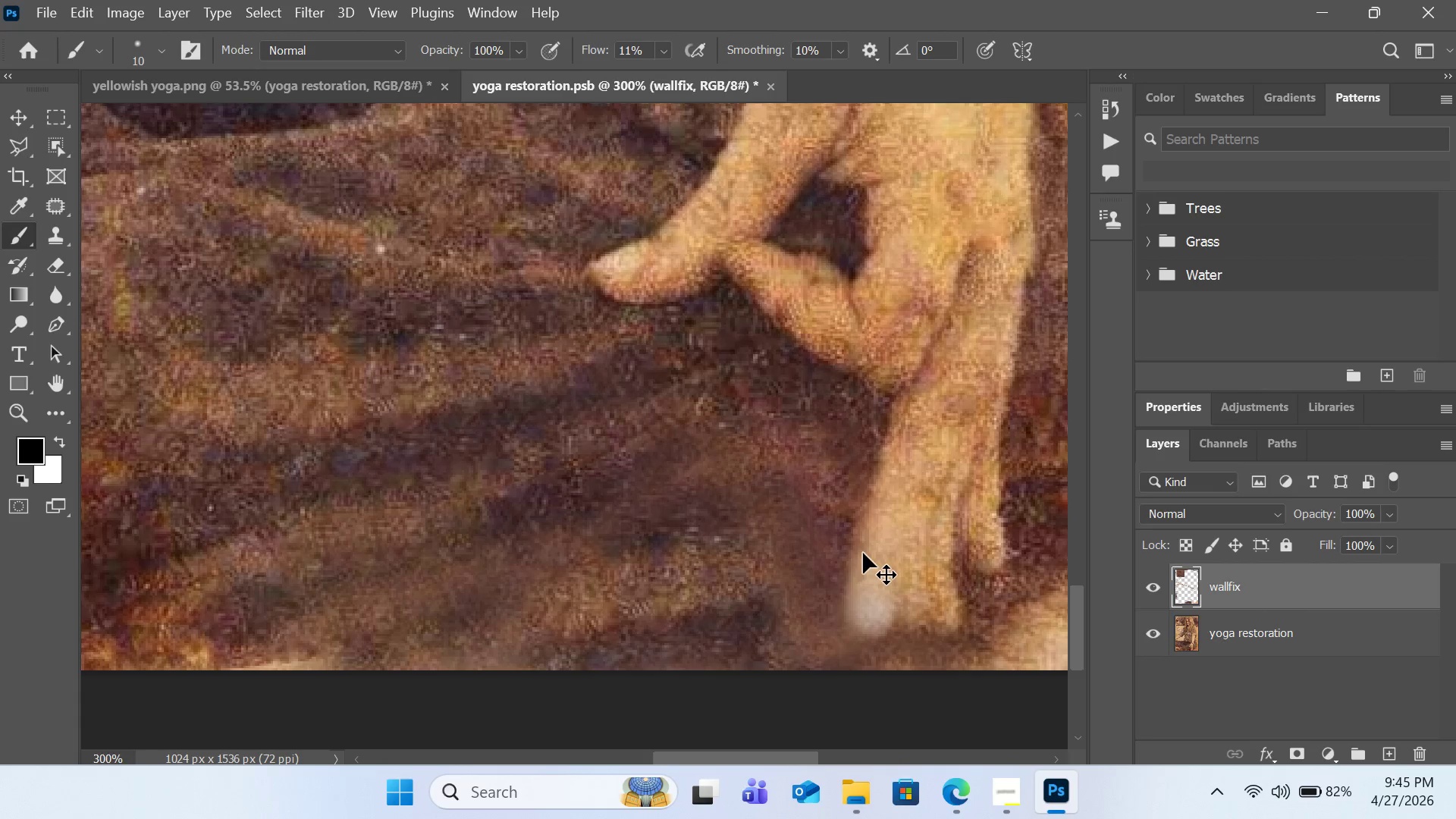 
key(Control+Z)
 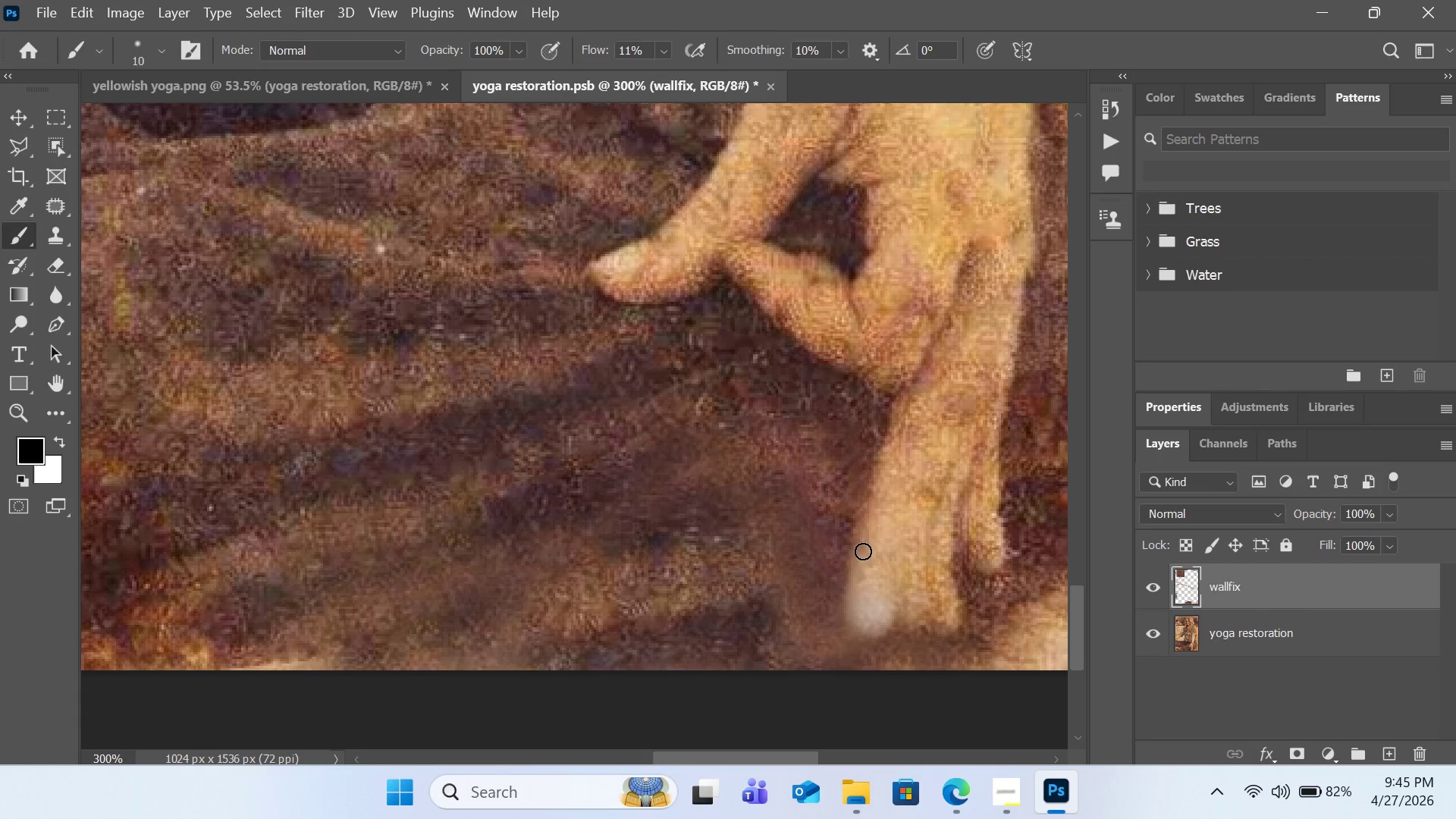 
key(Minus)
 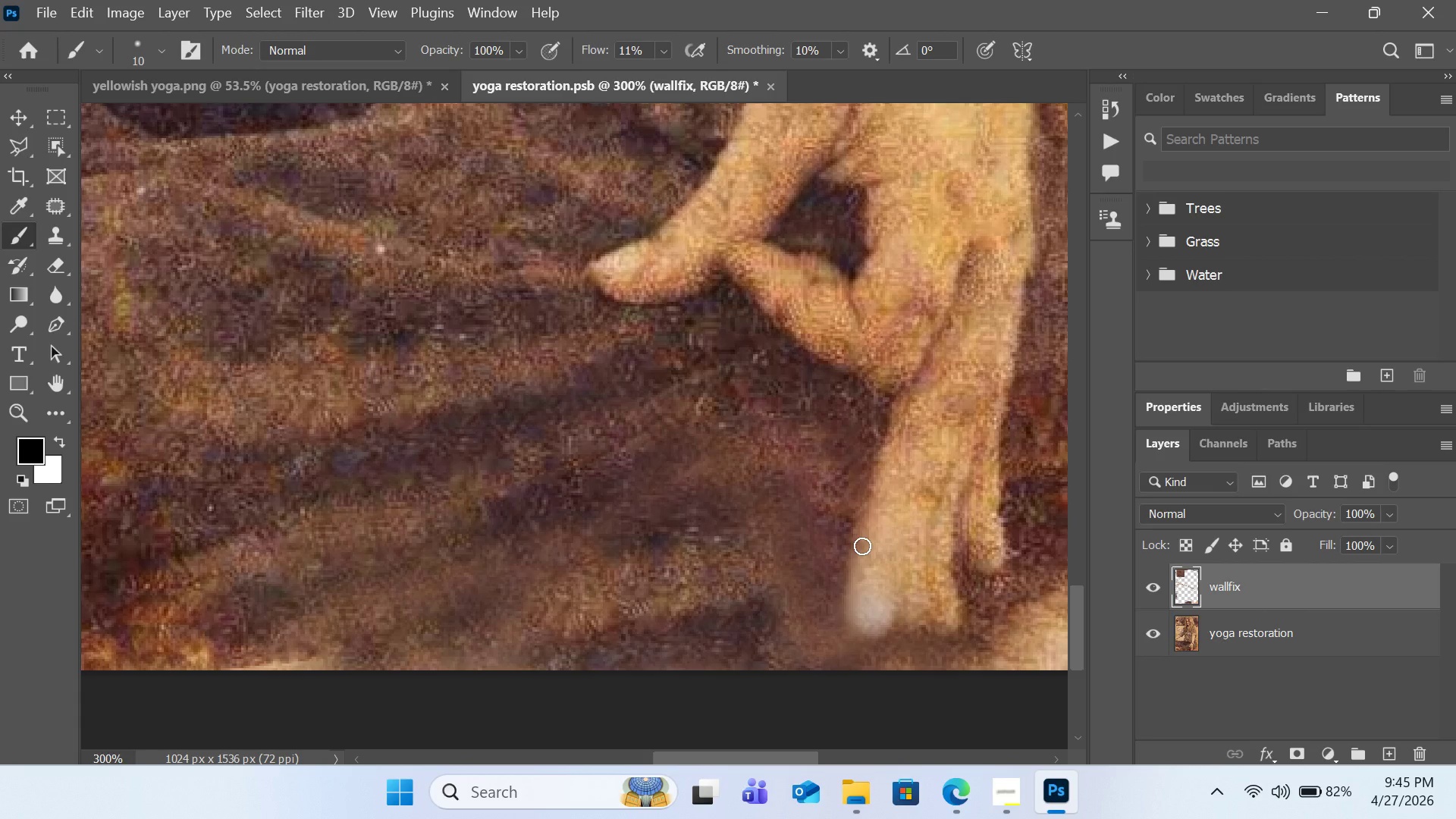 
key(Minus)
 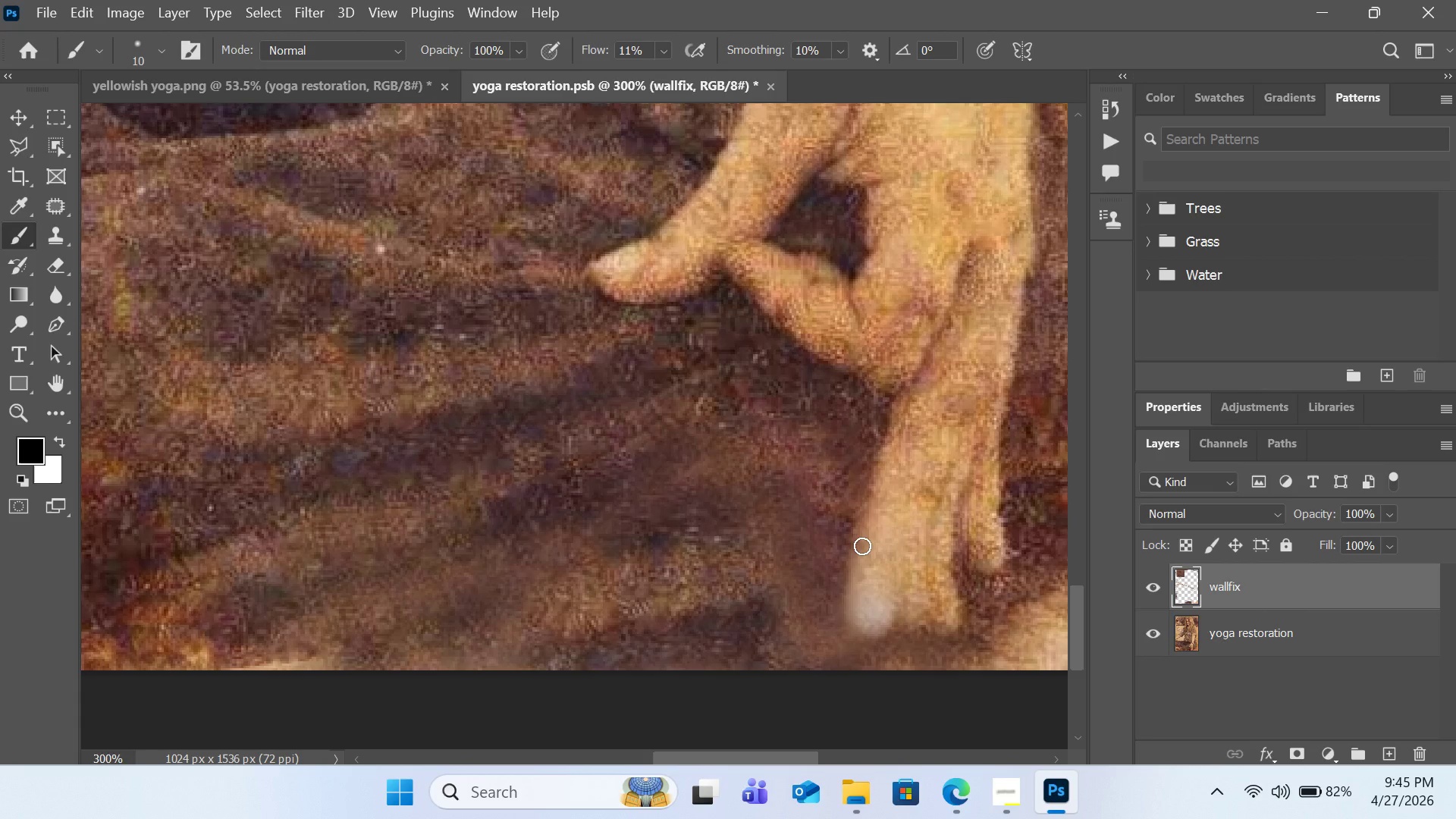 
key(Minus)
 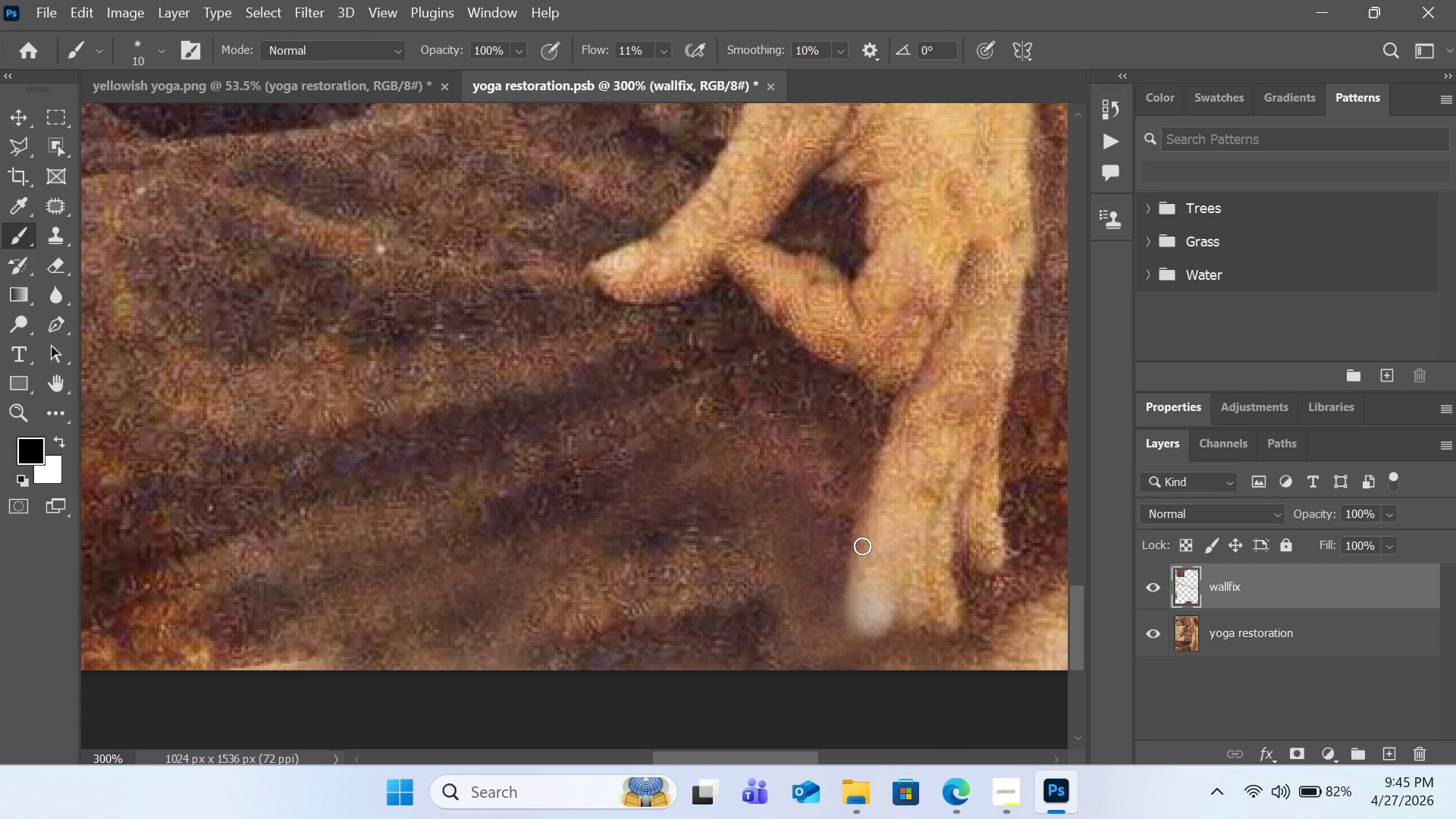 
key(BracketLeft)
 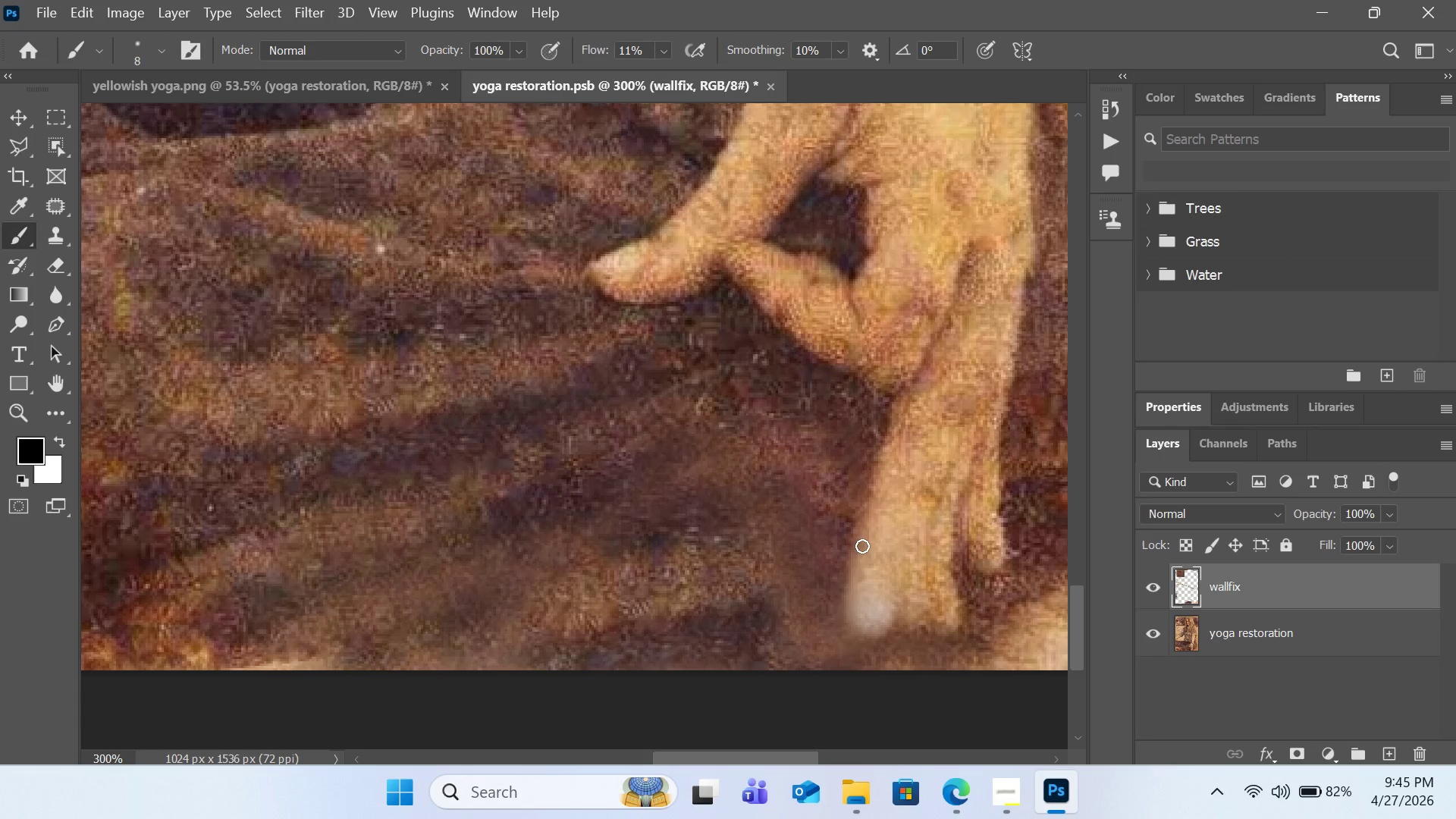 
key(BracketLeft)
 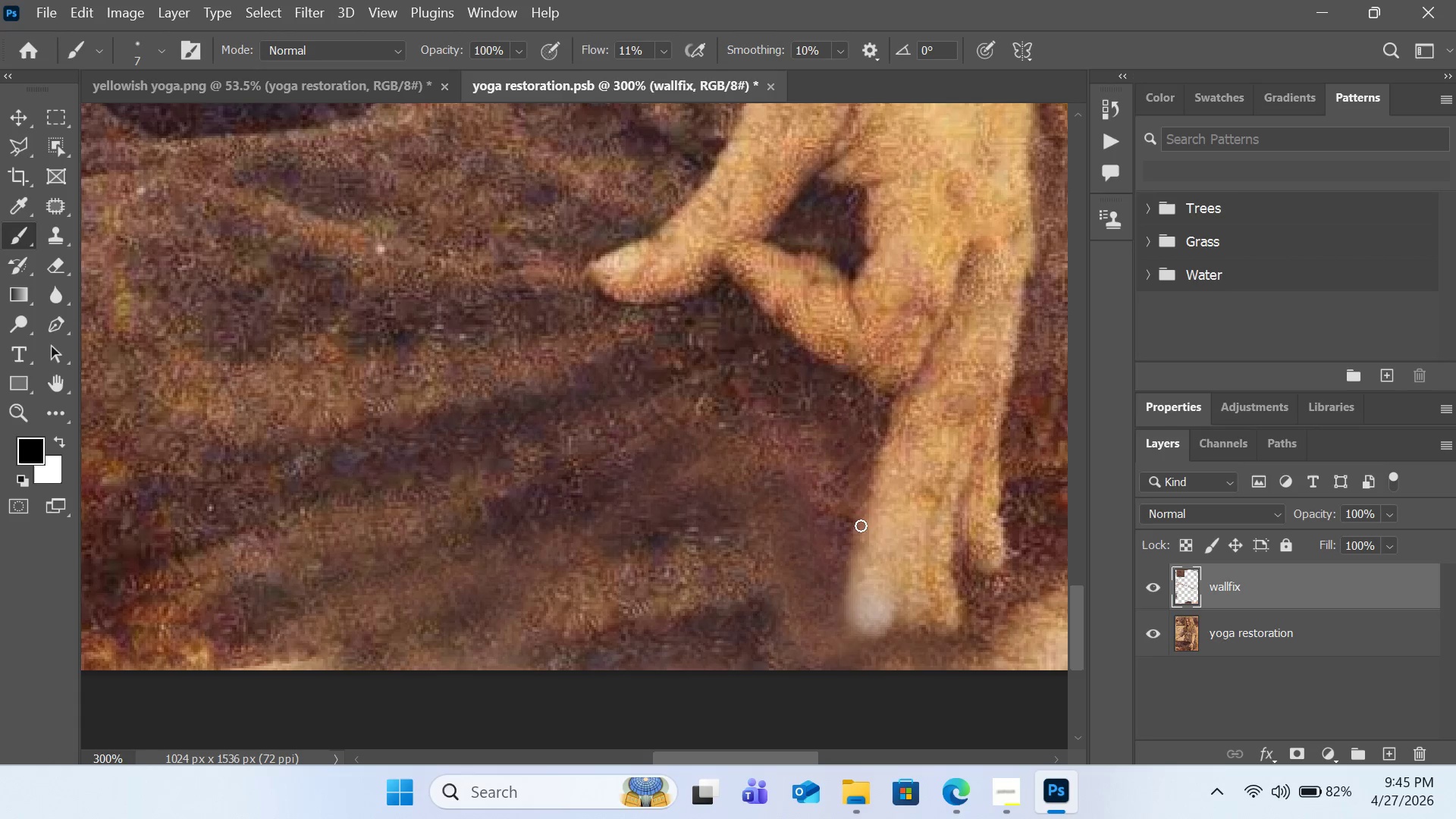 
key(BracketLeft)
 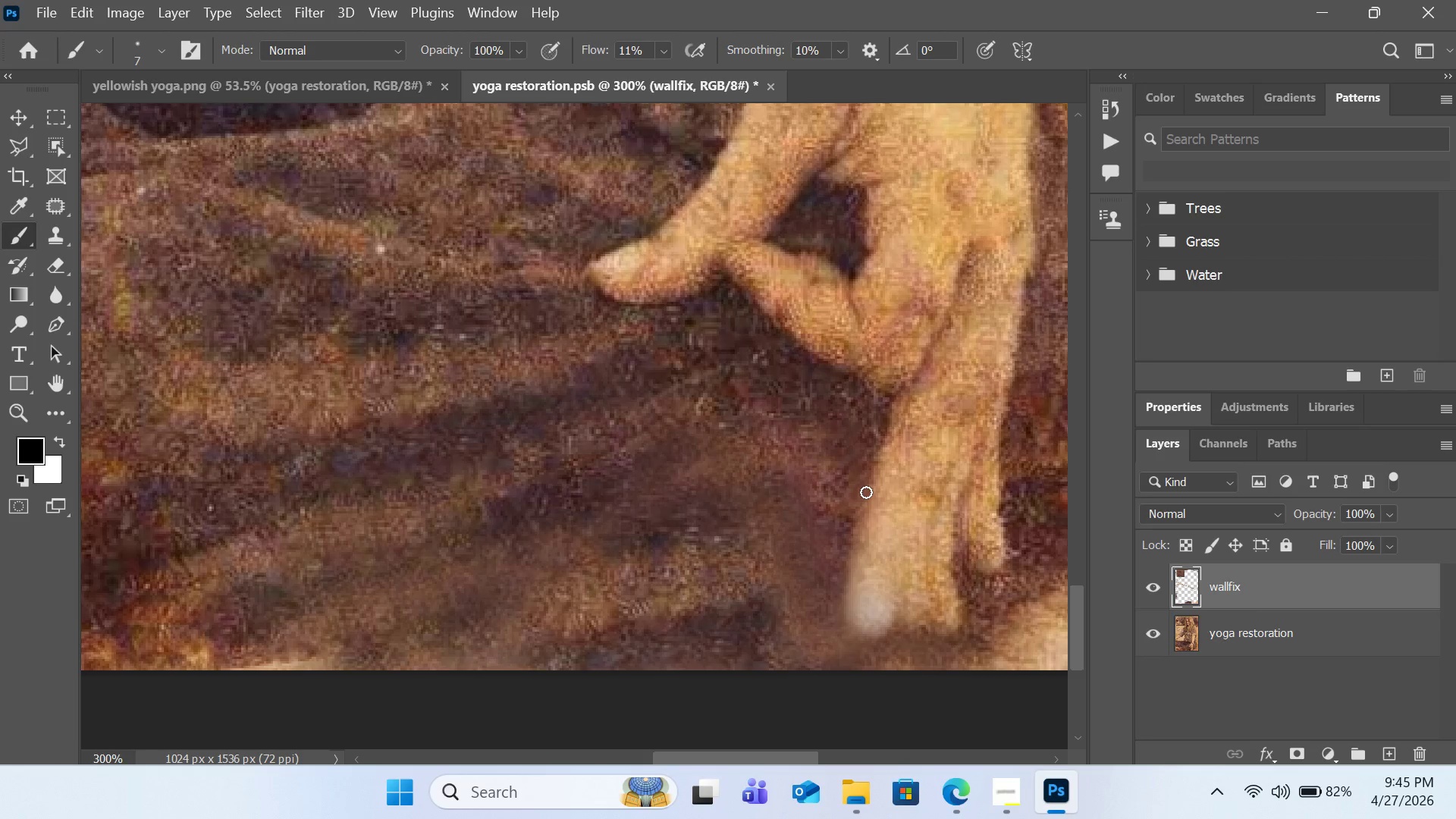 
key(BracketLeft)
 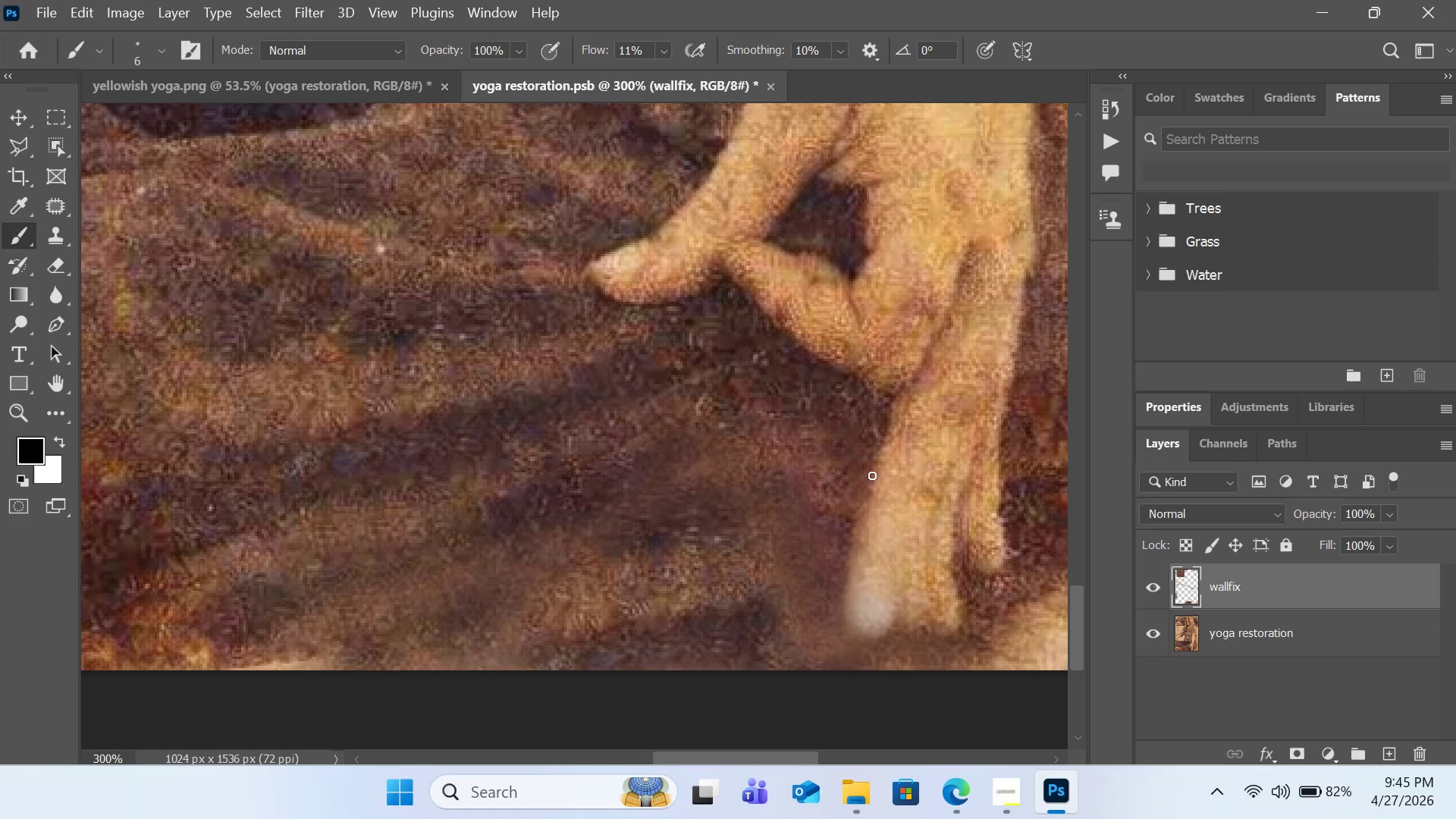 
key(BracketLeft)
 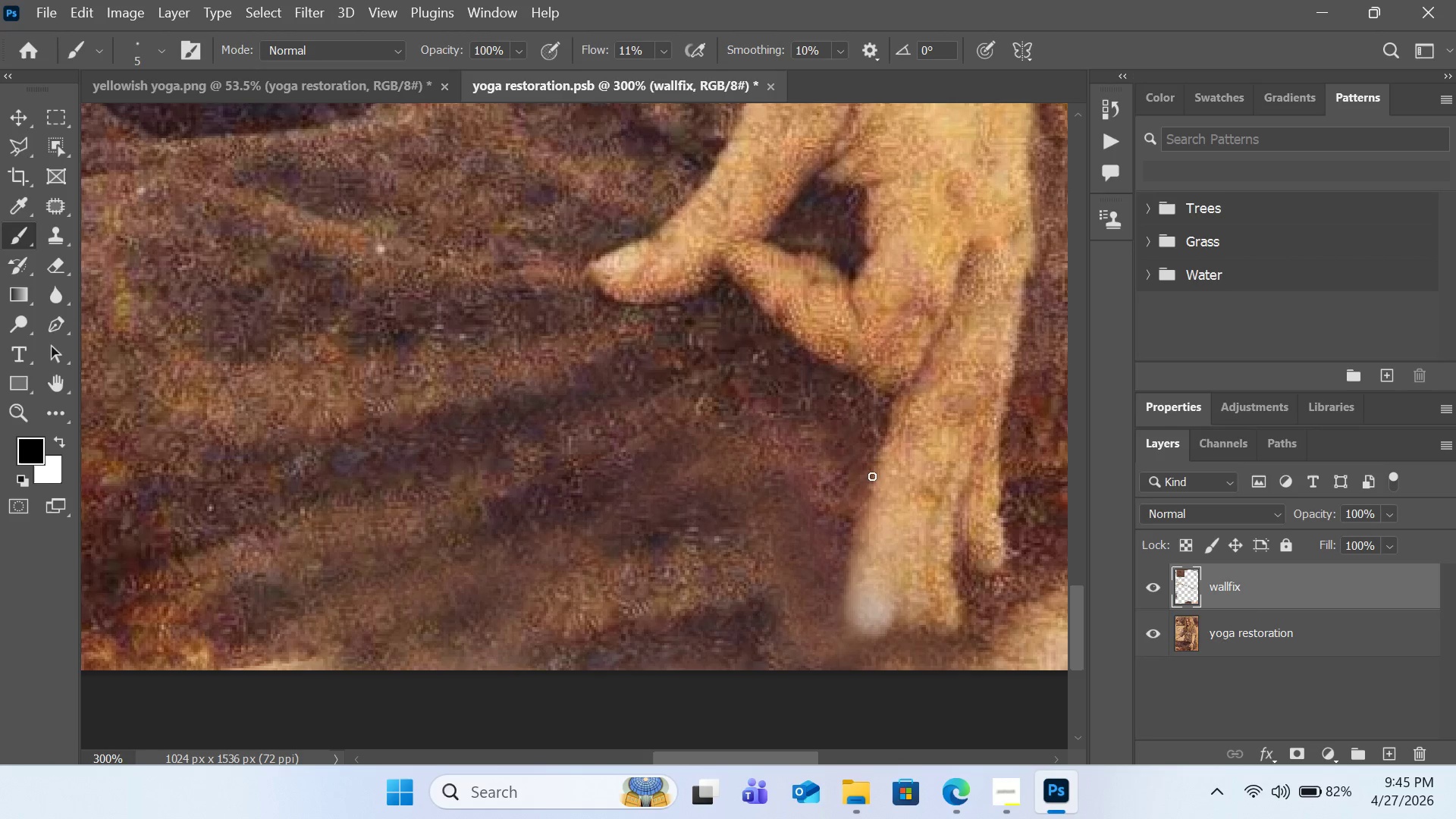 
left_click_drag(start_coordinate=[872, 475], to_coordinate=[870, 492])
 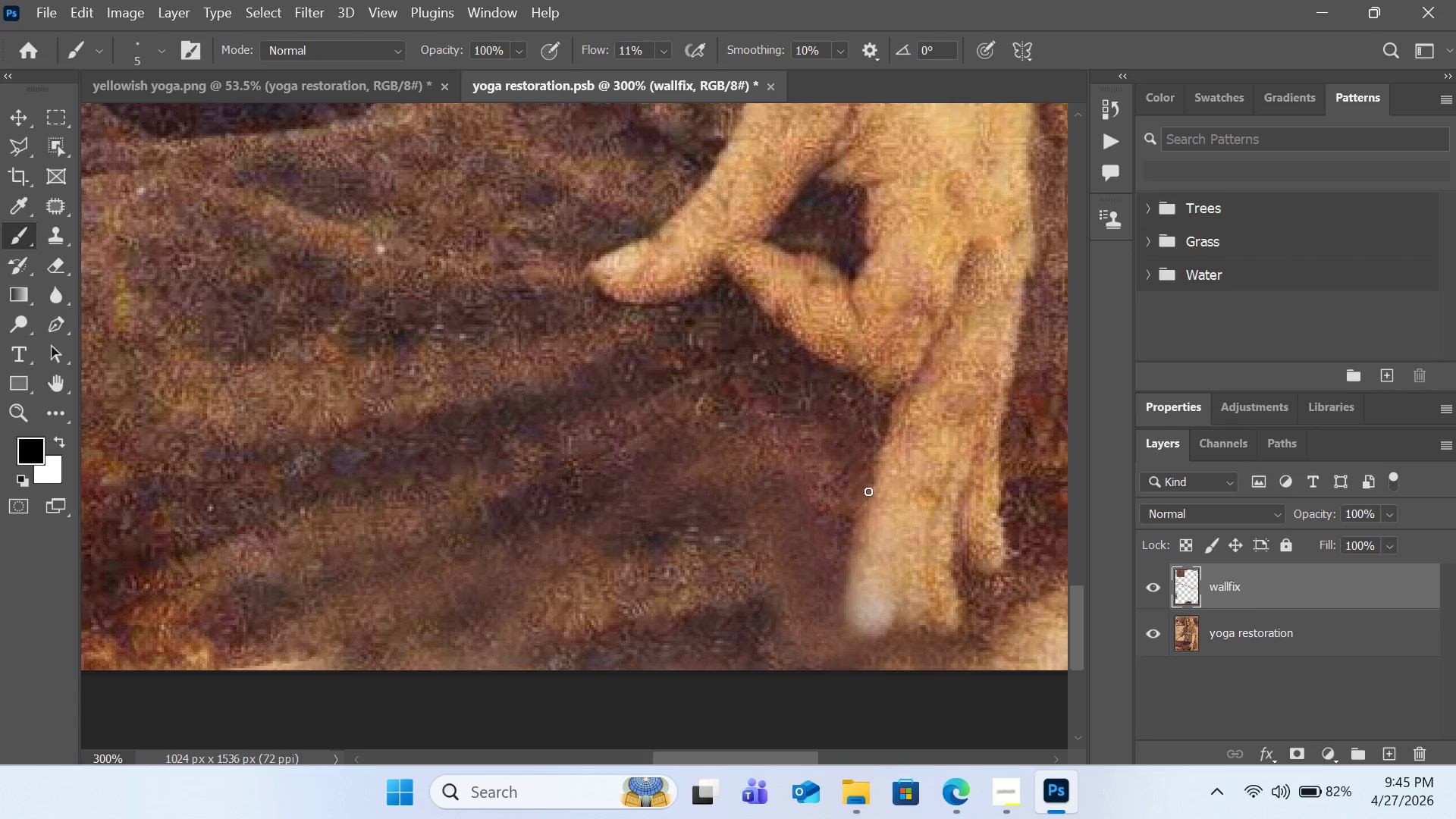 
left_click_drag(start_coordinate=[868, 502], to_coordinate=[859, 550])
 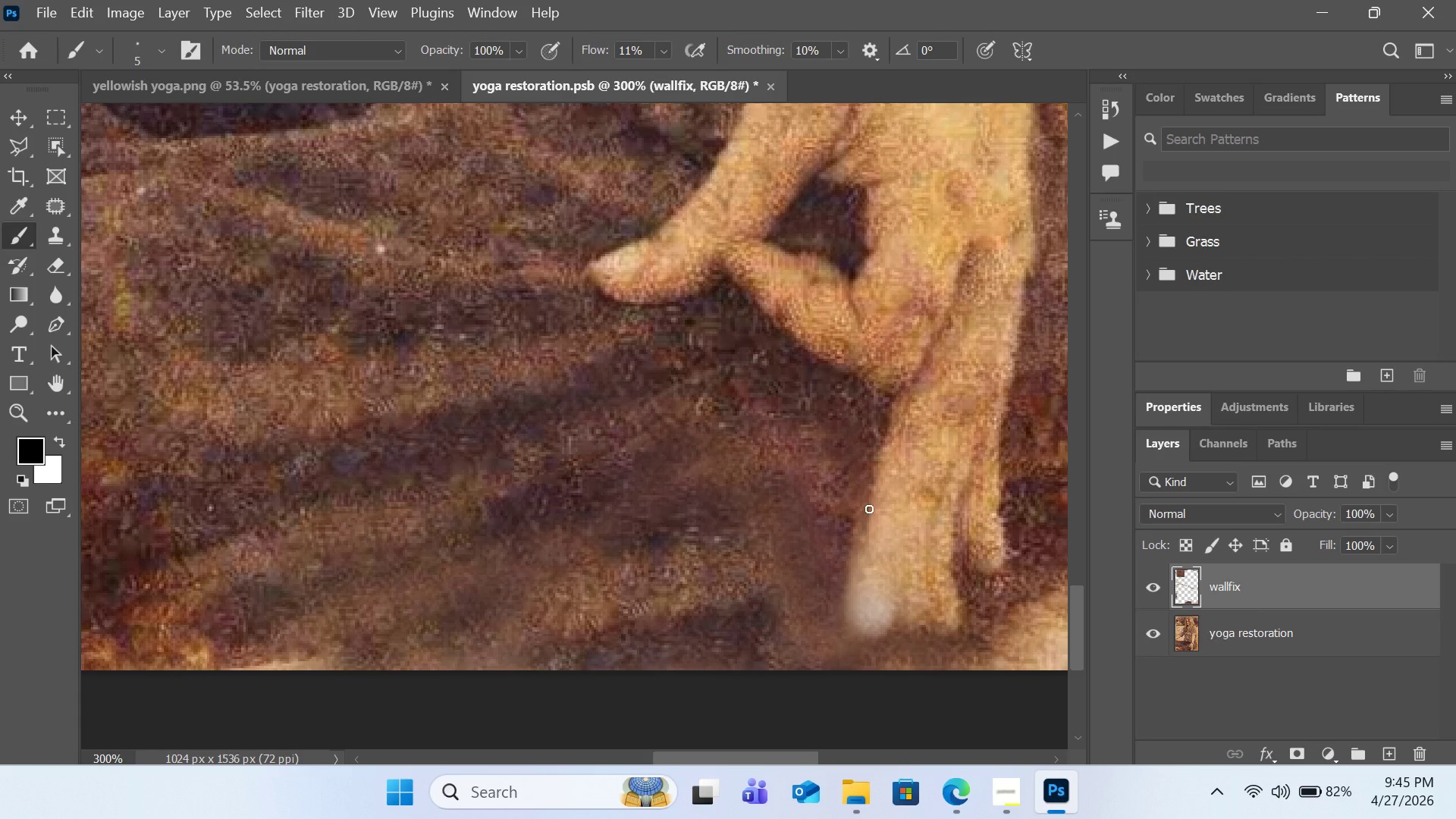 
key(Control+ControlLeft)
 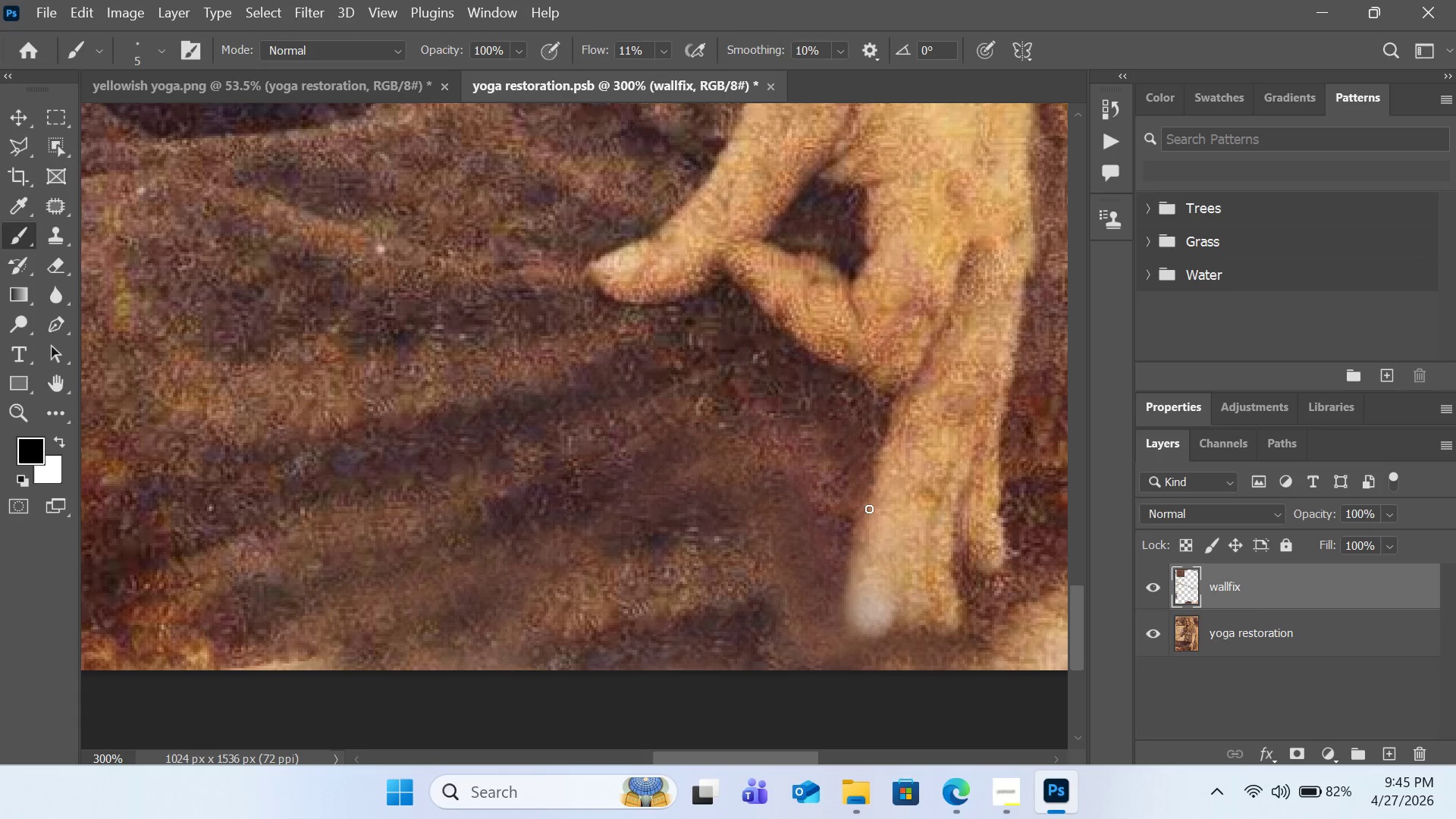 
key(Control+Z)
 